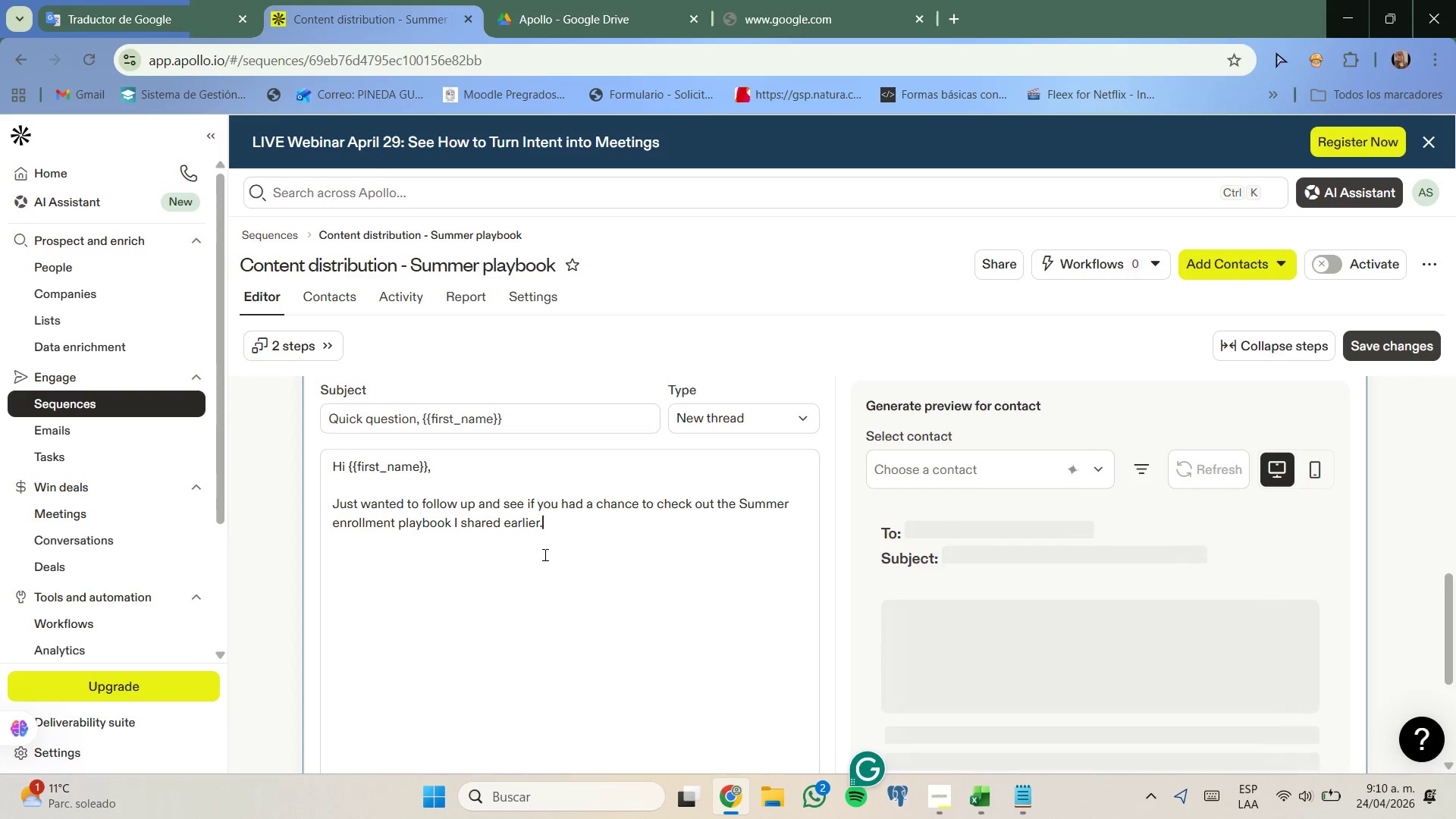 
left_click([566, 527])
 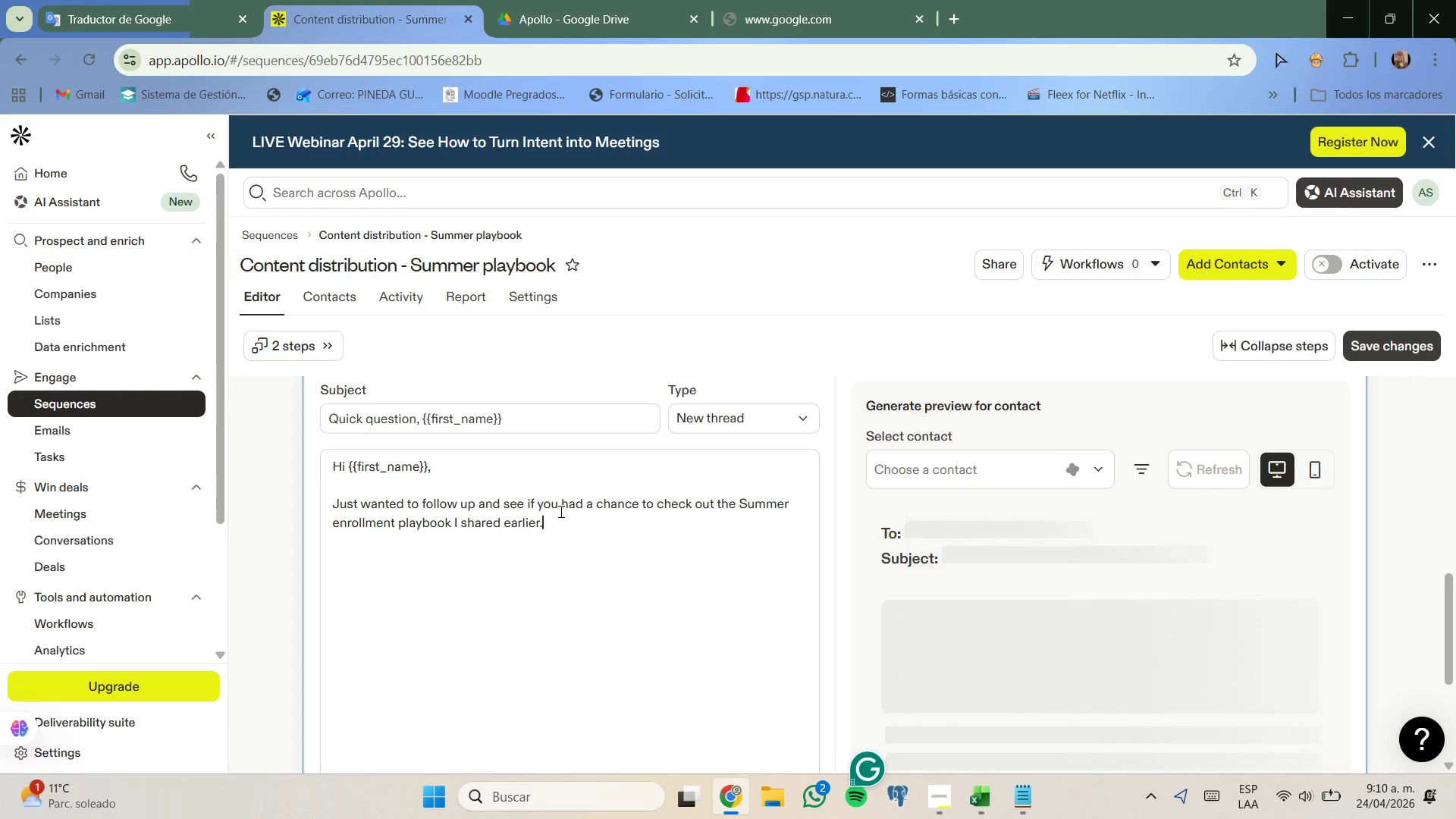 
key(Enter)
 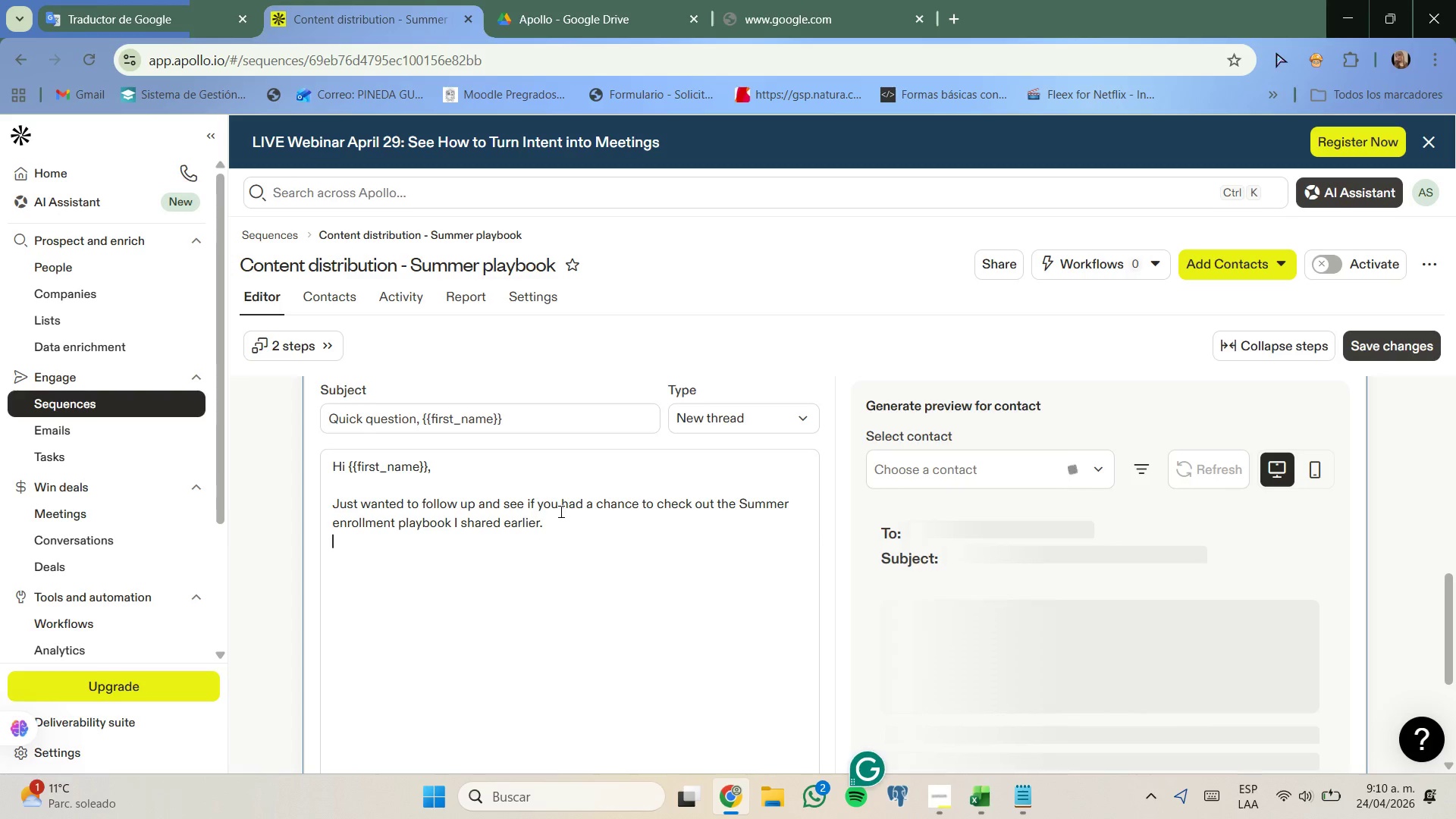 
key(Enter)
 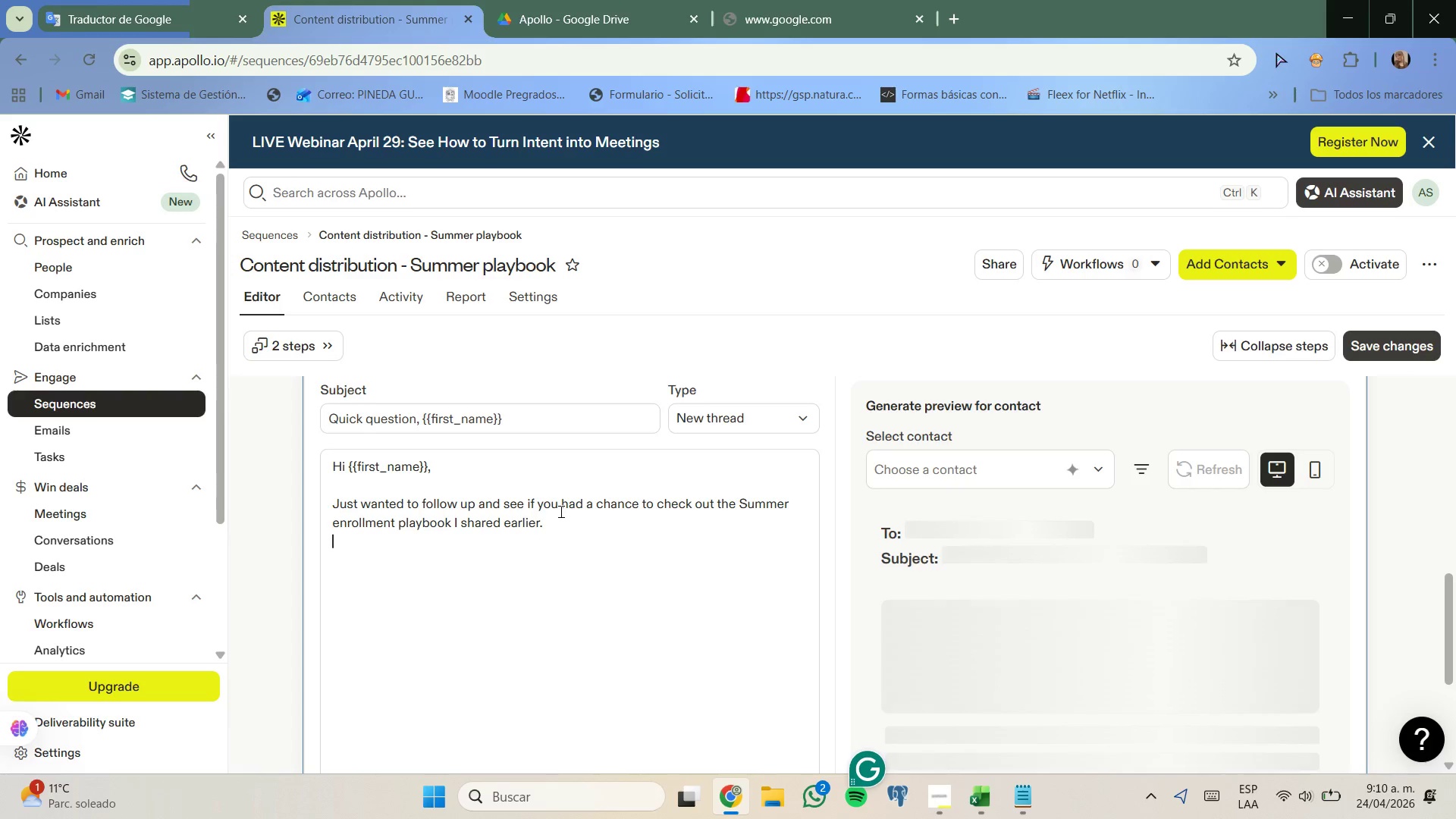 
type(I[)
key(Backspace)
type(d[be really inteesedtohear t)
key(Backspace)
type(u)
key(Backspace)
type(your thougths, especially given your experience in the '')
 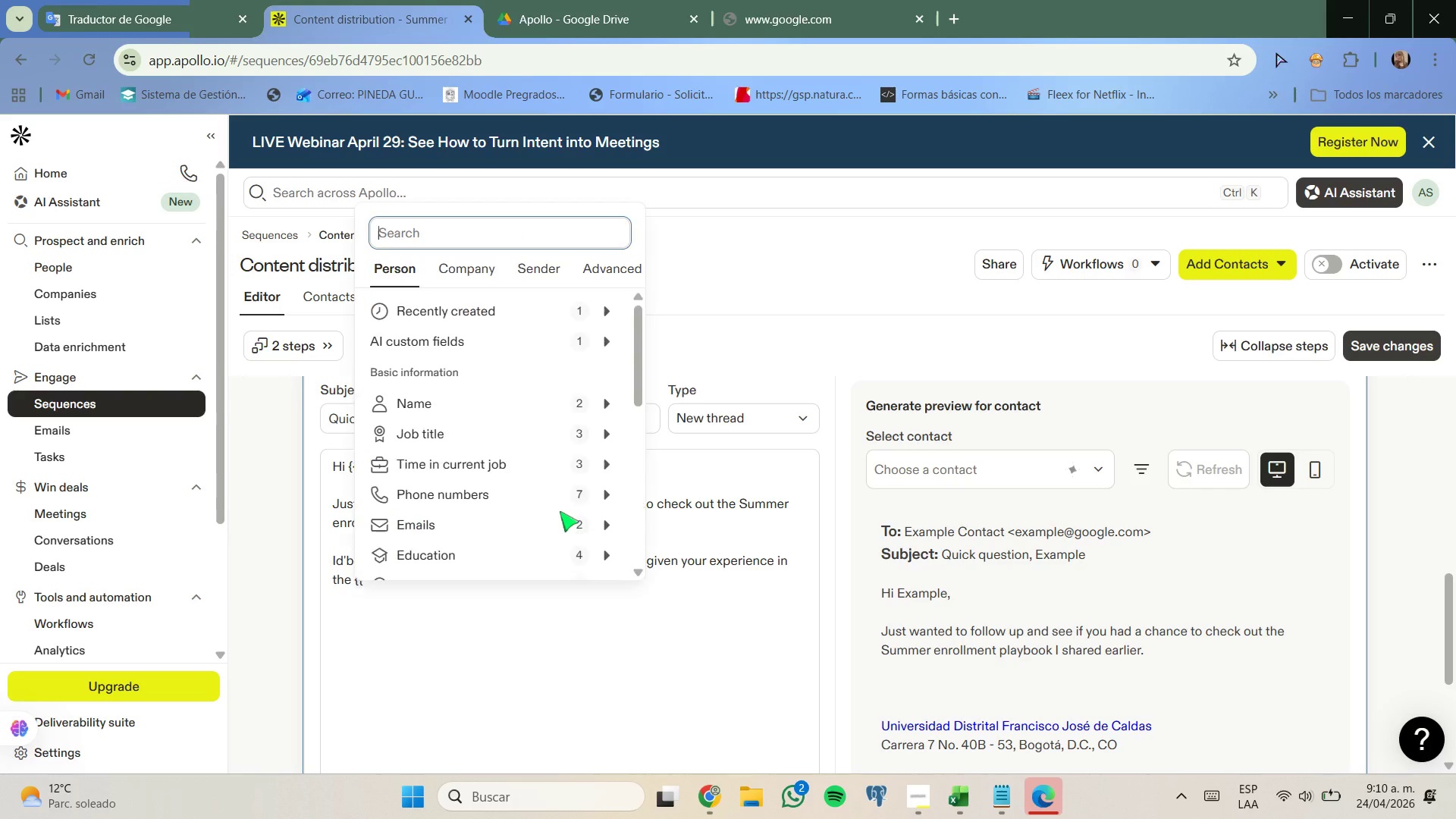 
left_click([715, 588])
 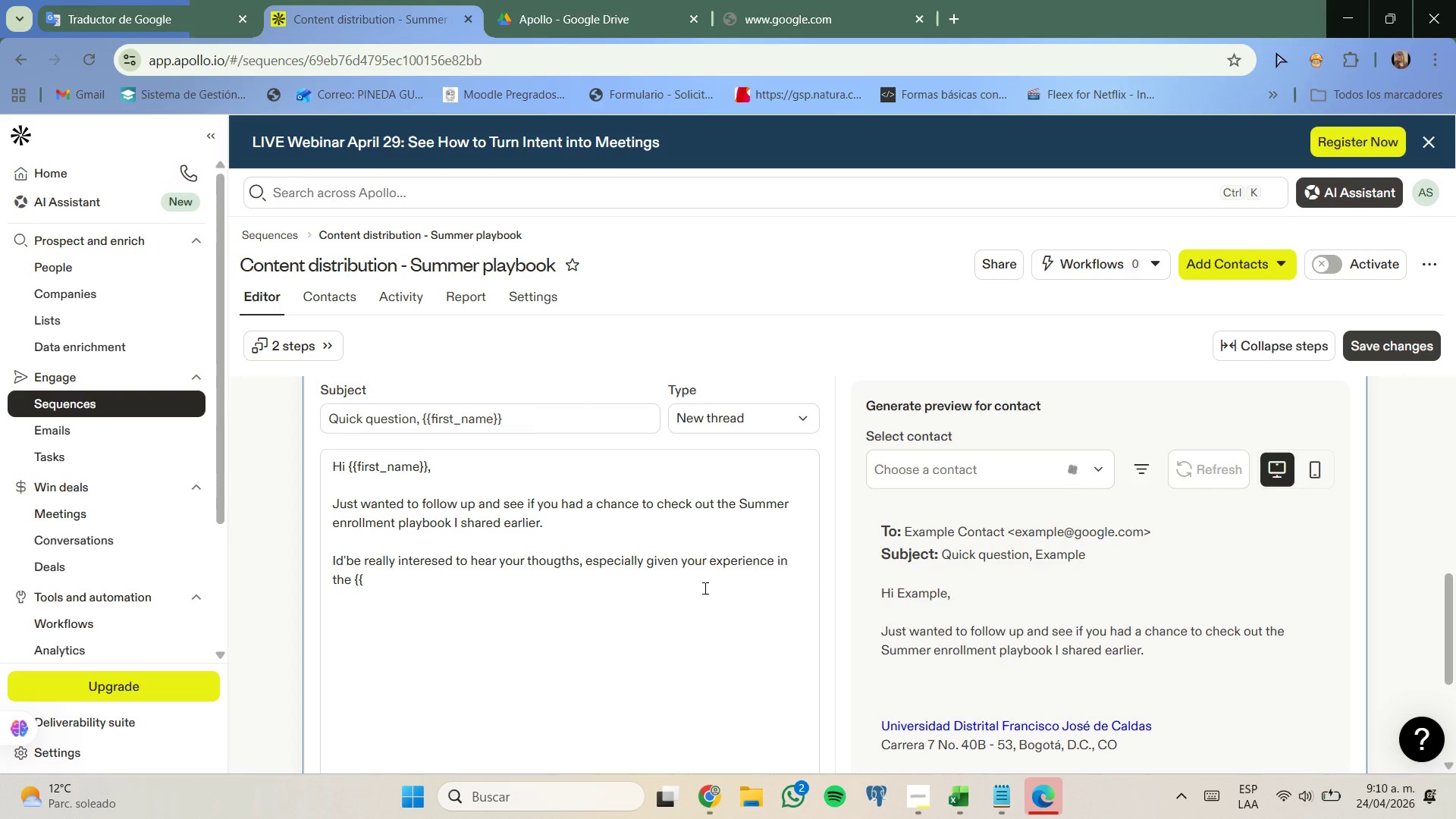 
left_click([628, 577])
 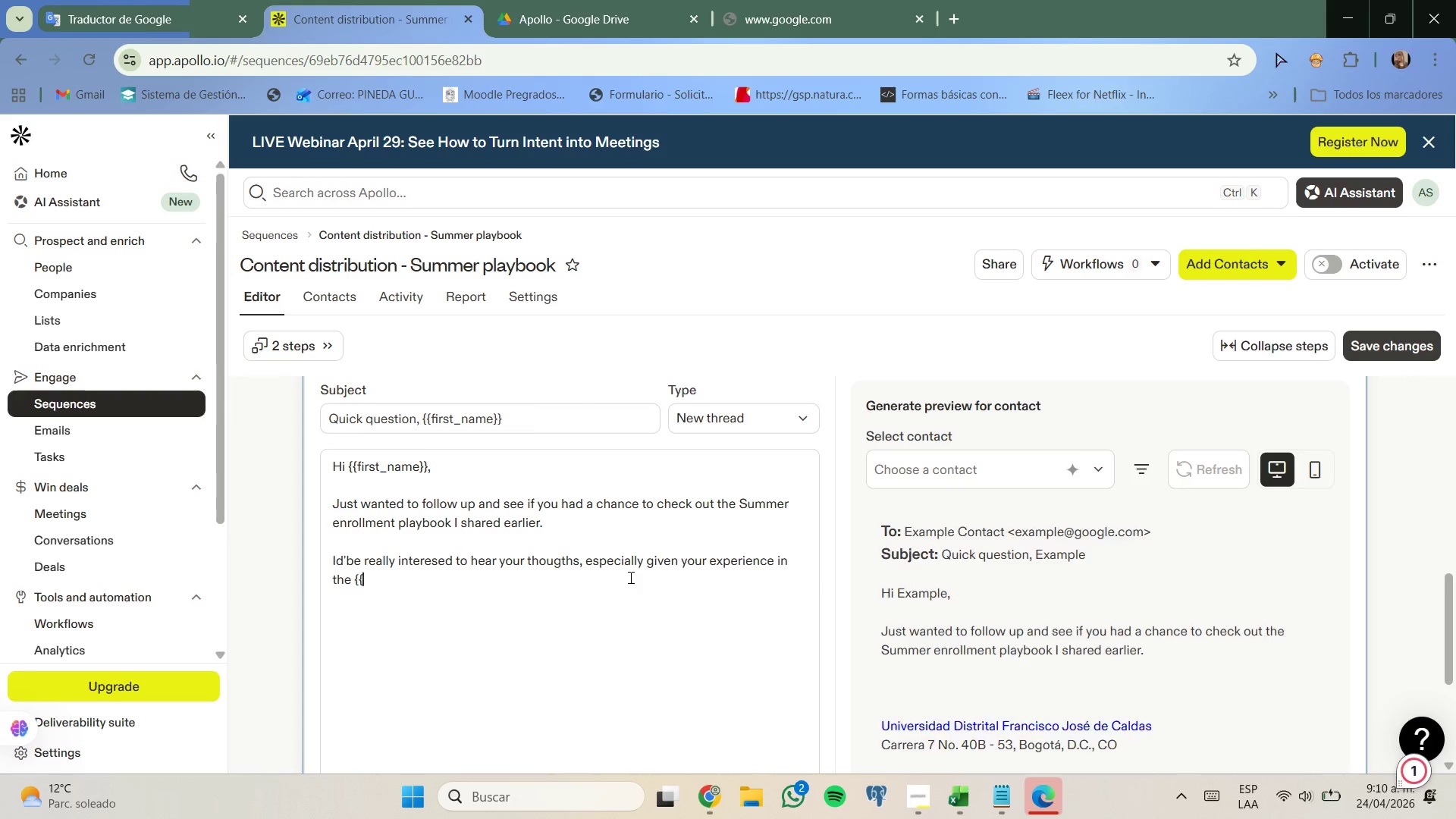 
type(Industry// space at '')
 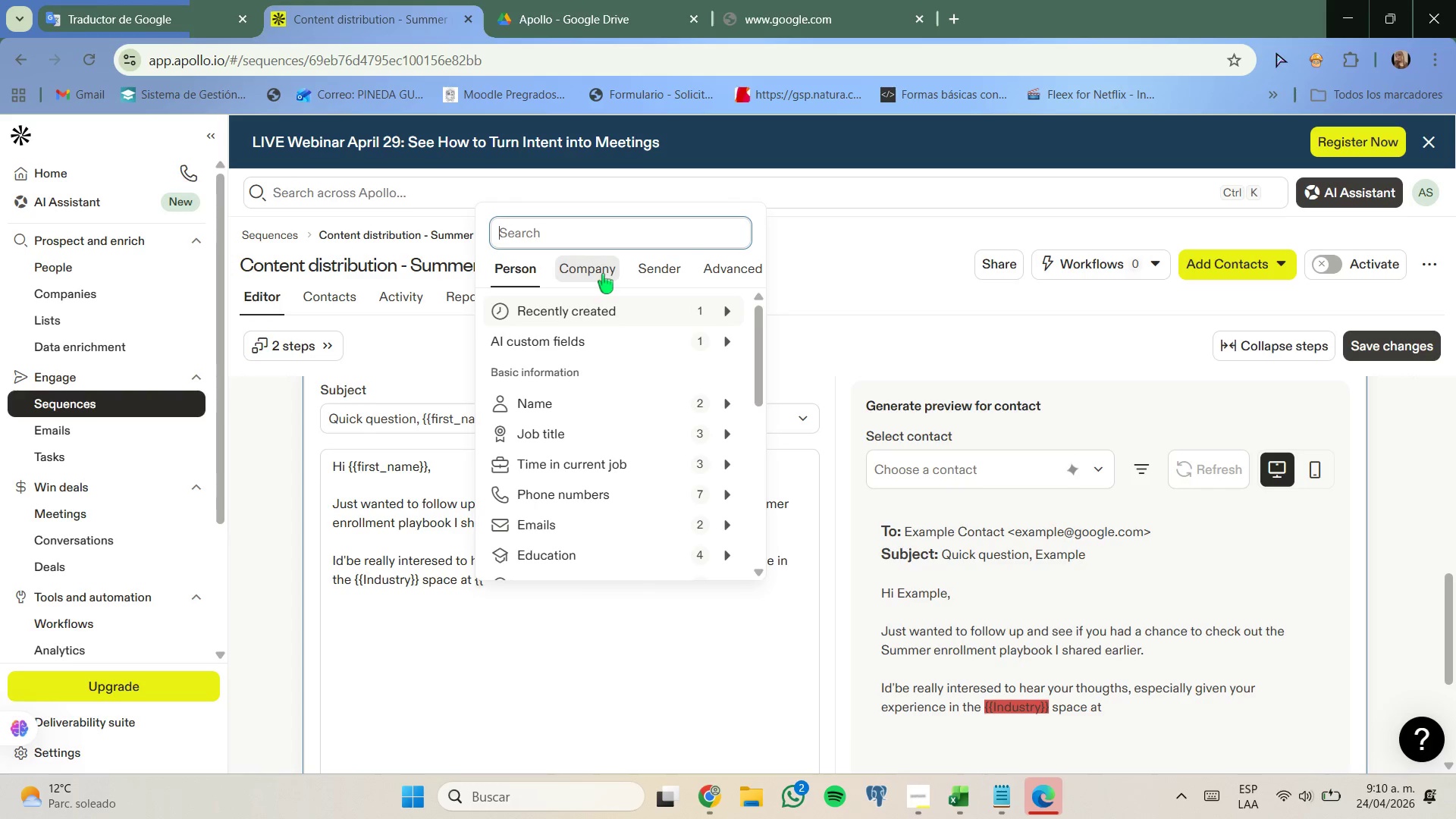 
scroll: coordinate [607, 492], scroll_direction: down, amount: 1.0
 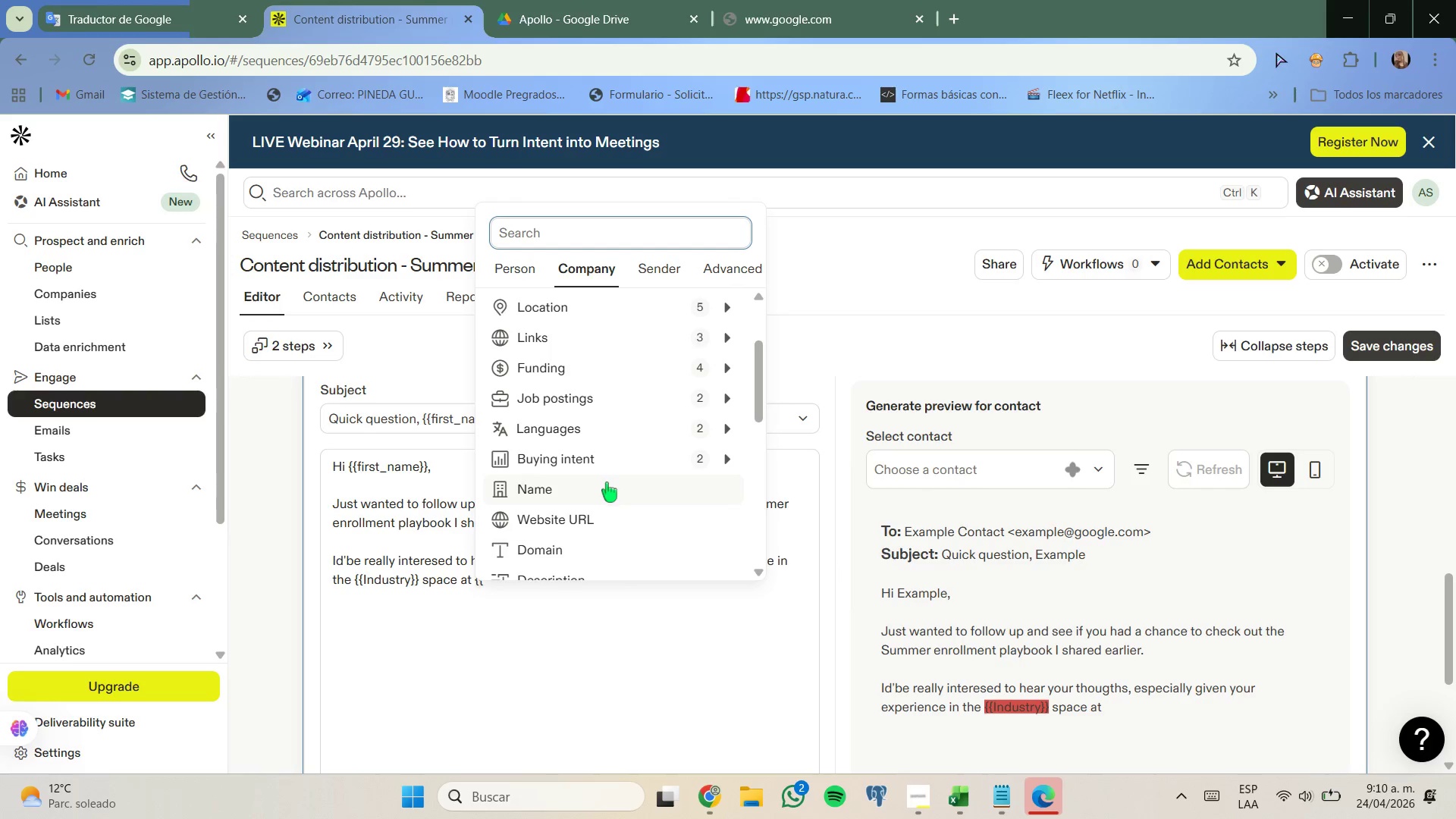 
left_click([607, 483])
 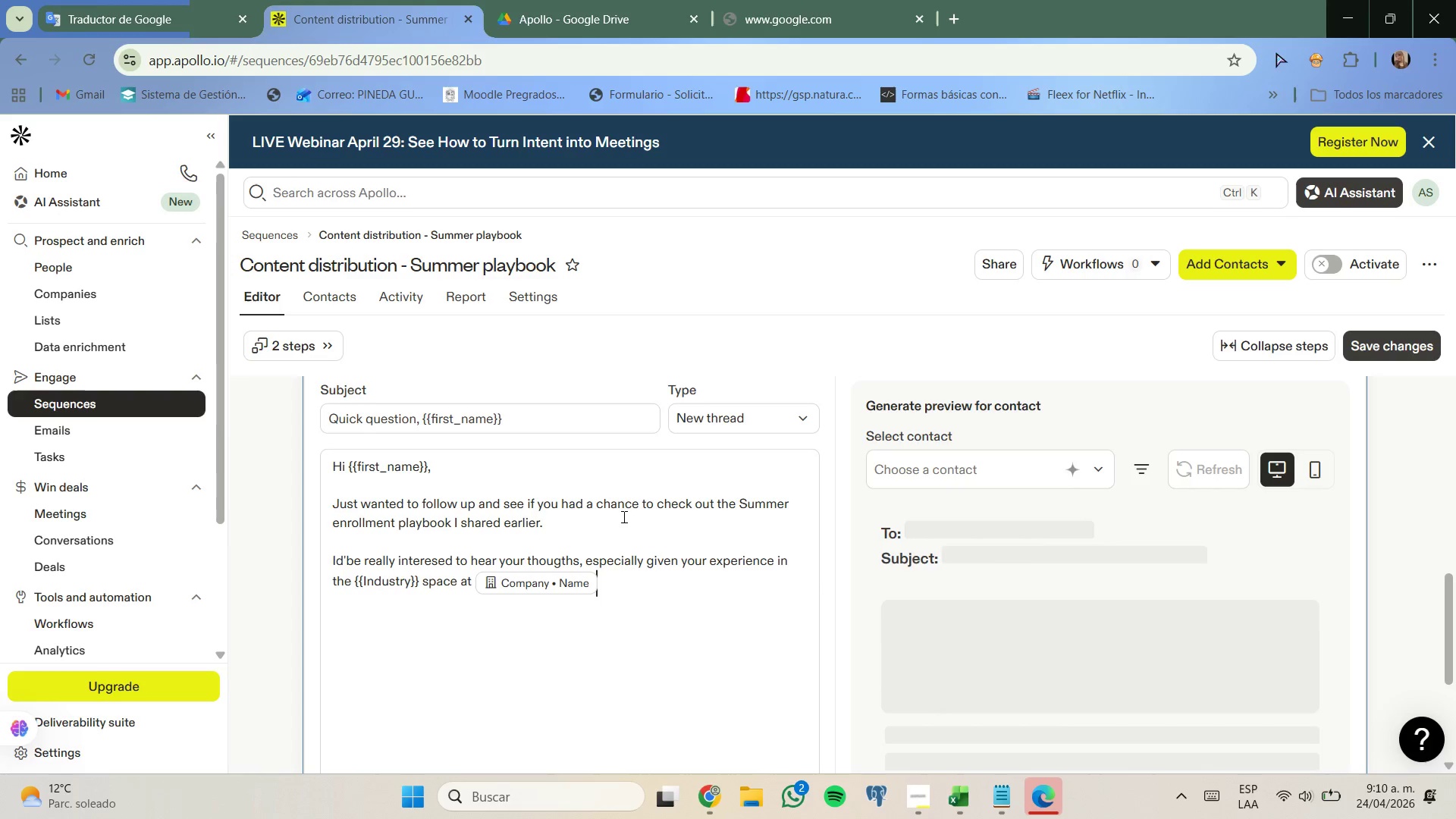 
key(Period)
 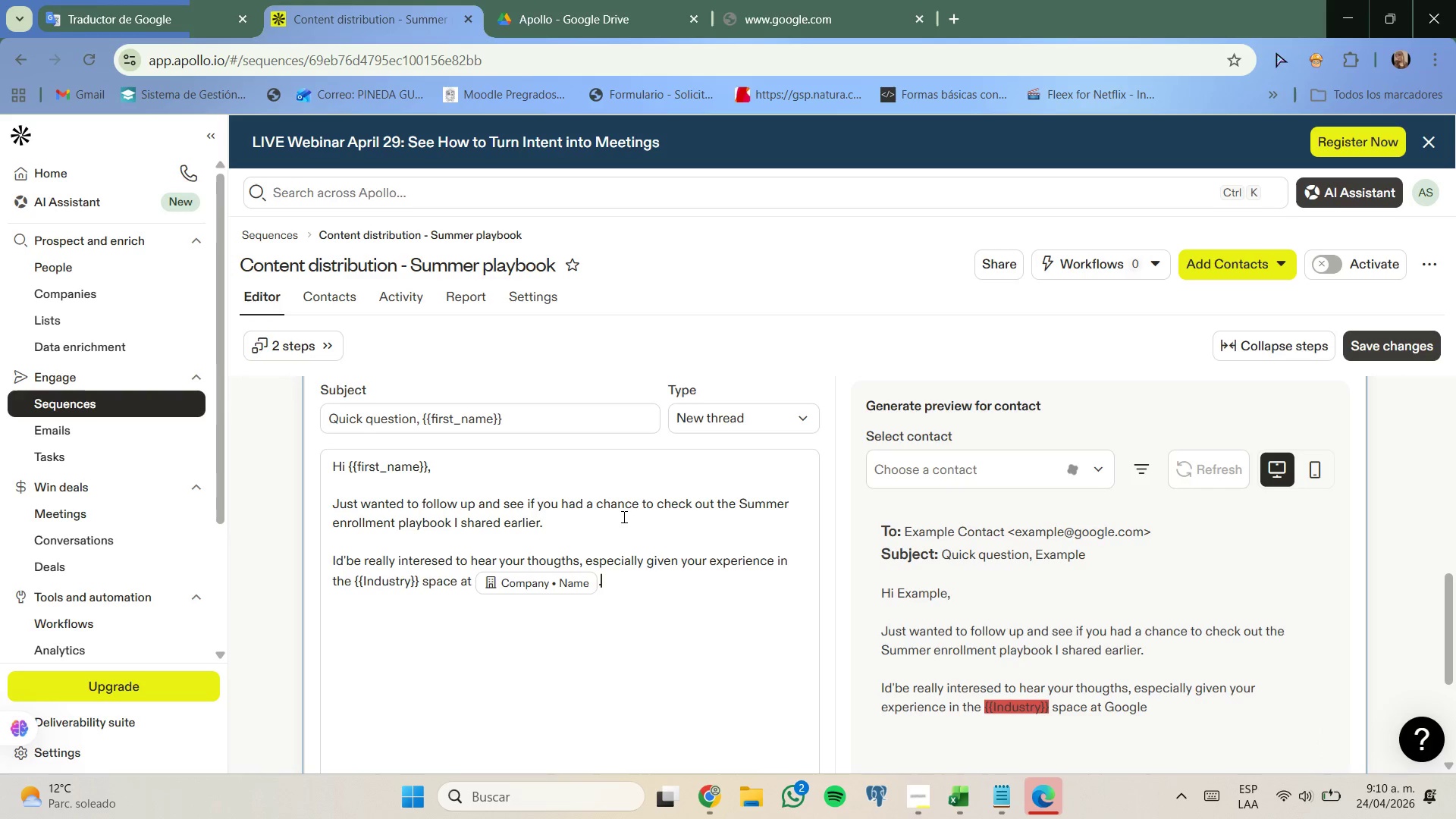 
key(Enter)
 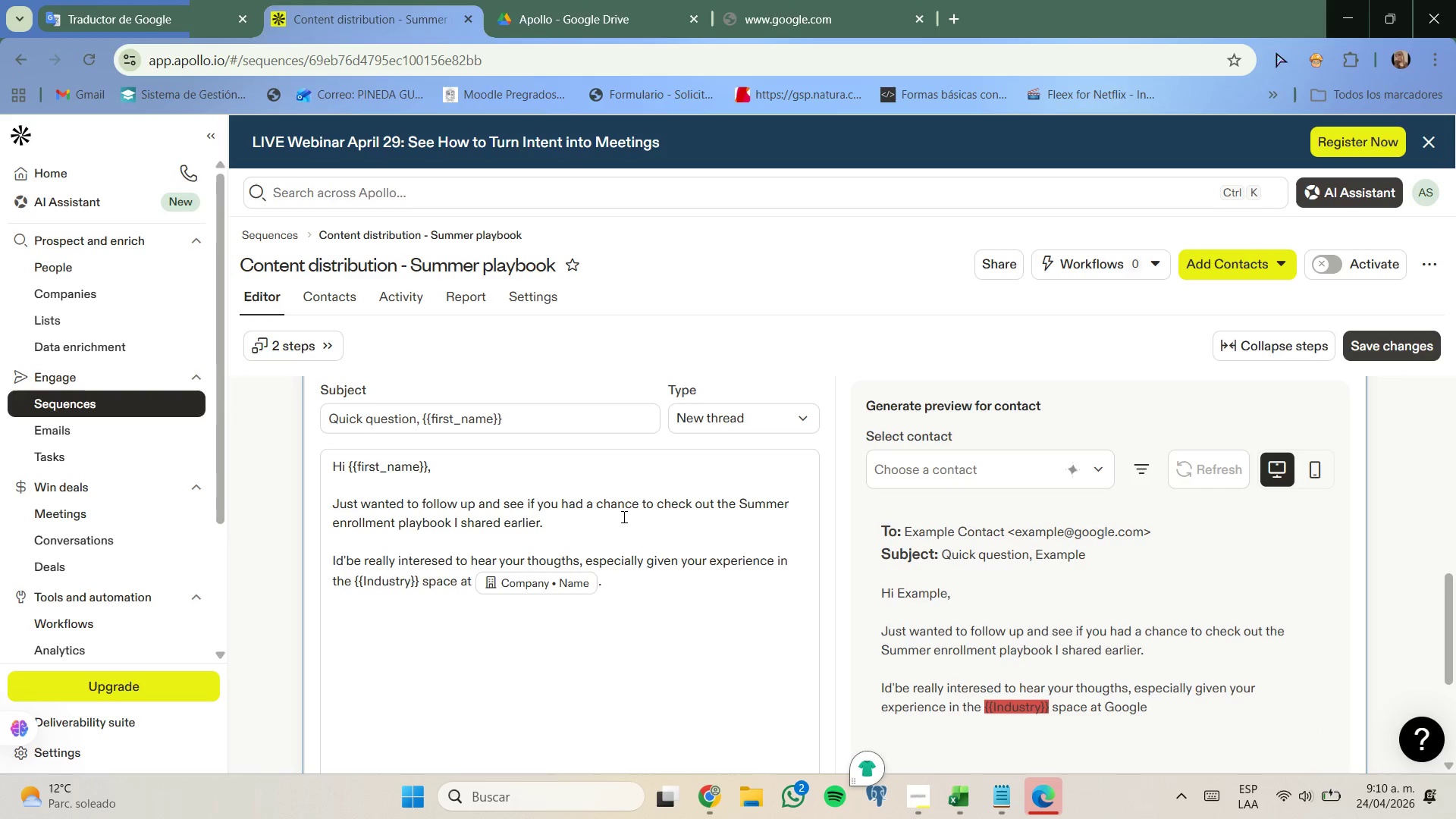 
type(Was there anything that stood out or fet relevant to your current enrollment strategy{)
 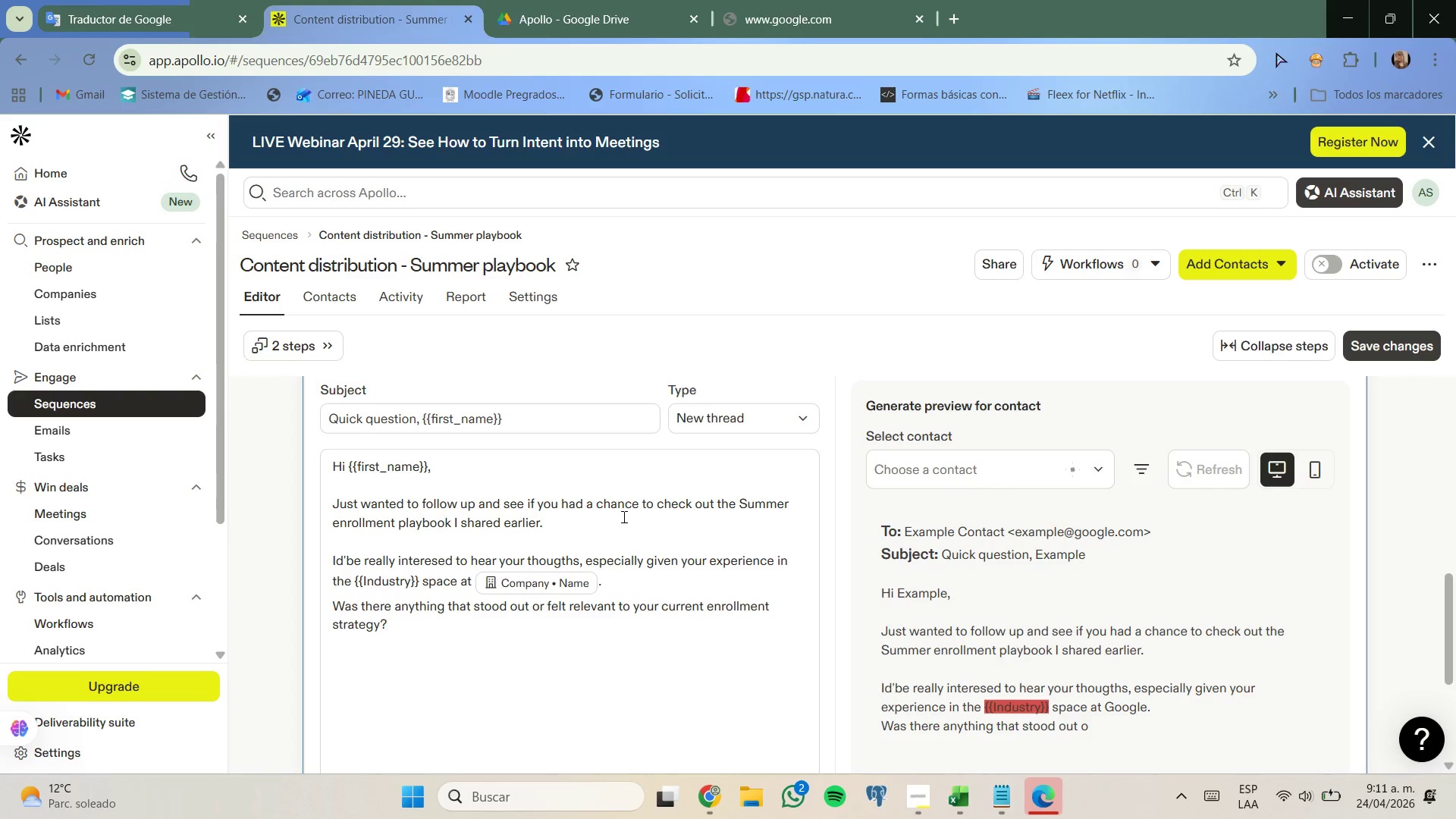 
key(Enter)
 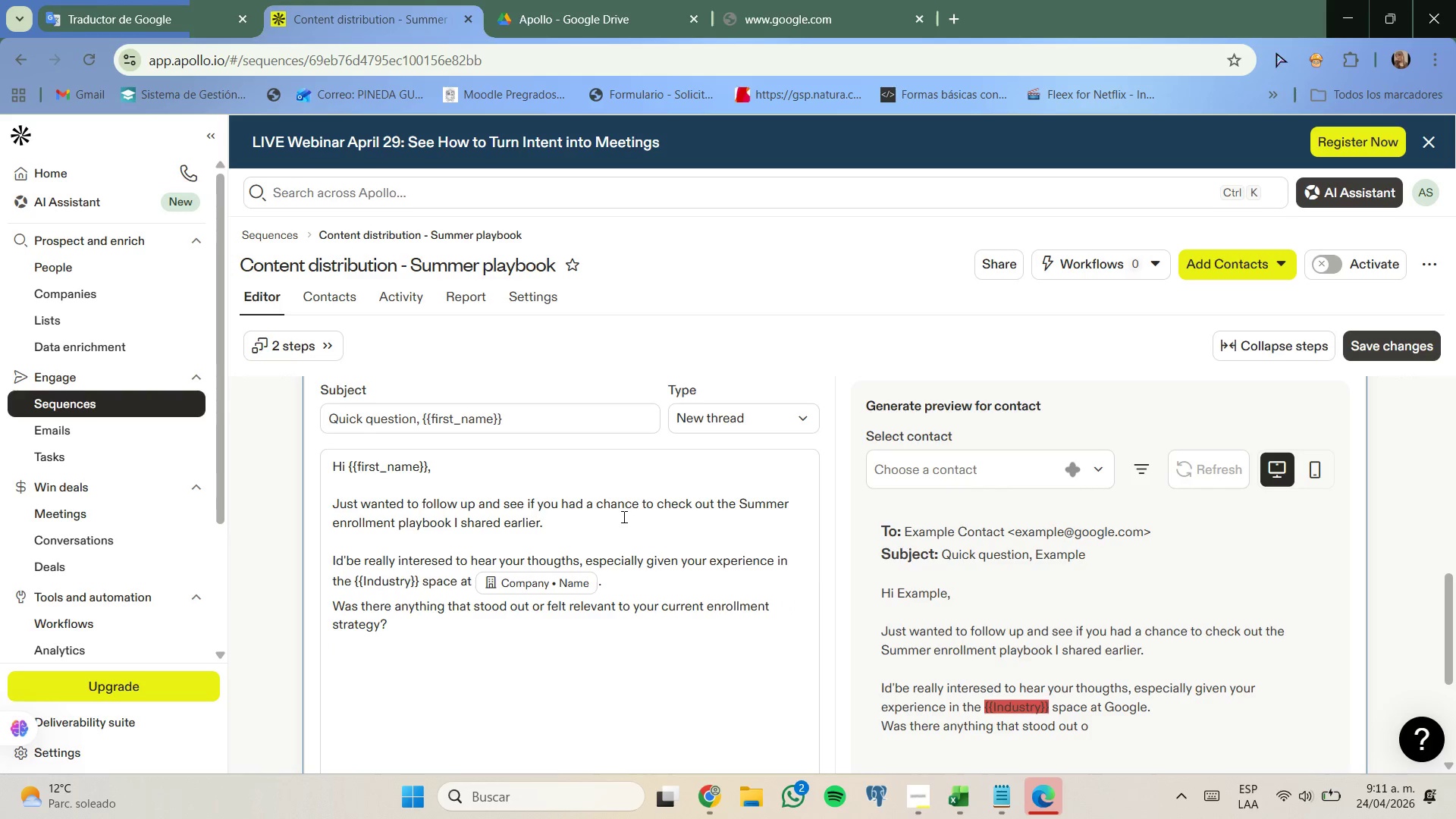 
key(Enter)
 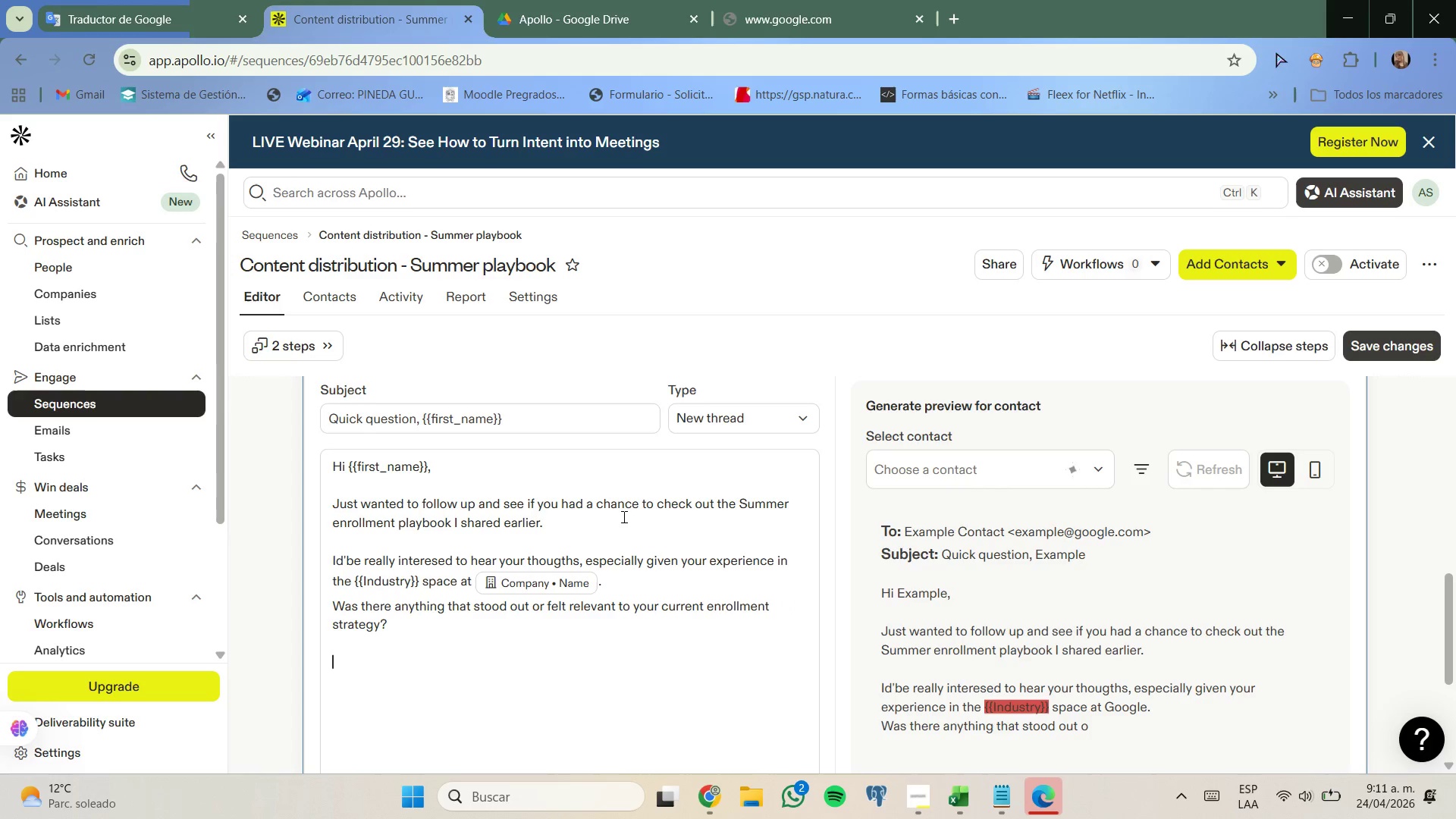 
type(Best,)
 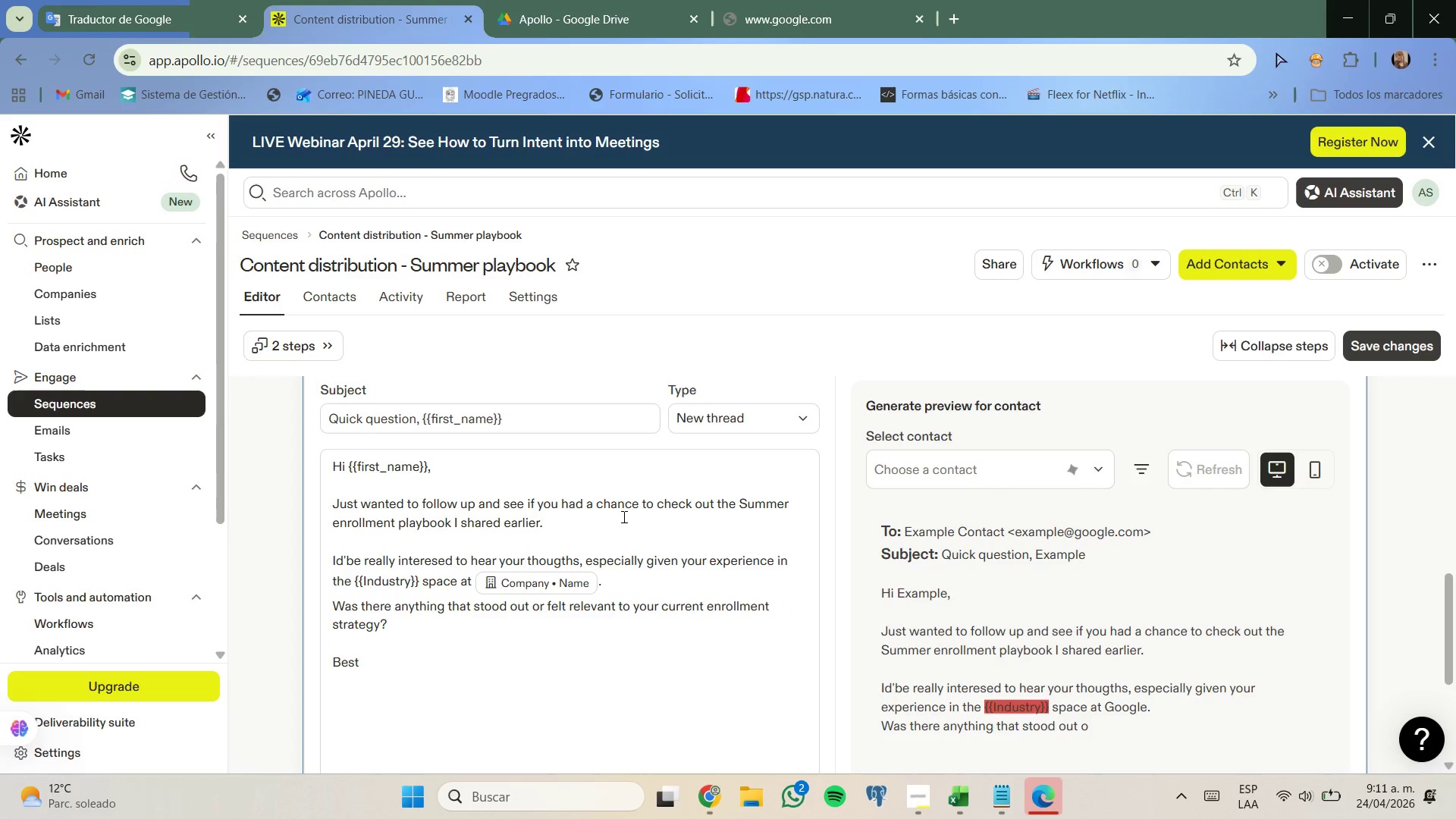 
key(Enter)
 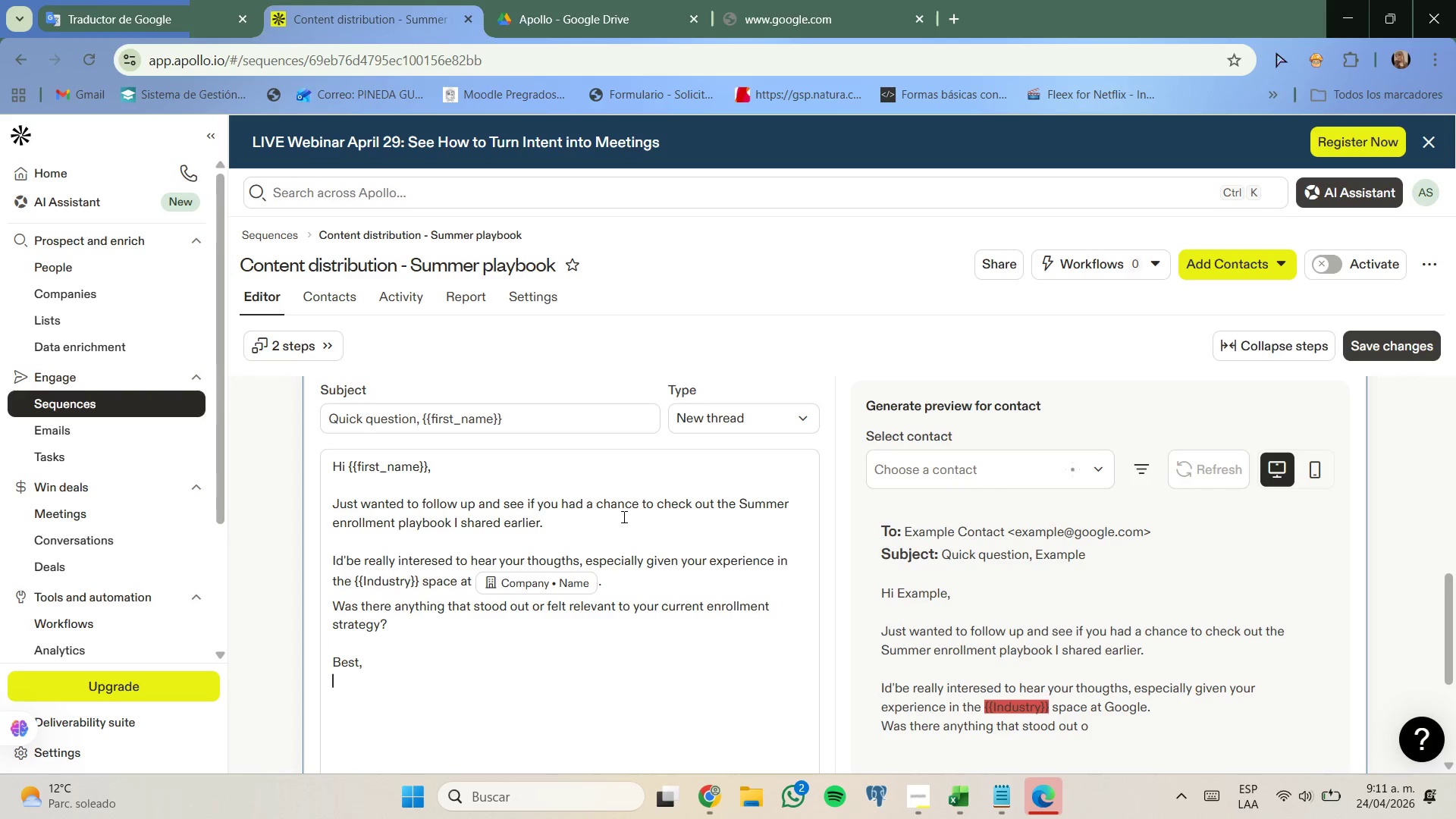 
type(Smith Copper)
key(Backspace)
key(Backspace)
key(Backspace)
key(Backspace)
type(oper.)
 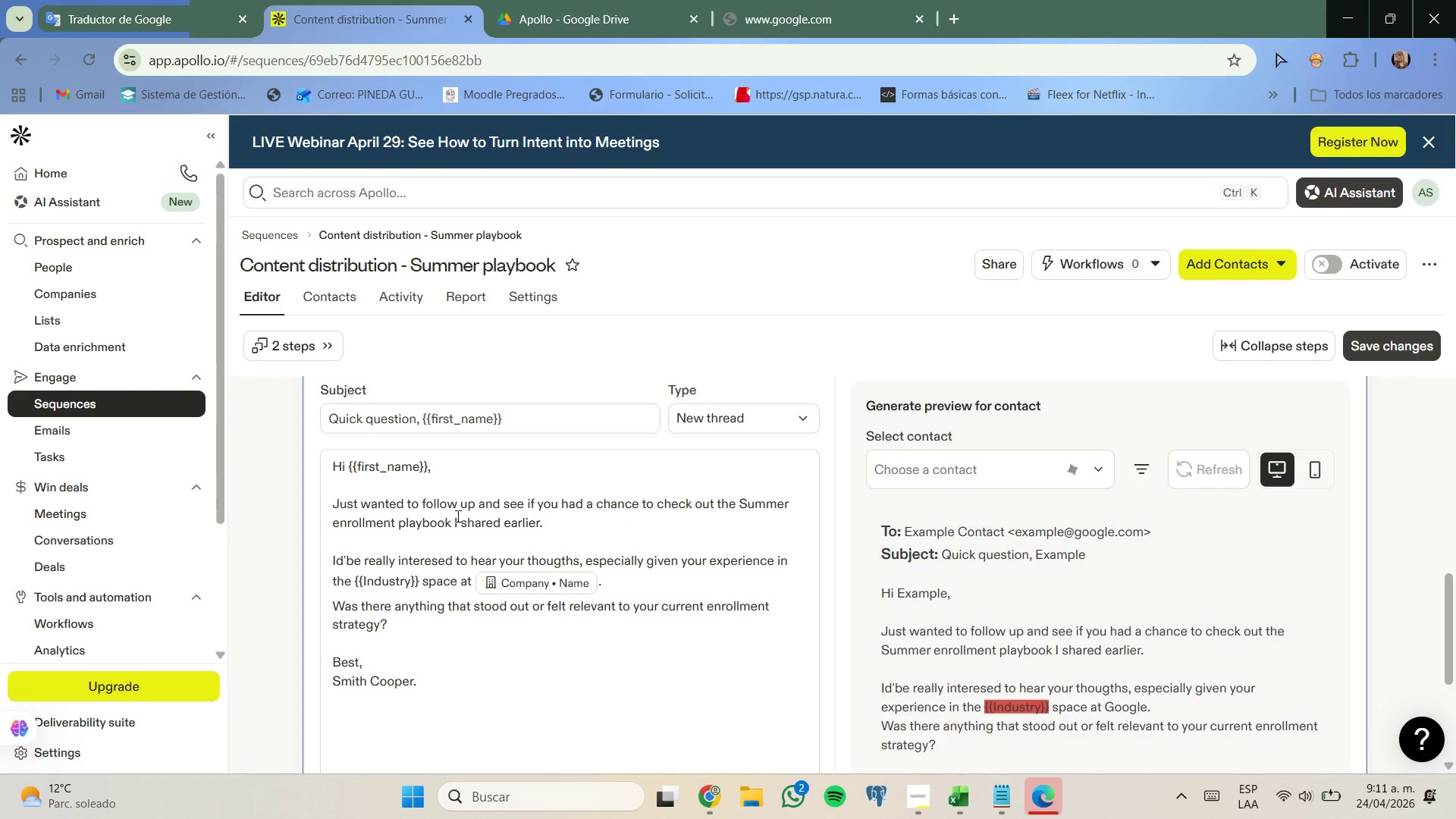 
scroll: coordinate [569, 604], scroll_direction: up, amount: 4.0
 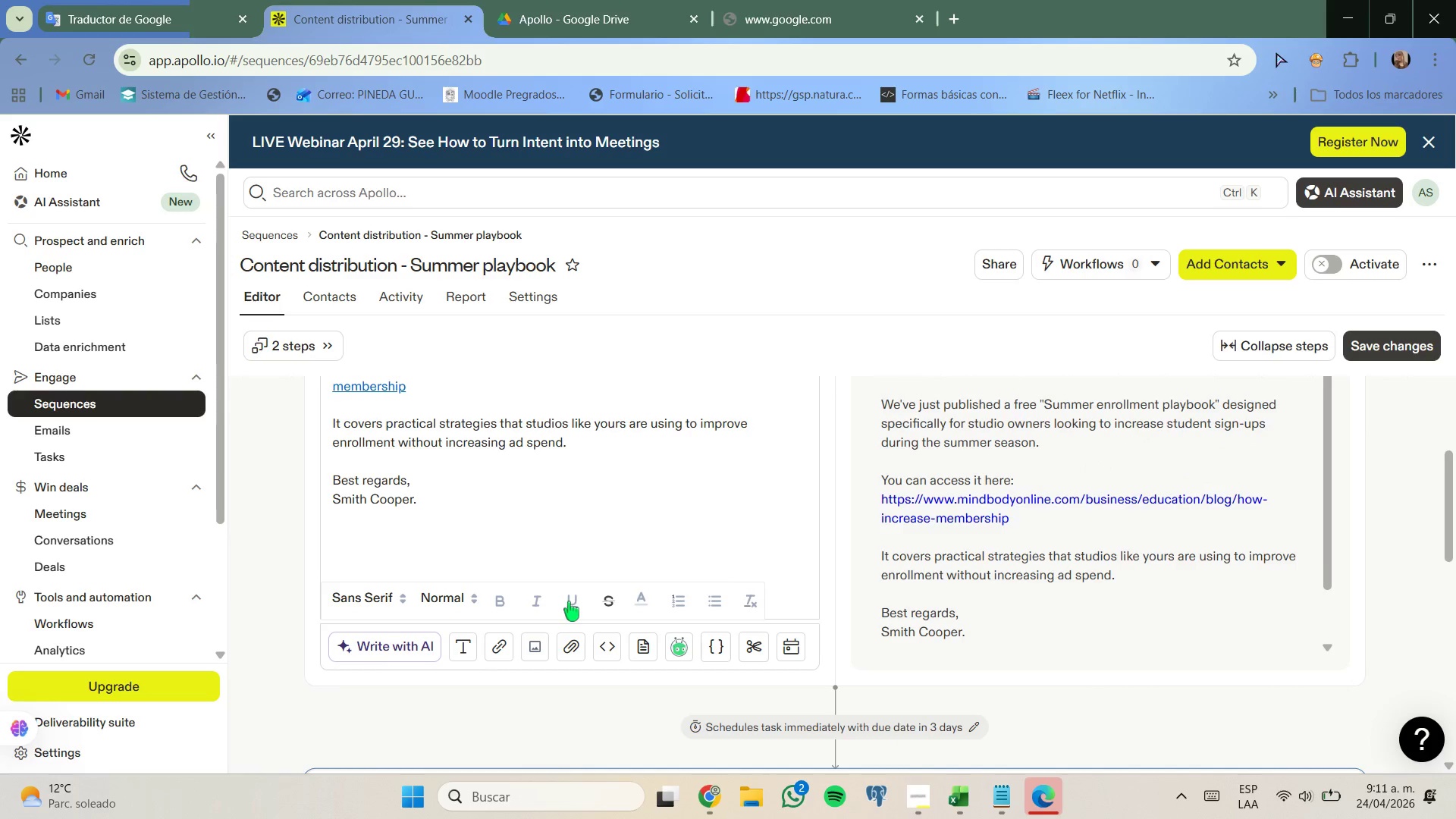 
scroll: coordinate [569, 601], scroll_direction: down, amount: 1.0
 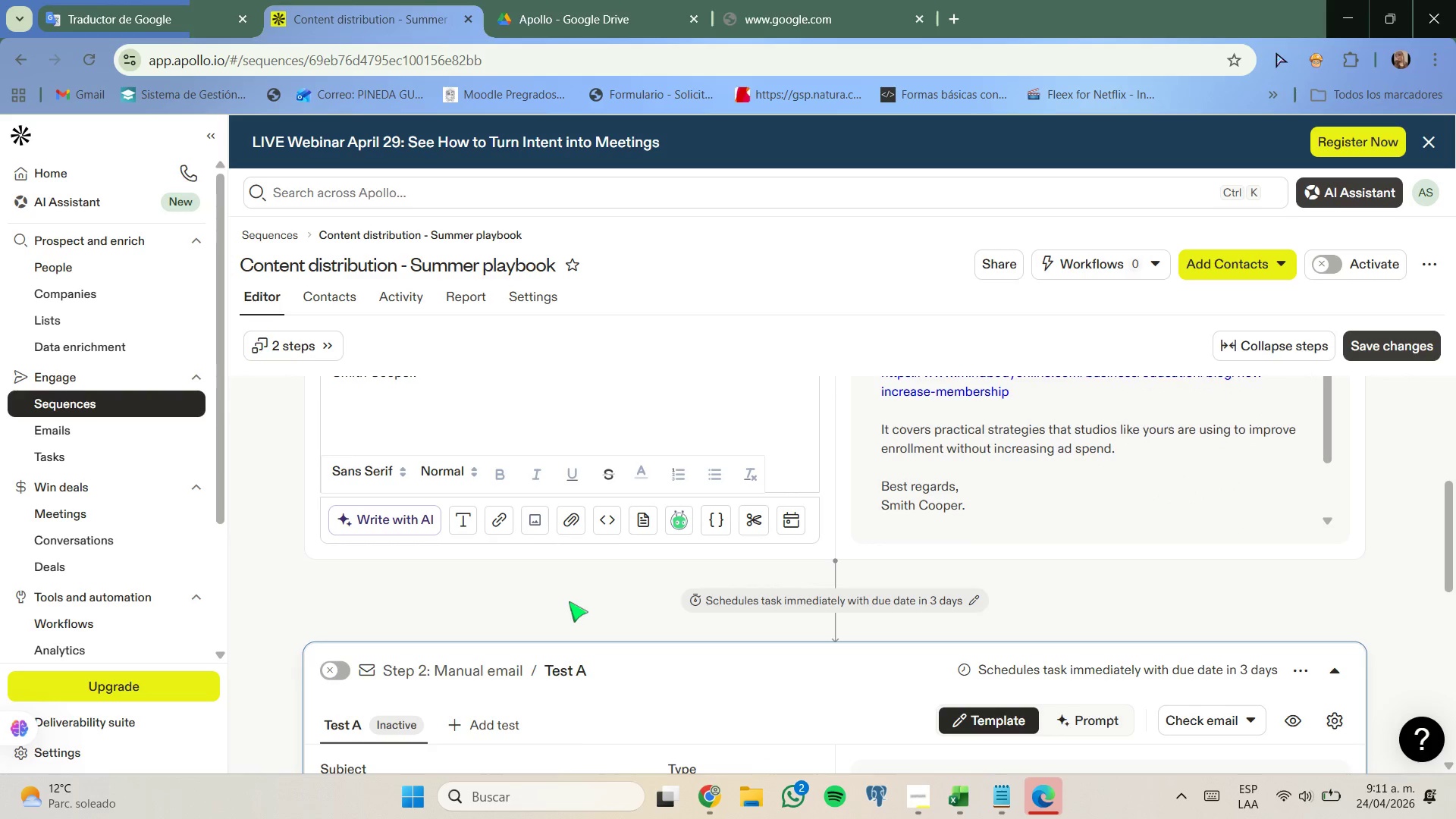 
scroll: coordinate [569, 601], scroll_direction: up, amount: 2.0
 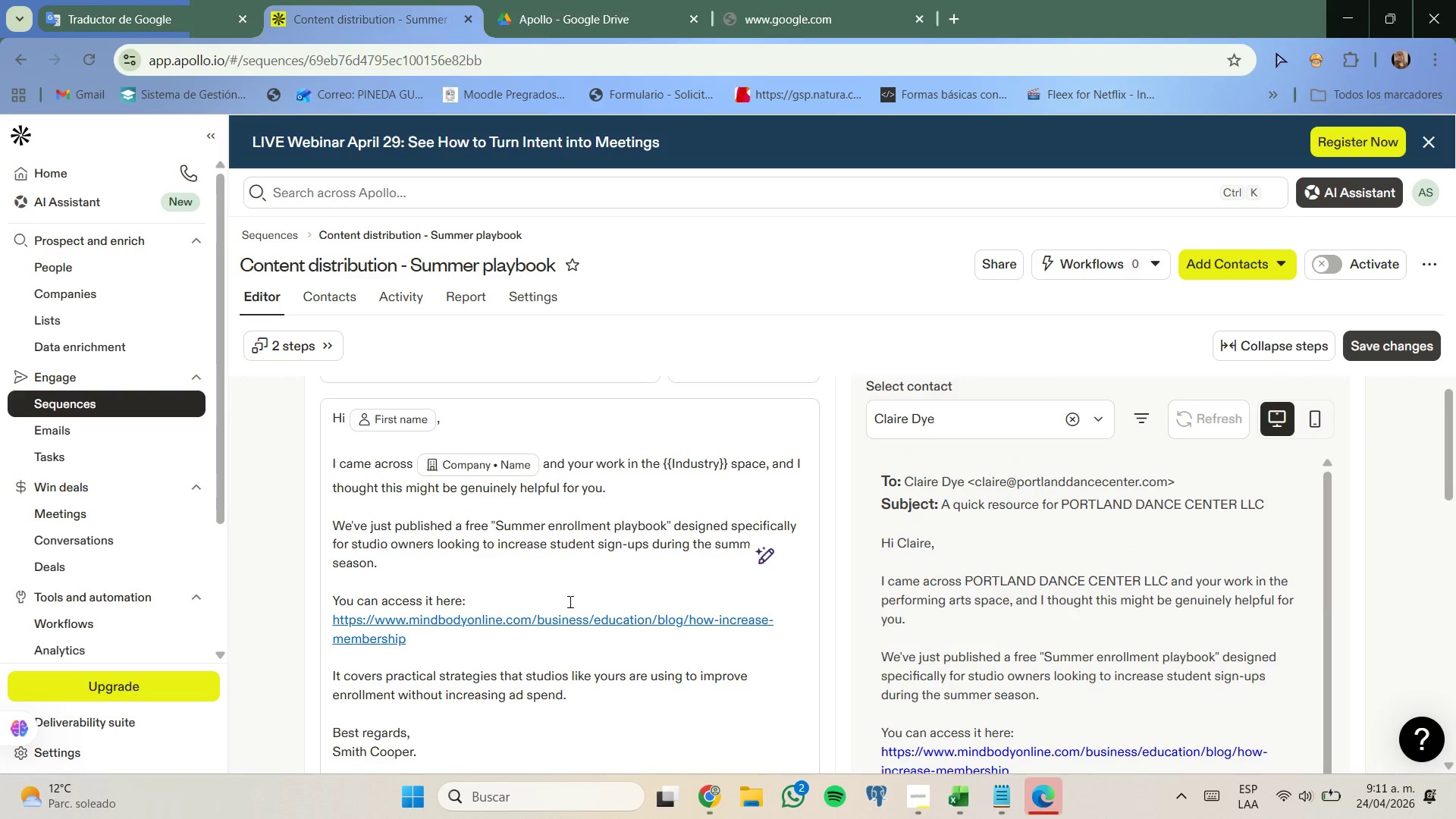 
scroll: coordinate [569, 601], scroll_direction: down, amount: 1.0
 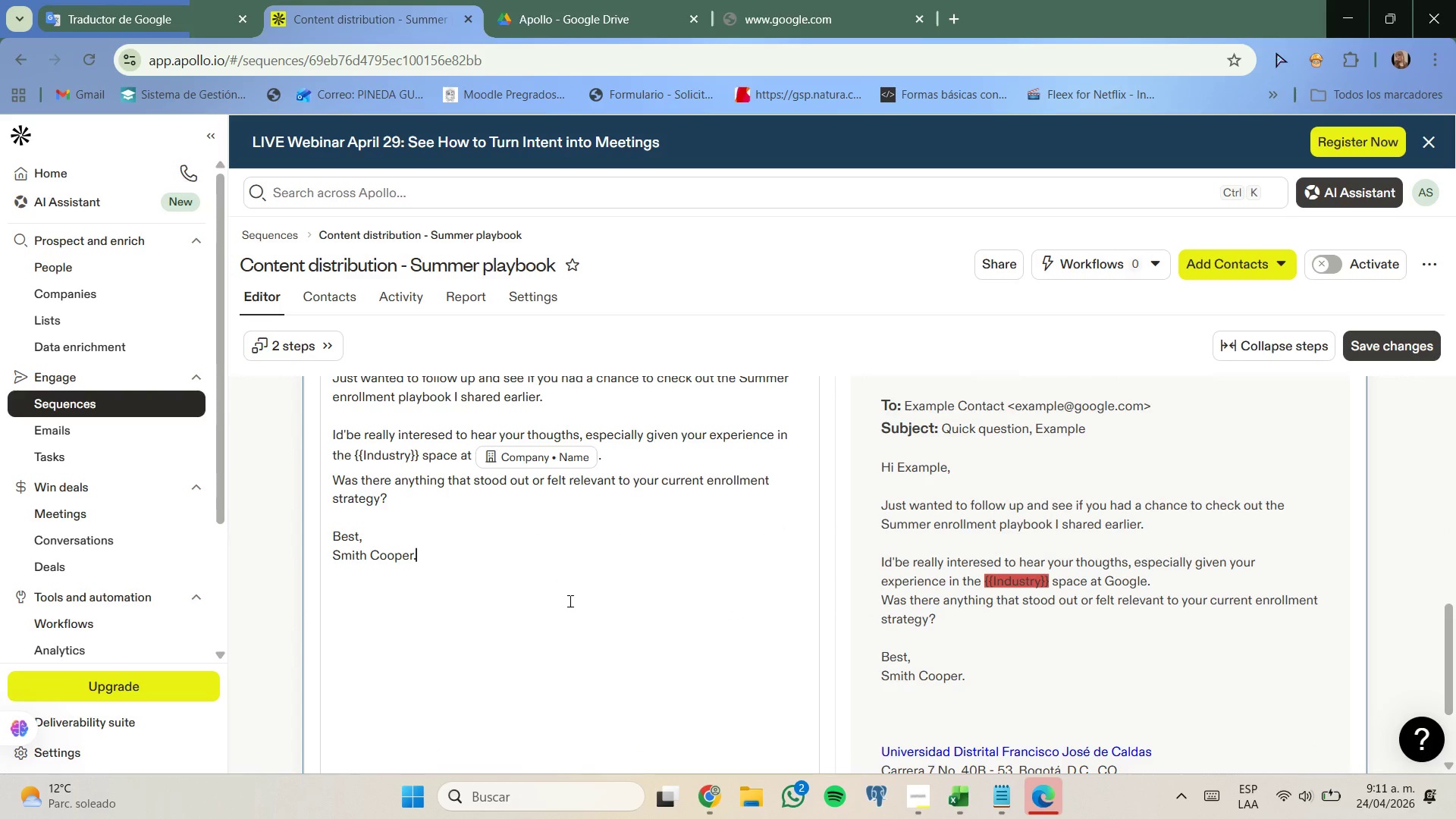 
scroll: coordinate [569, 601], scroll_direction: up, amount: 1.0
 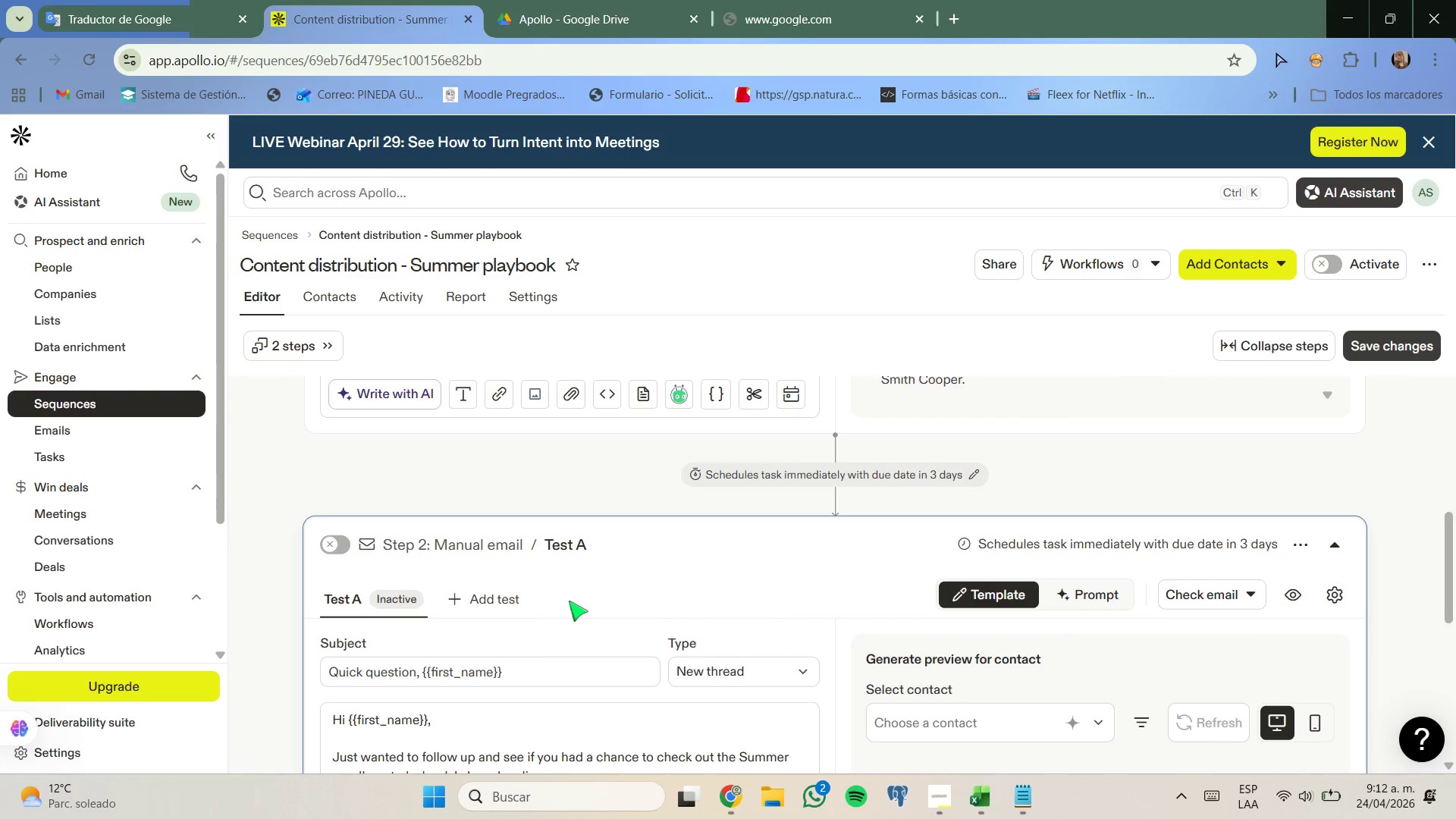 
scroll: coordinate [569, 601], scroll_direction: down, amount: 2.0
 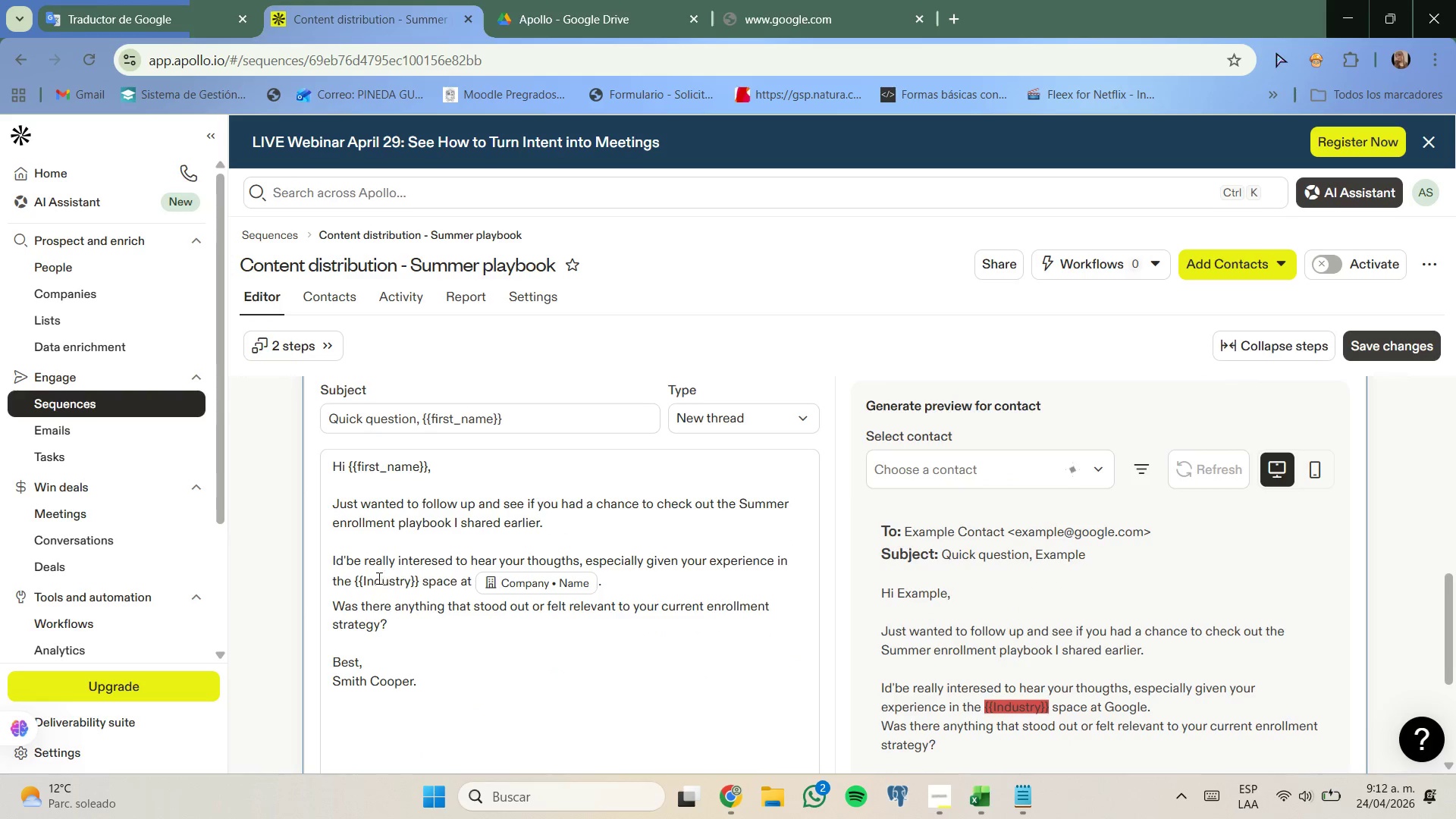 
left_click([372, 580])
 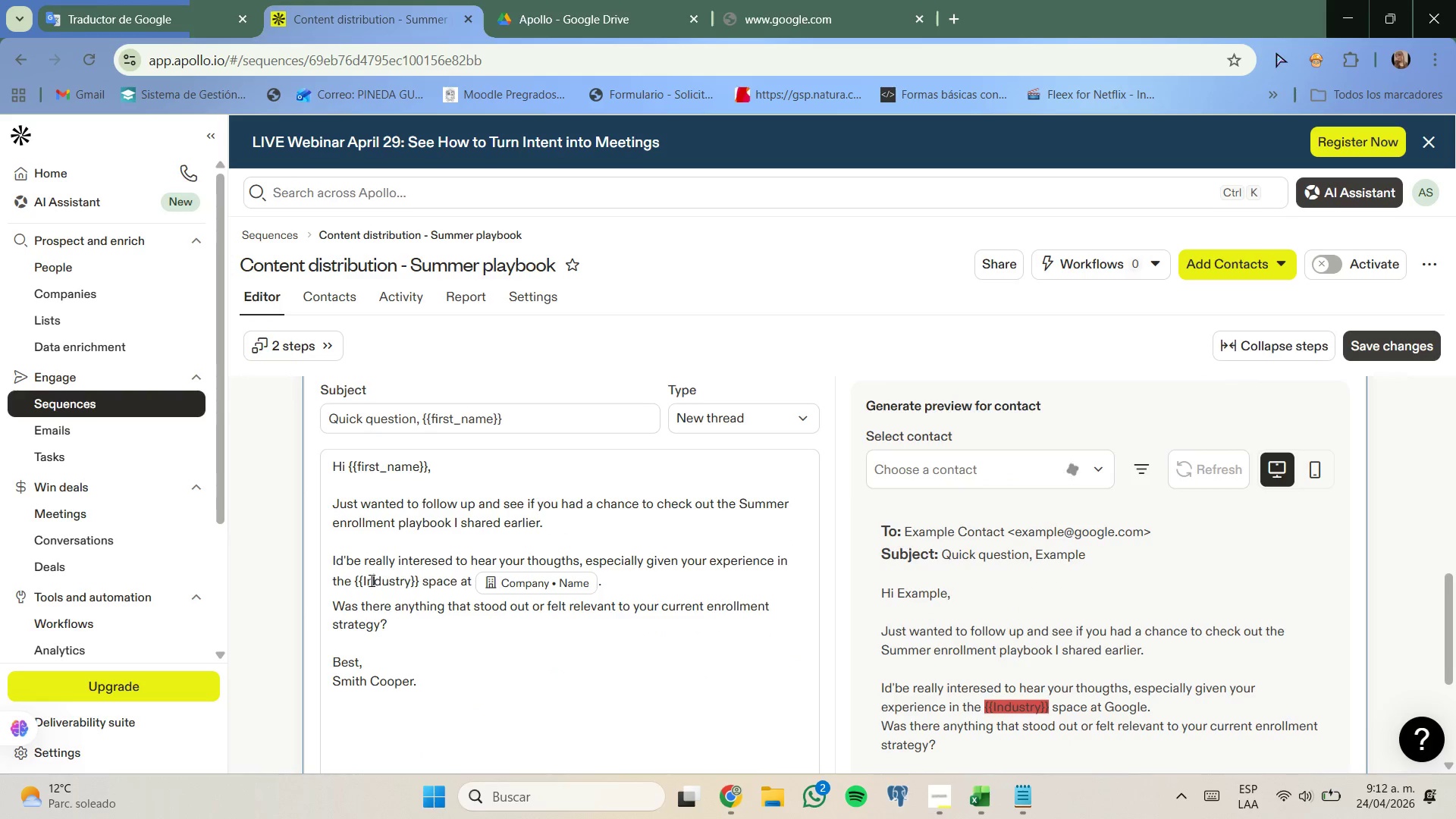 
left_click([370, 580])
 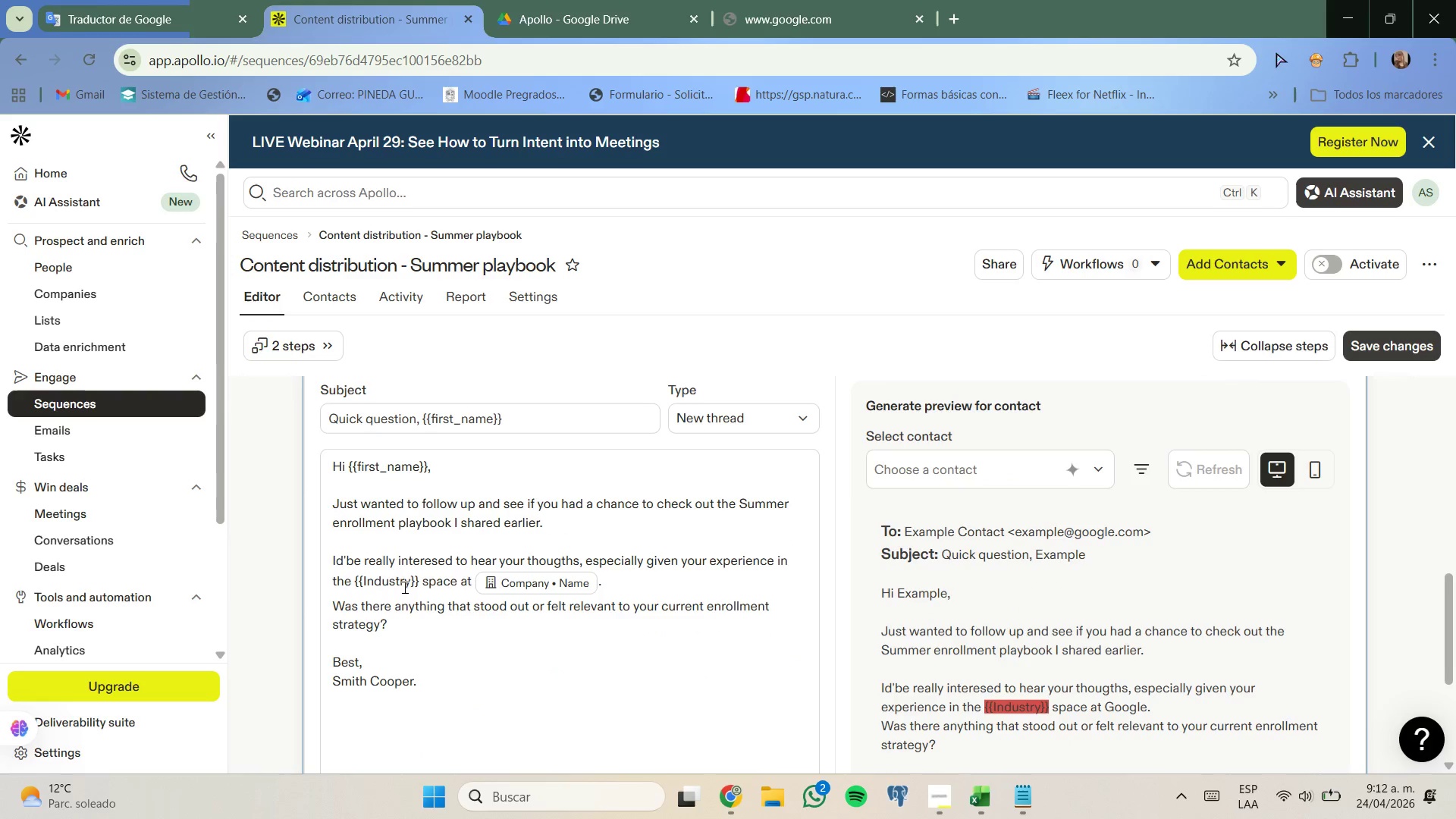 
scroll: coordinate [475, 625], scroll_direction: up, amount: 5.0
 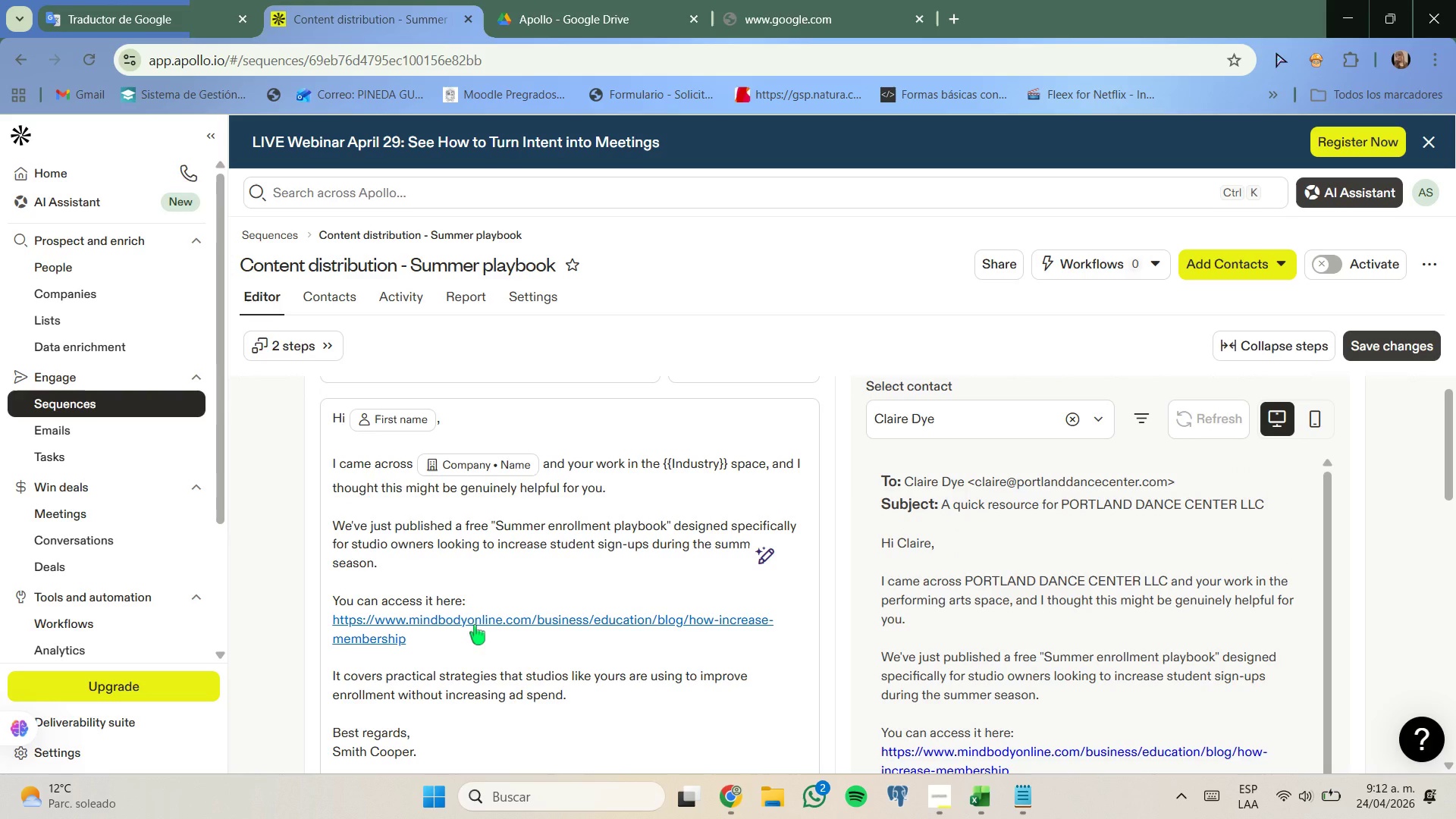 
scroll: coordinate [475, 625], scroll_direction: down, amount: 3.0
 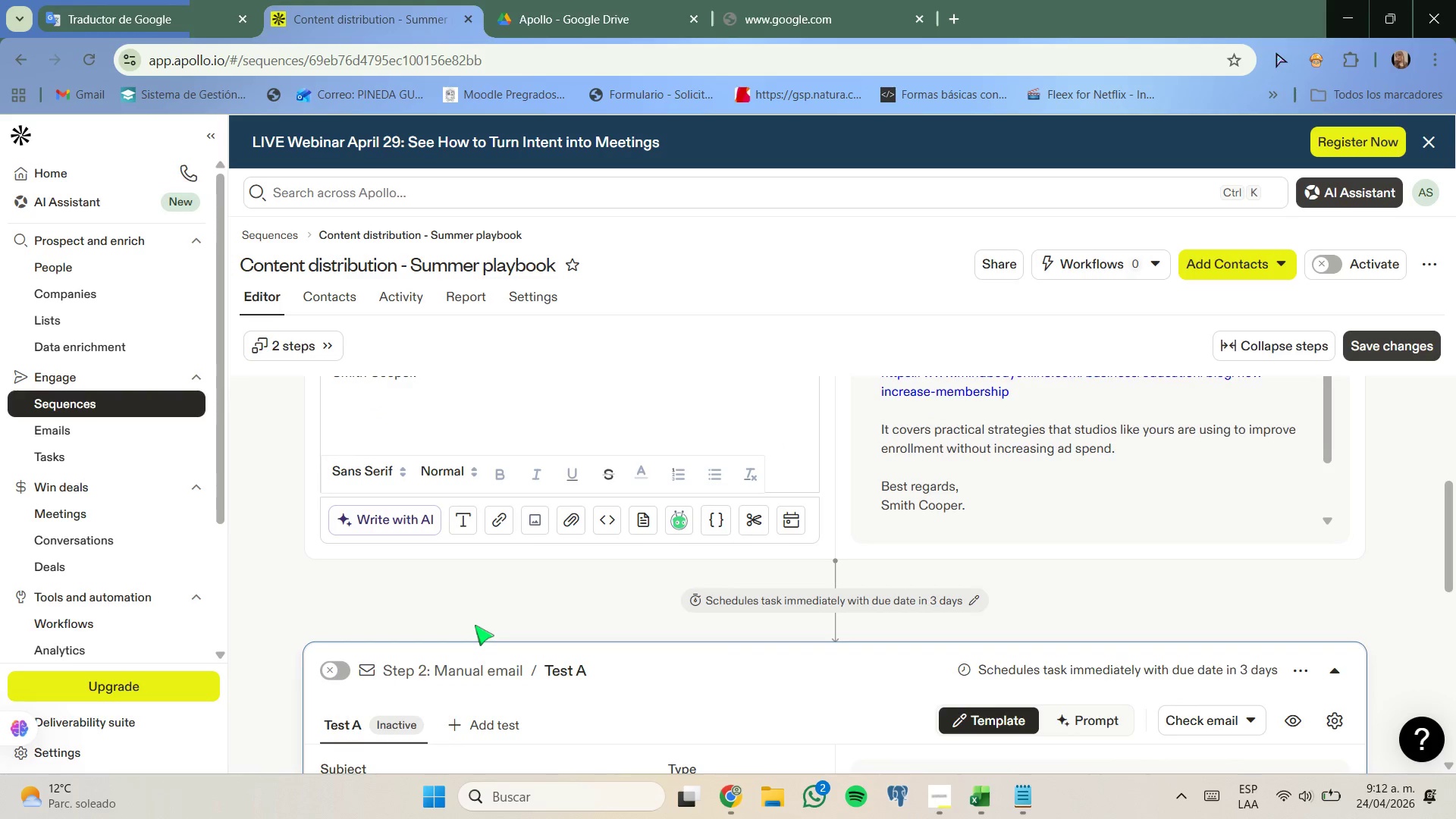 
scroll: coordinate [475, 625], scroll_direction: up, amount: 3.0
 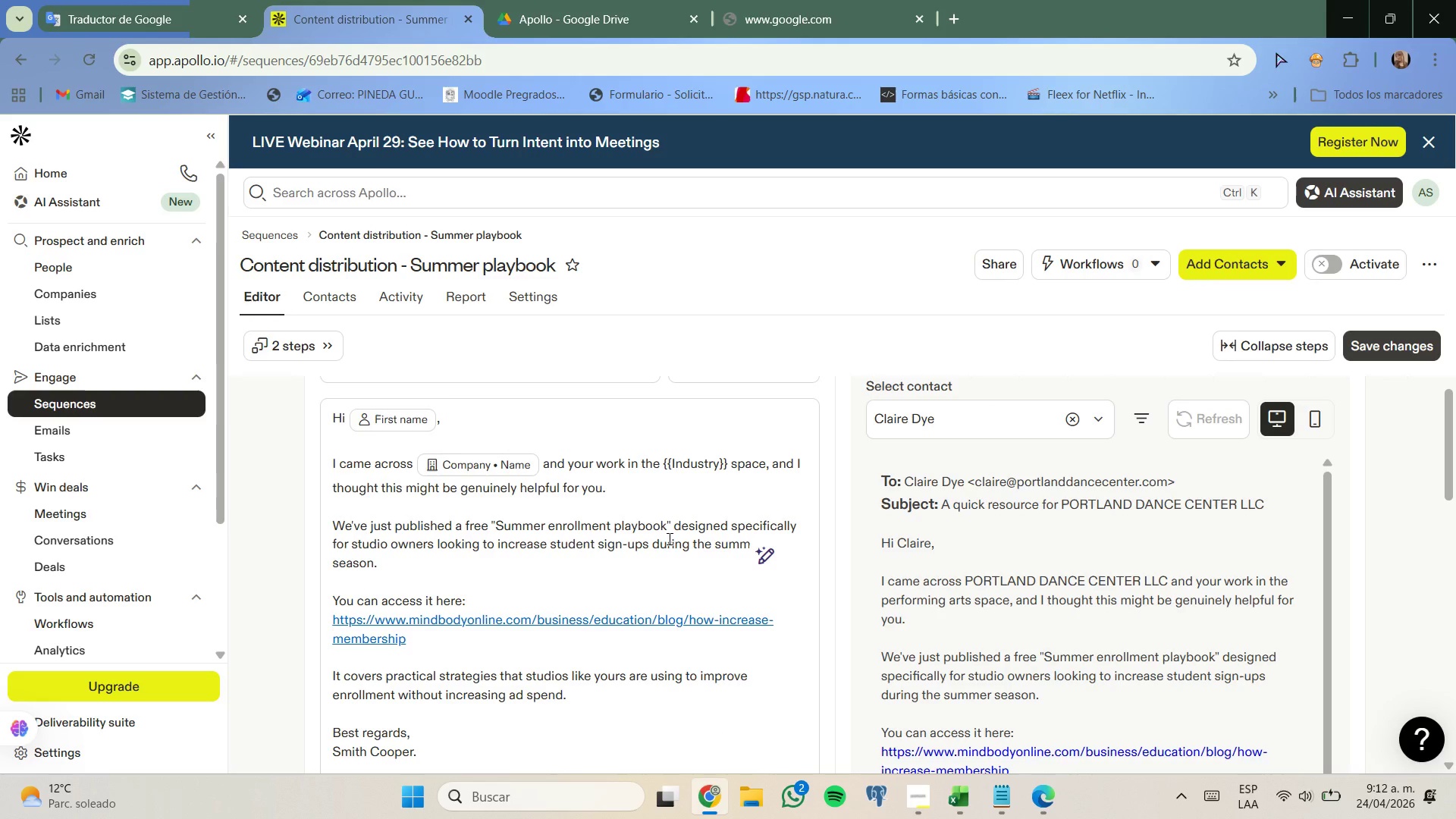 
wait(7.26)
 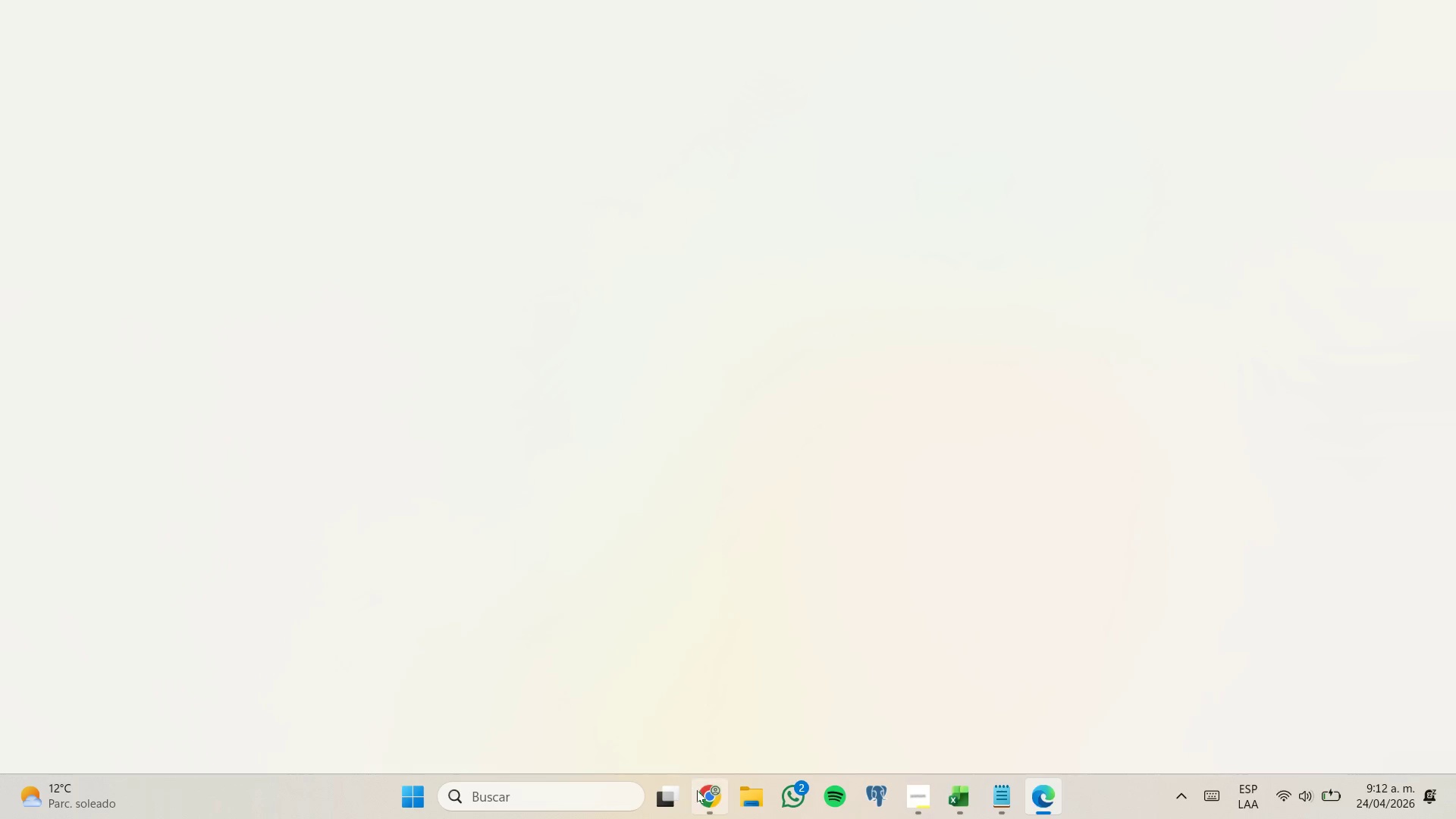 
scroll: coordinate [648, 579], scroll_direction: down, amount: 6.0
 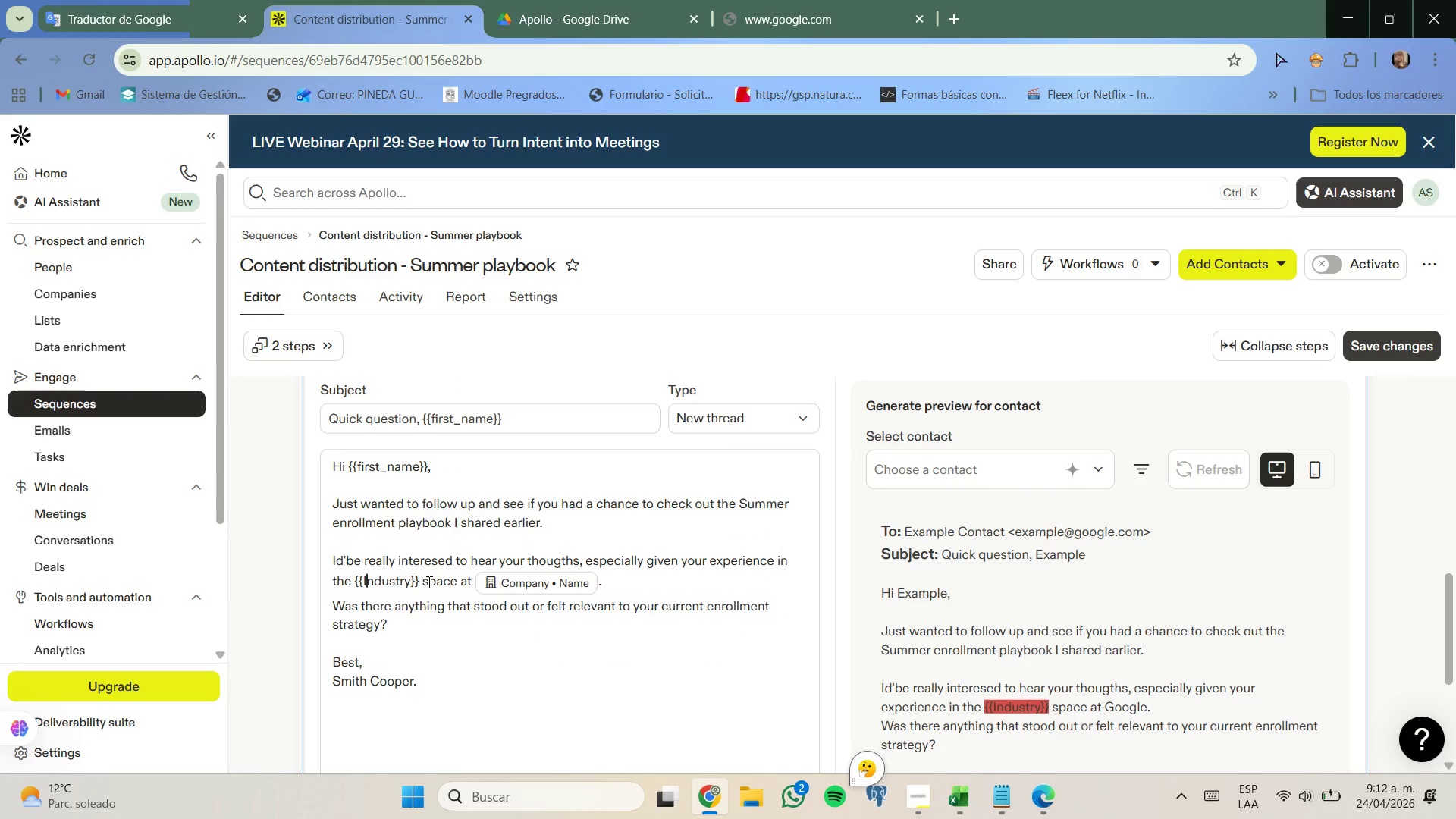 
left_click([417, 581])
 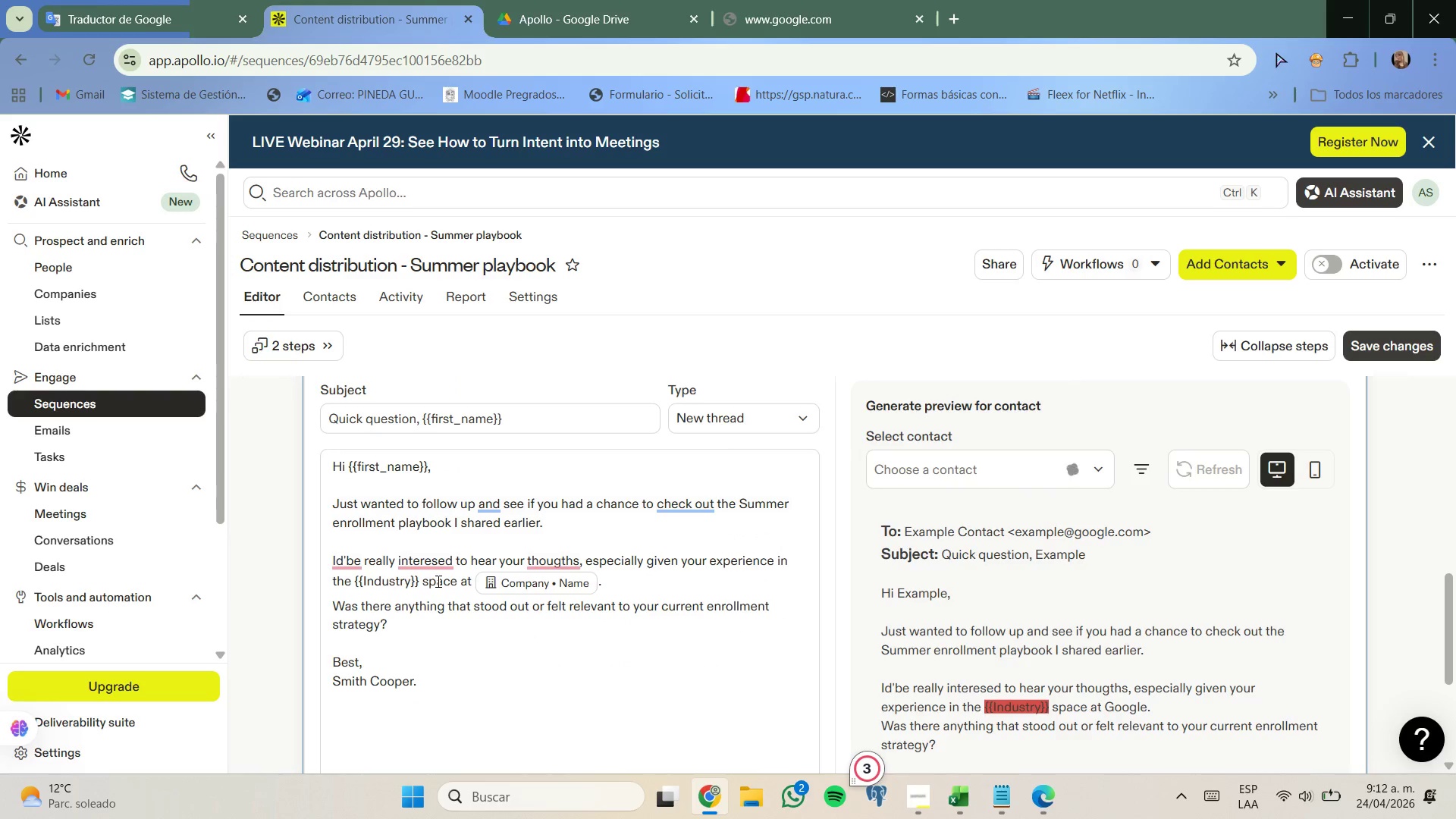 
key(Backspace)
key(Backspace)
key(Backspace)
key(Backspace)
key(Backspace)
key(Backspace)
key(Backspace)
key(Backspace)
key(Backspace)
key(Backspace)
type(industry//)
 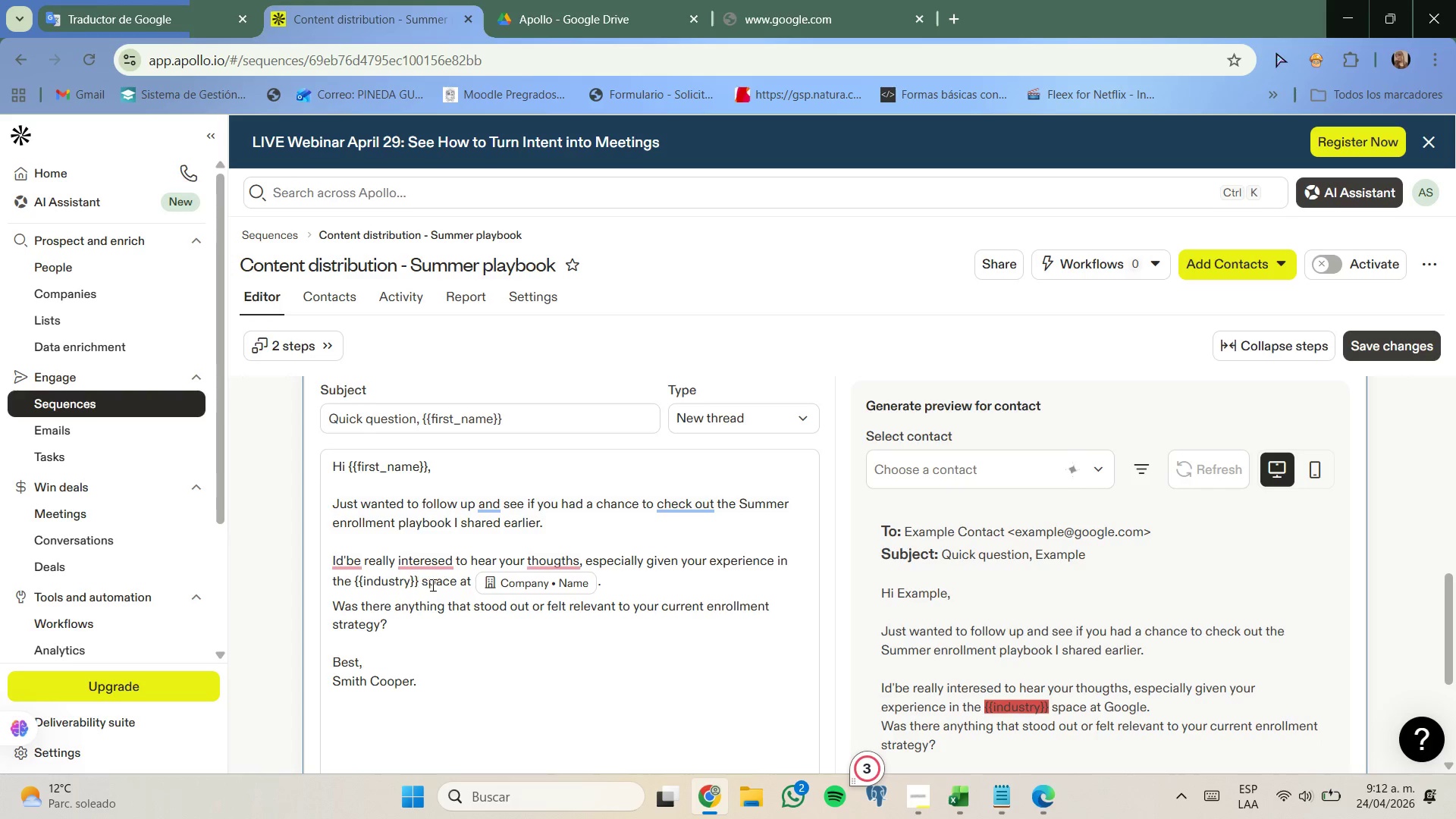 
wait(5.3)
 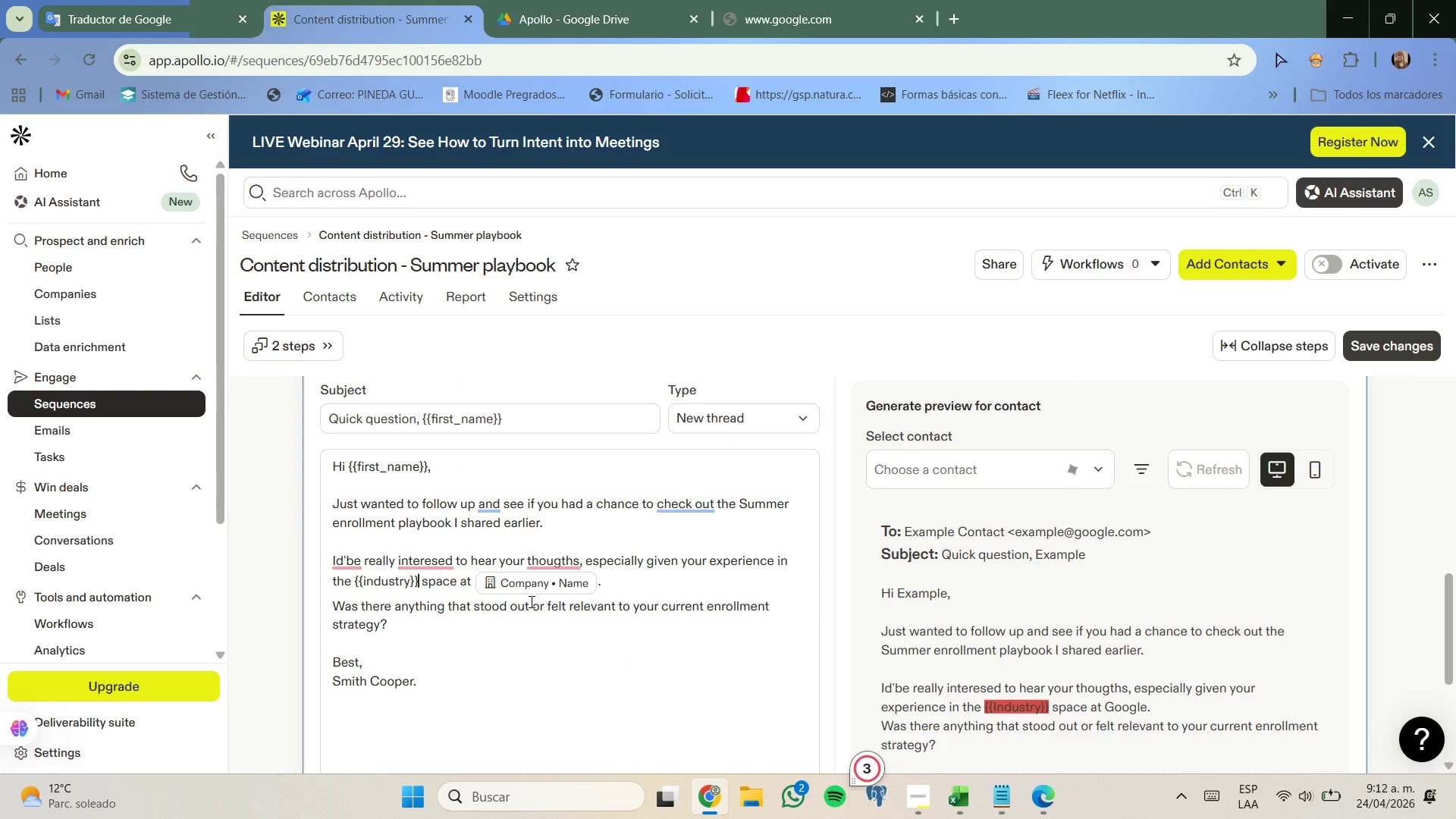 
key(Backspace)
 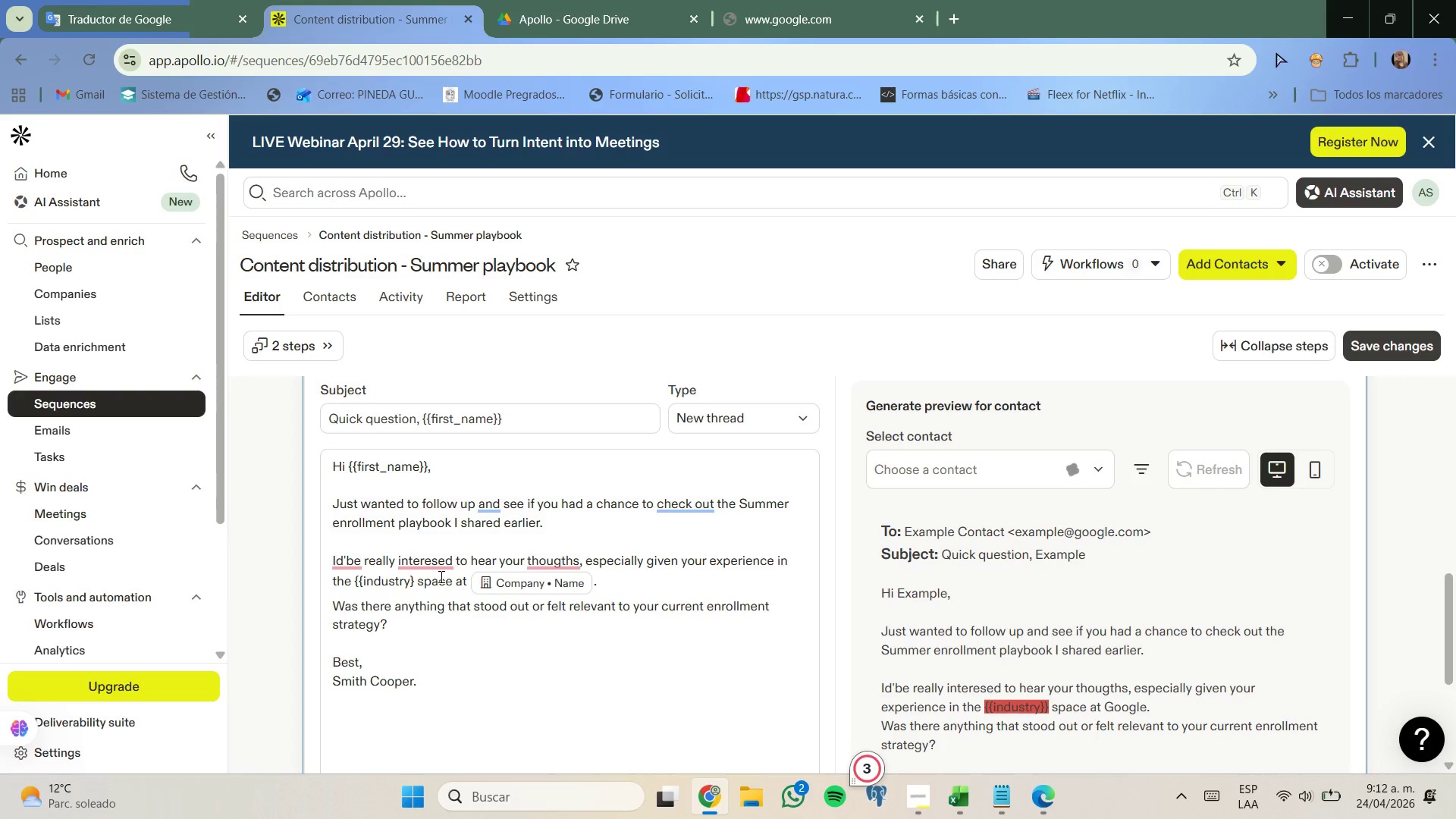 
key(Backspace)
 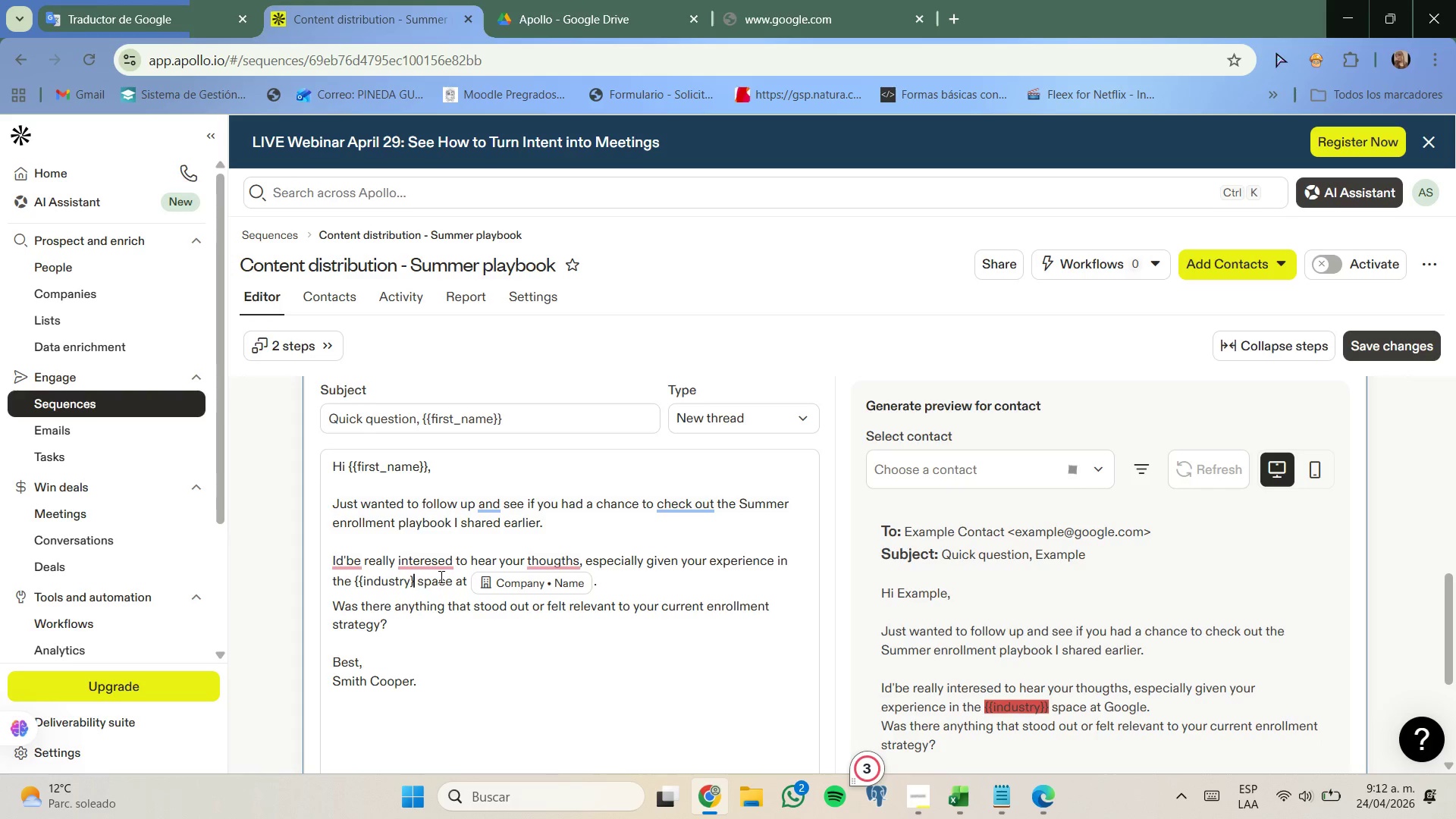 
key(Backspace)
 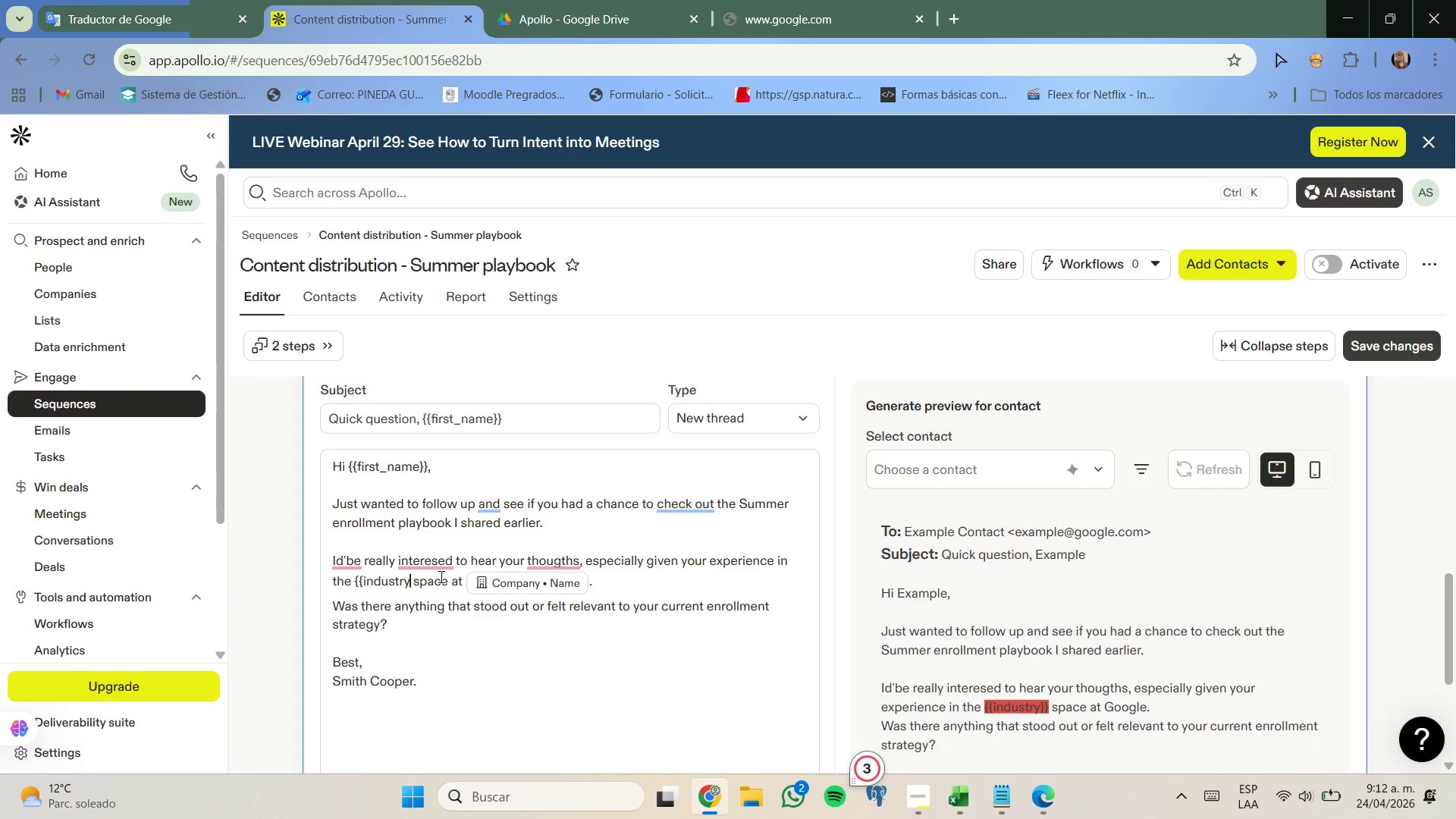 
key(Backspace)
 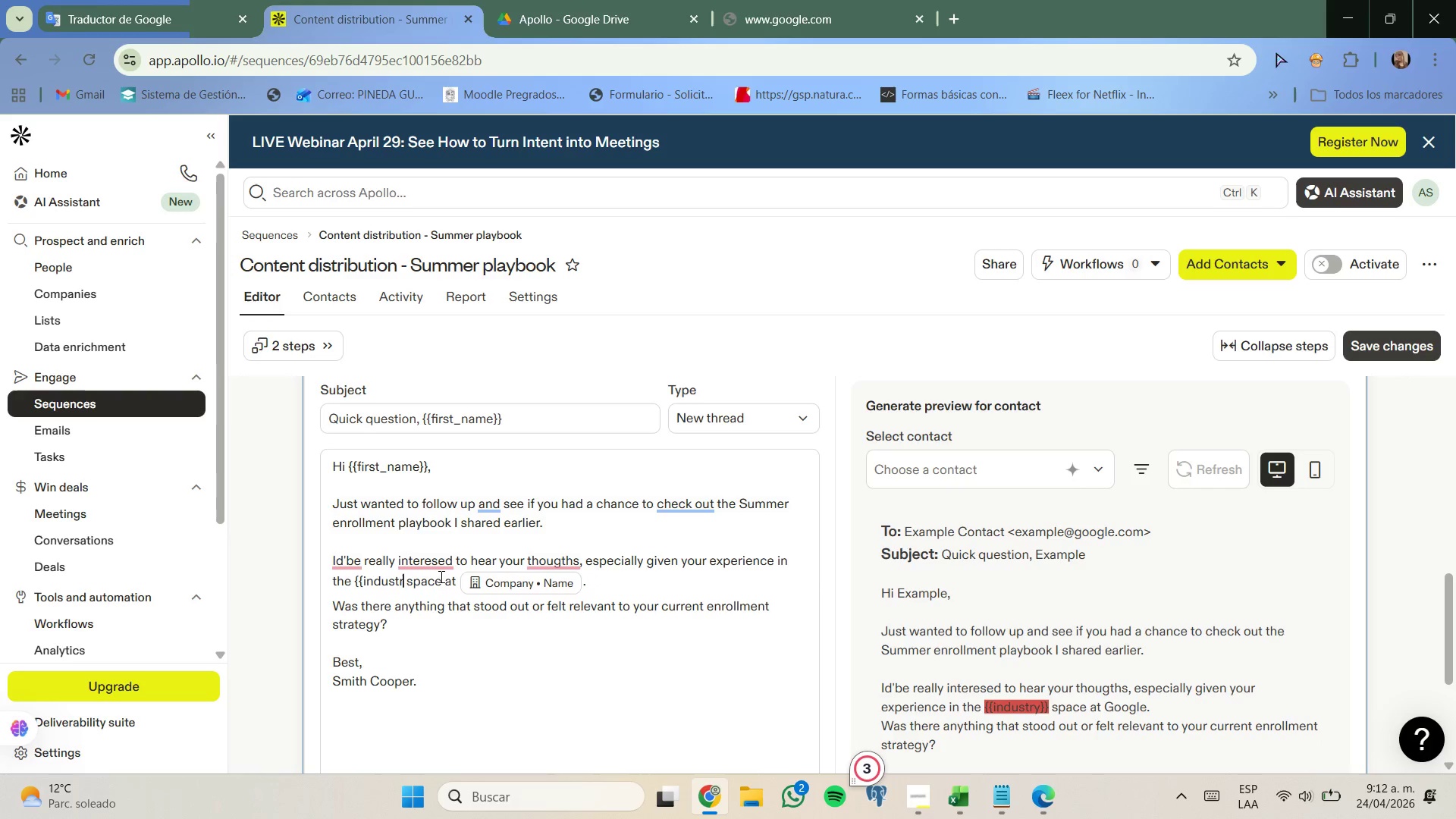 
key(Backspace)
 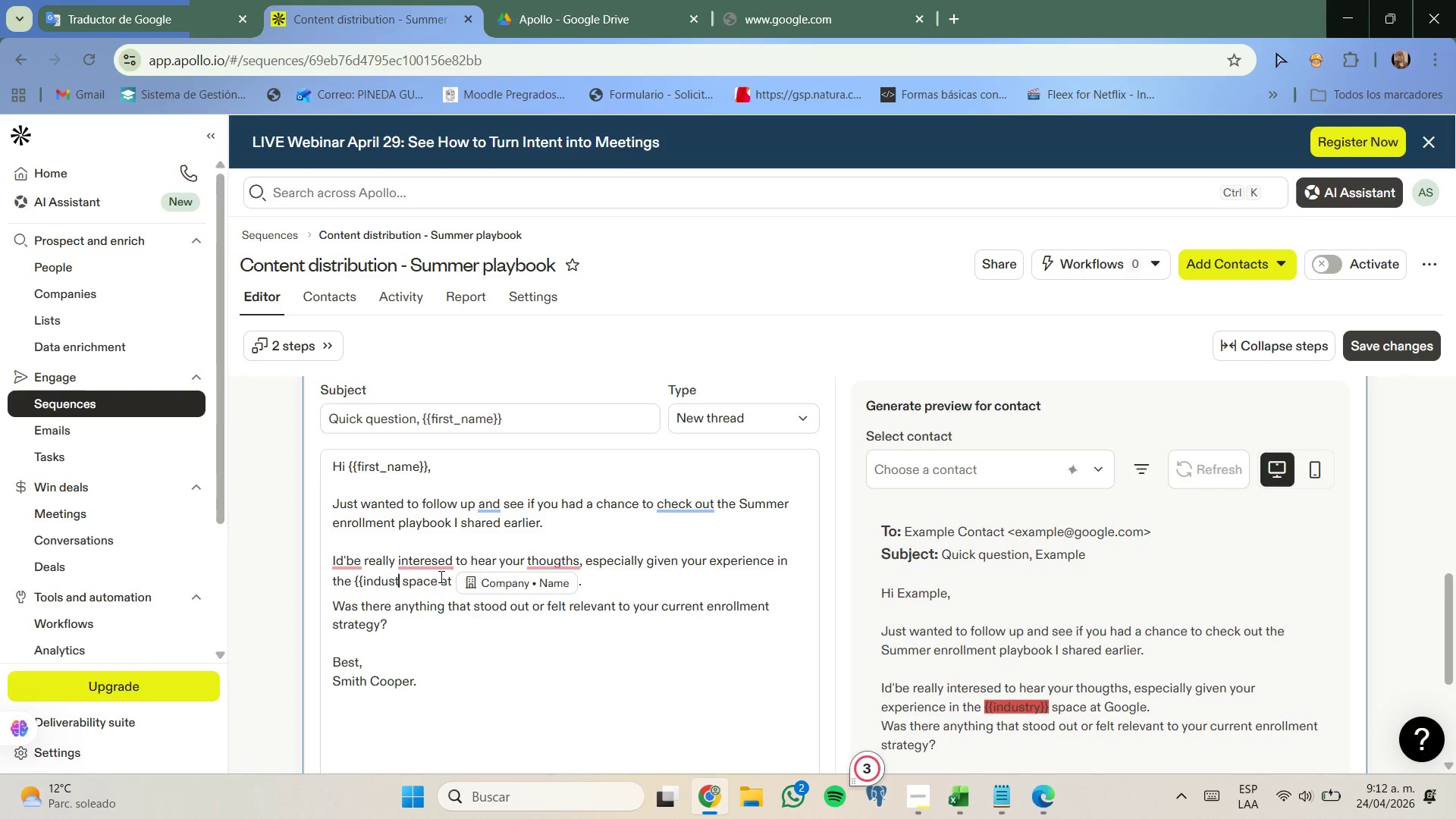 
key(Backspace)
 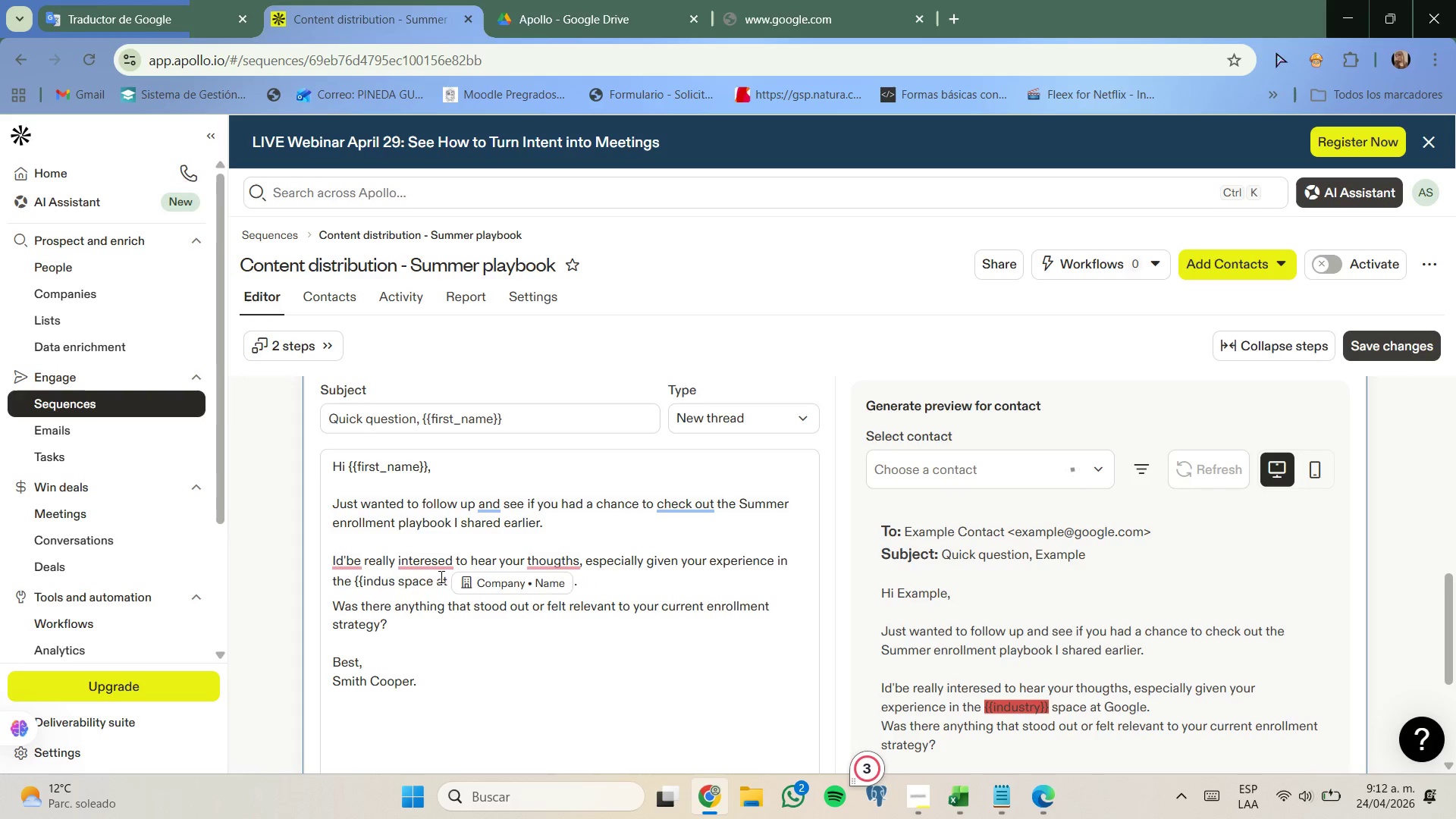 
key(Backspace)
 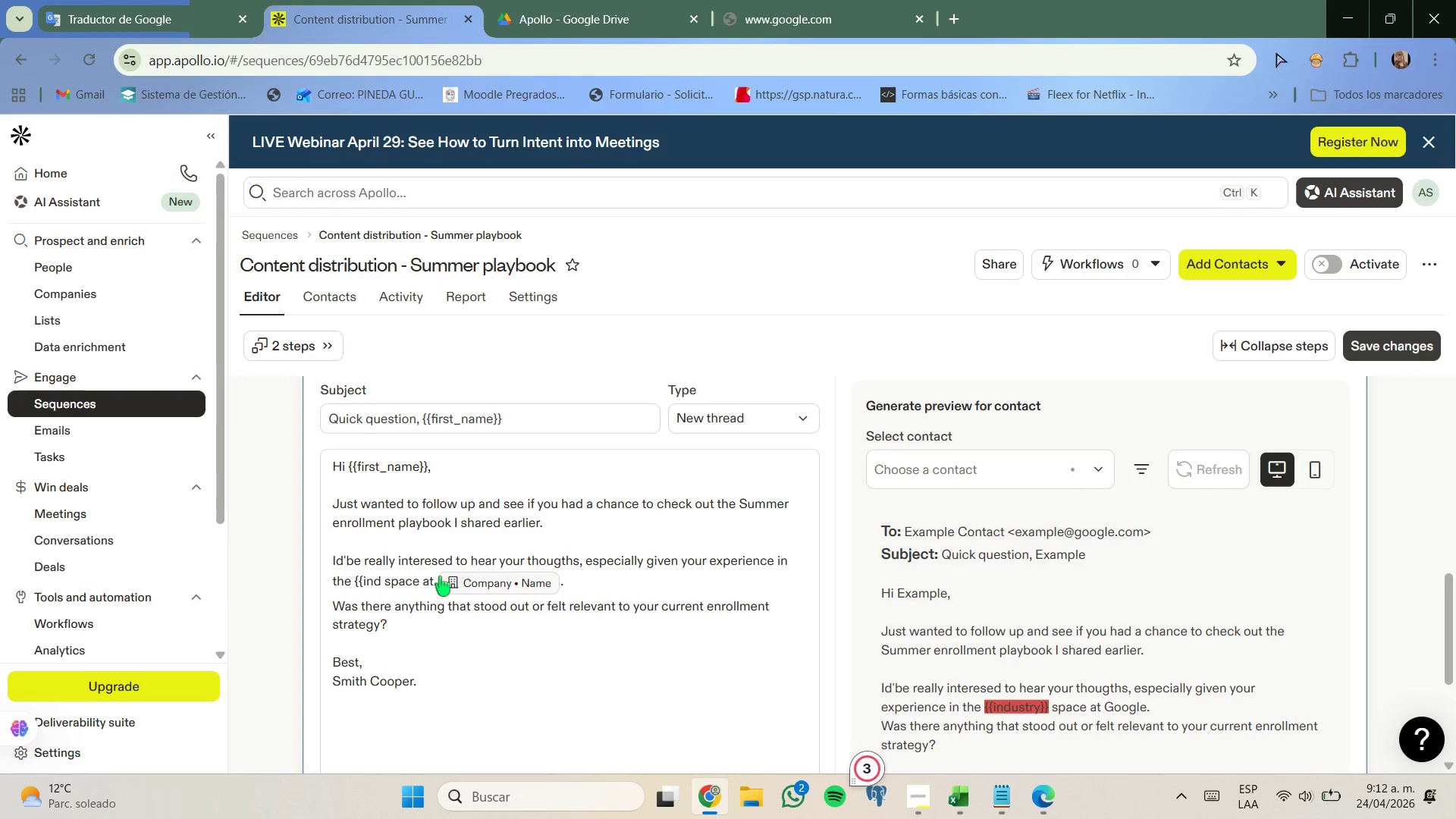 
key(Backspace)
 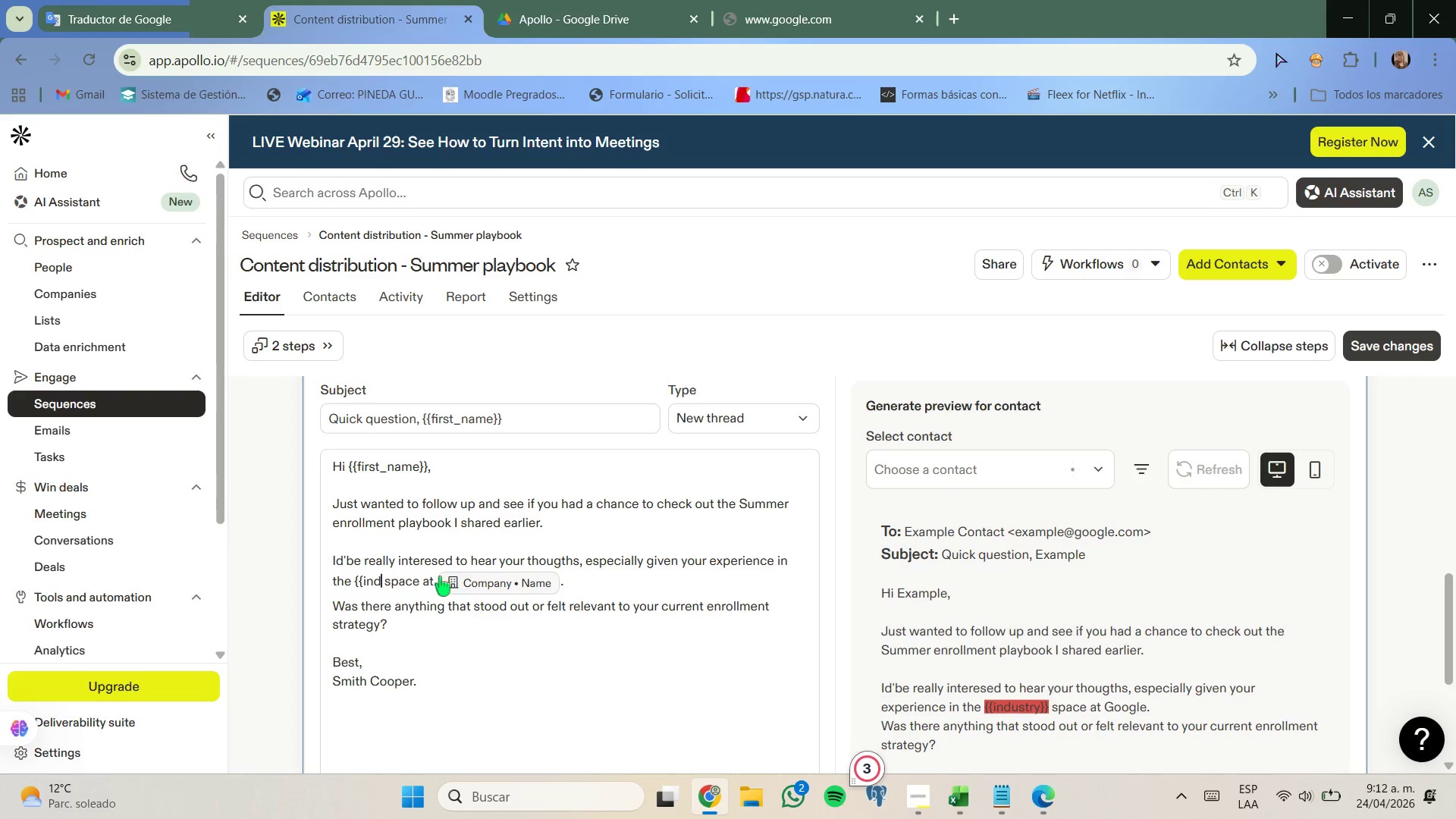 
key(Backspace)
 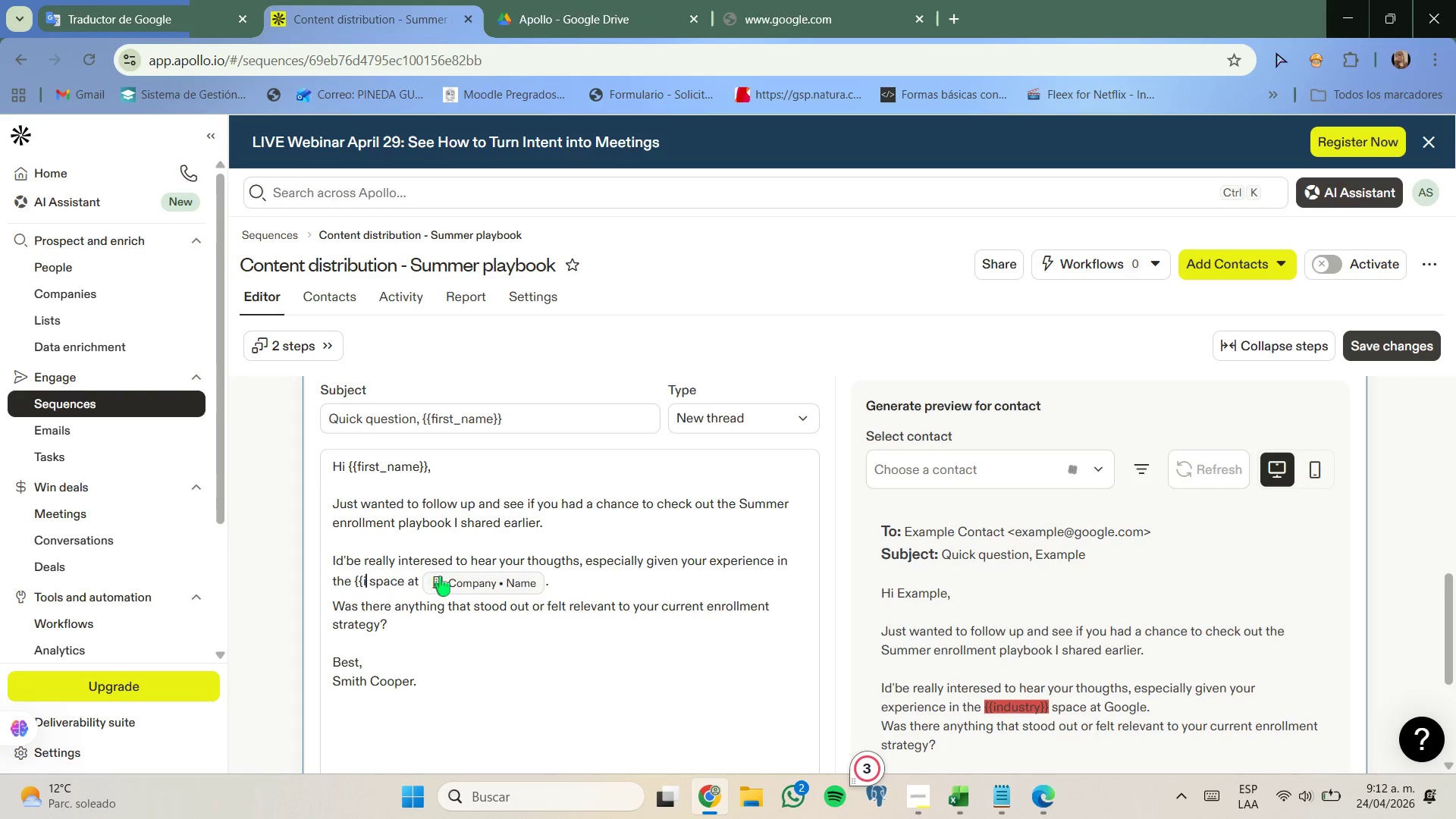 
key(Backspace)
 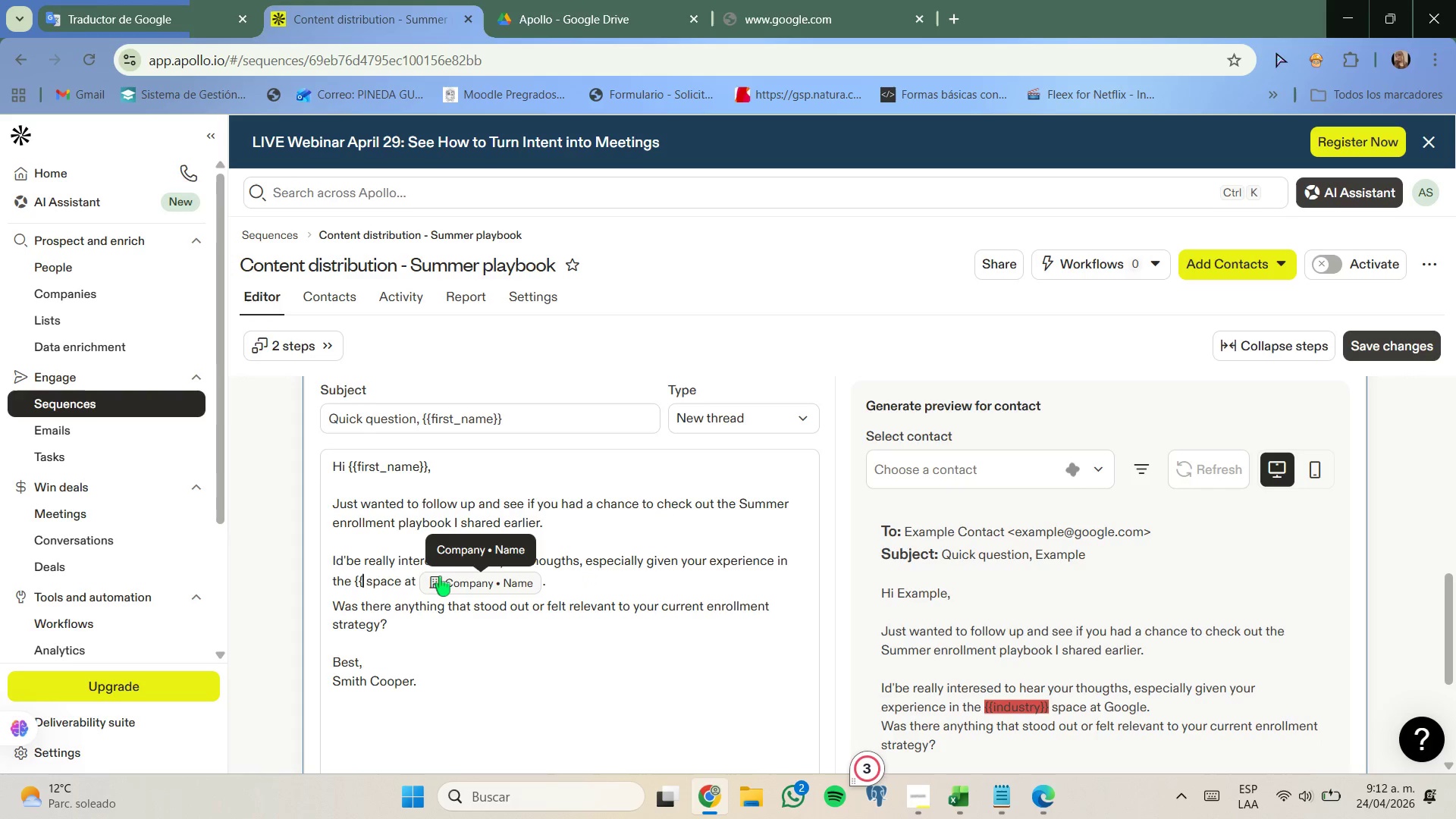 
key(Backspace)
 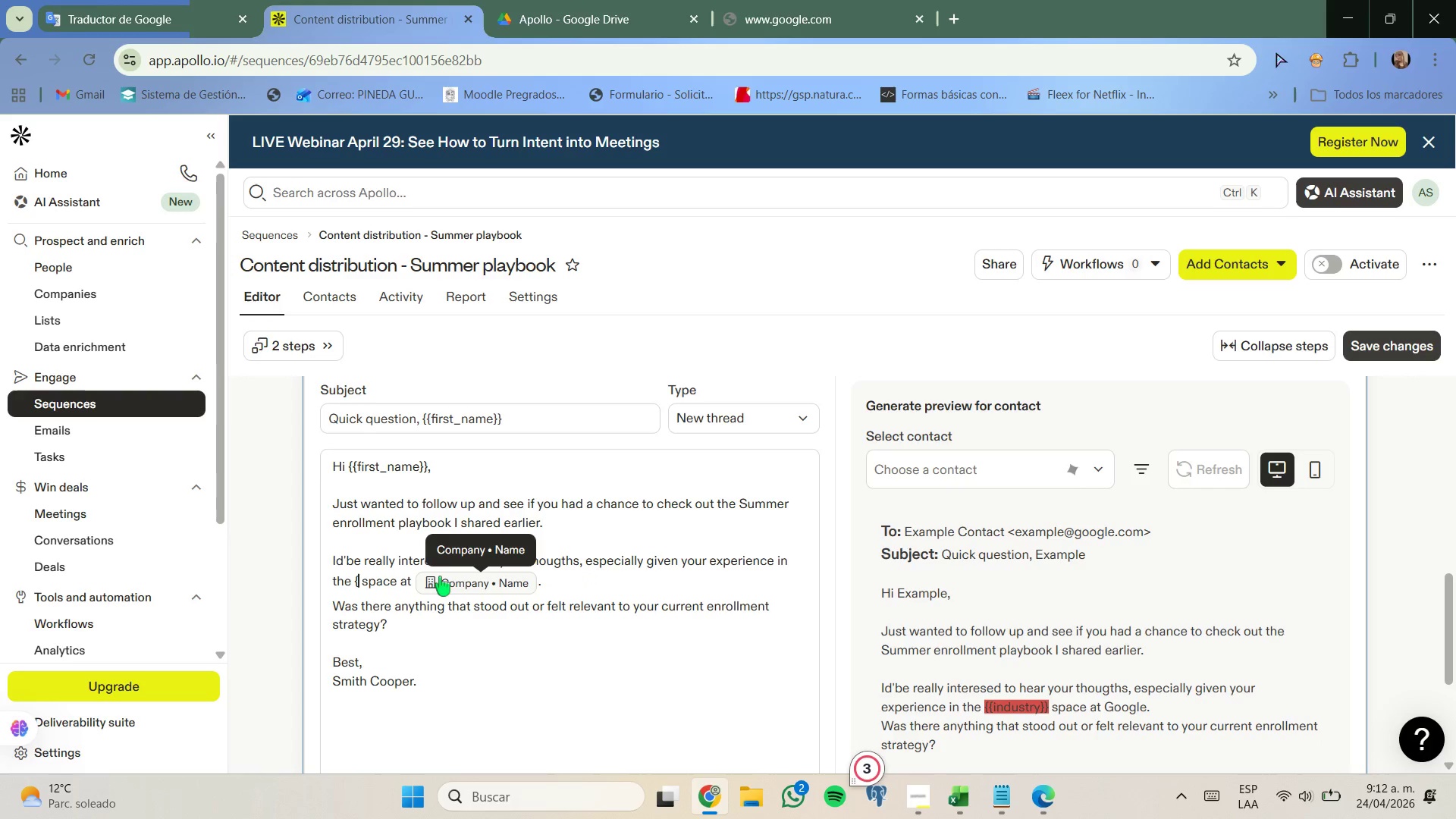 
key(Backspace)
 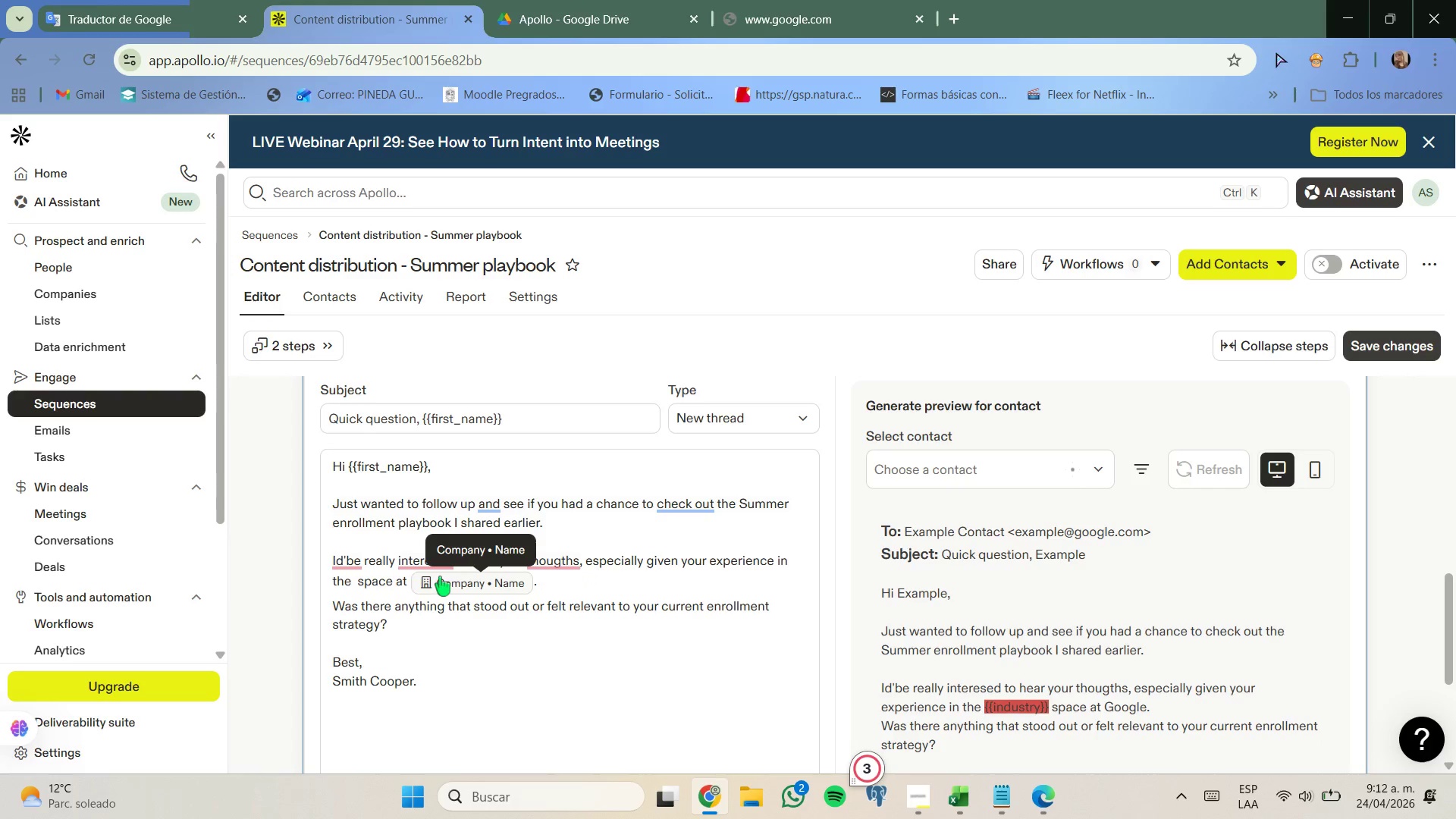 
key(Quote)
 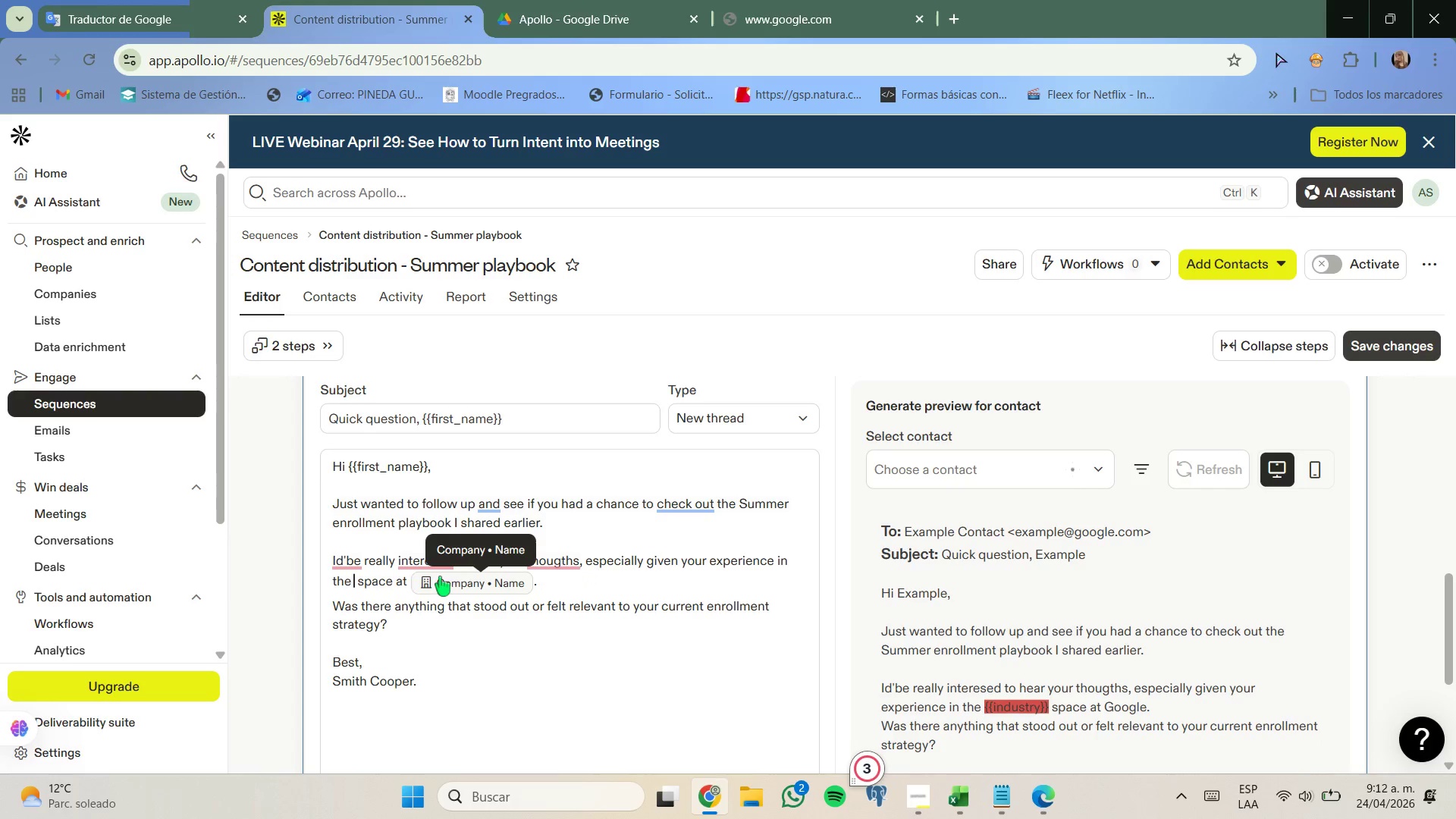 
key(Quote)
 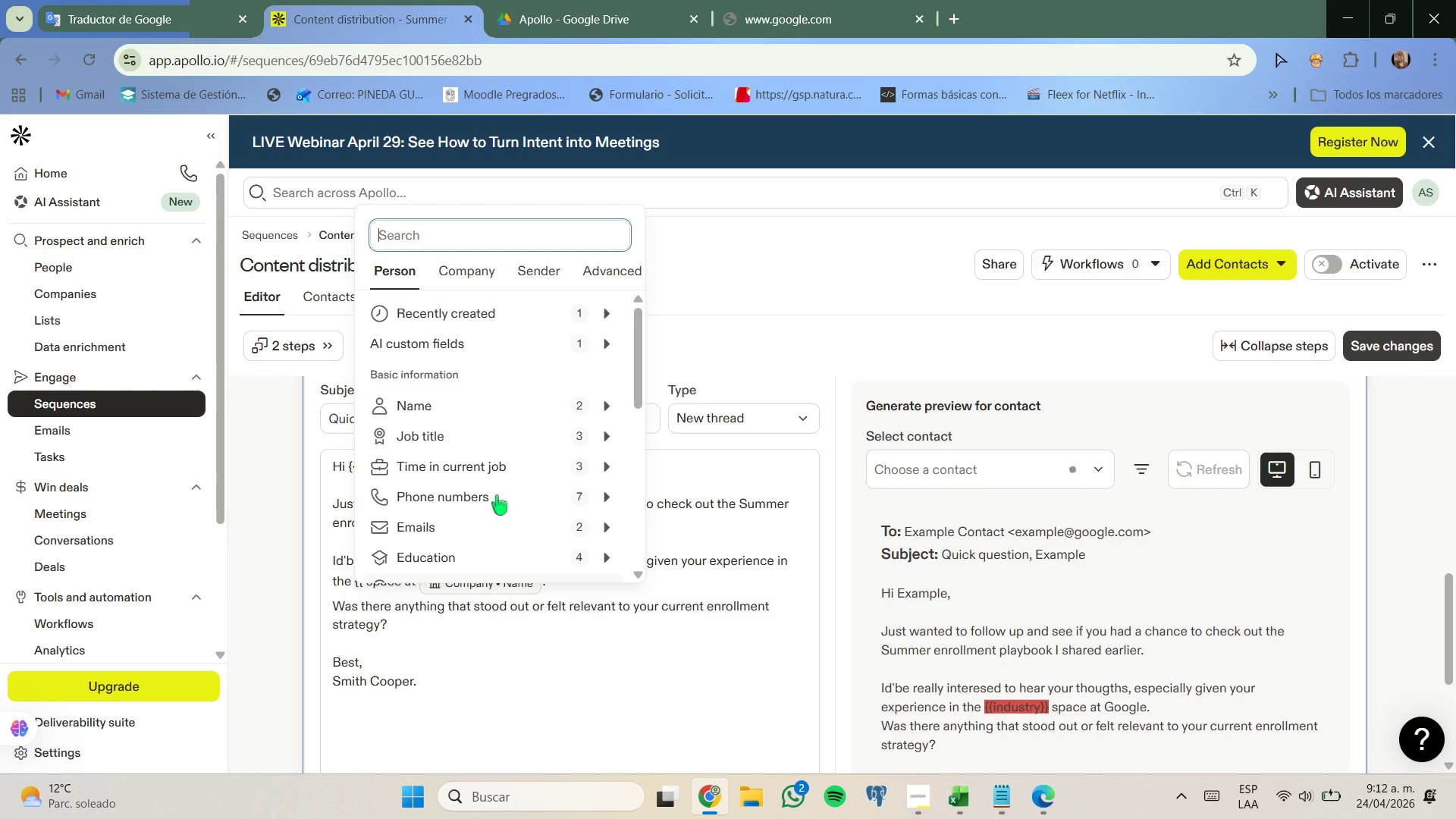 
scroll: coordinate [504, 438], scroll_direction: down, amount: 6.0
 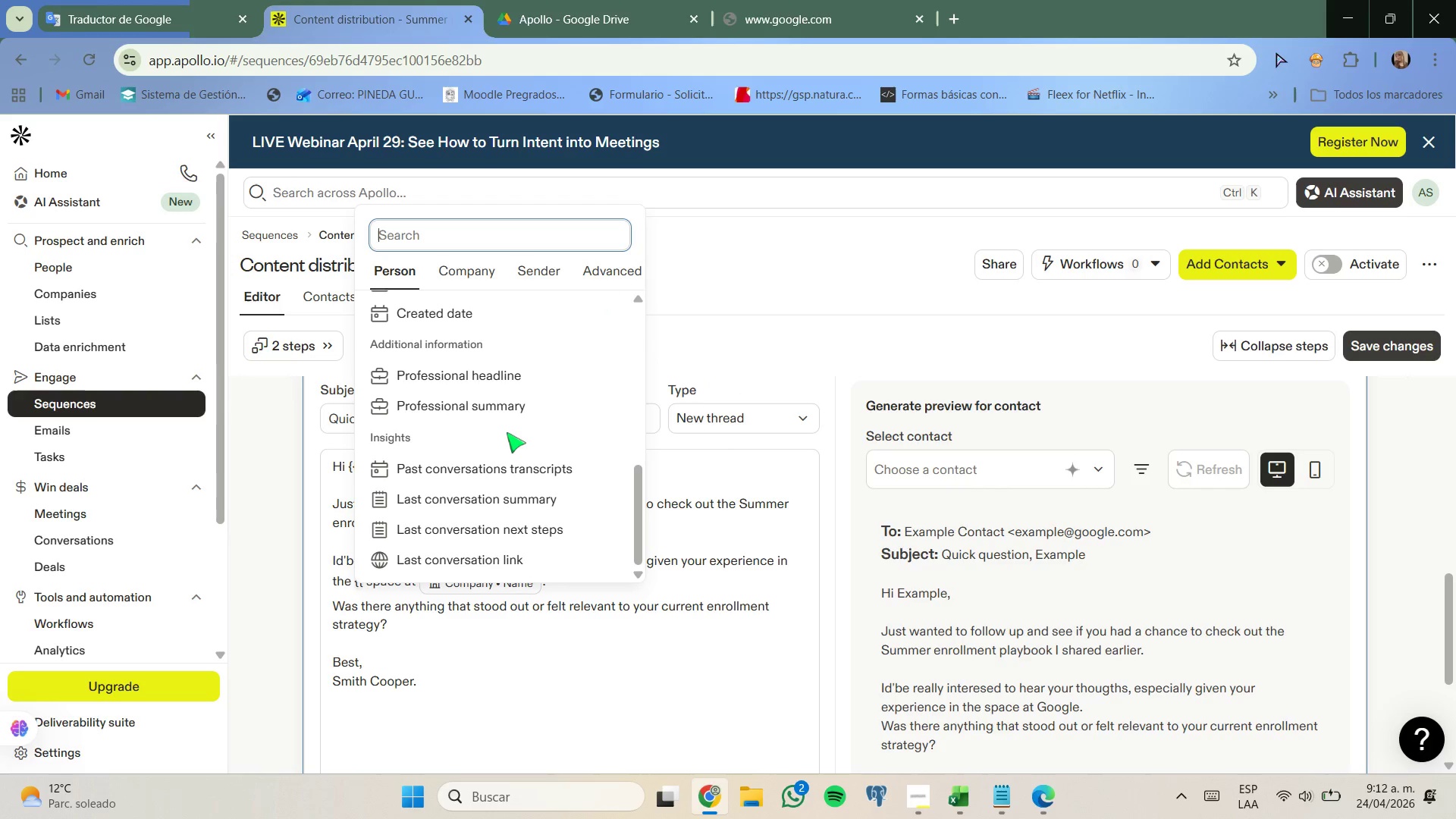 
type(indus)
 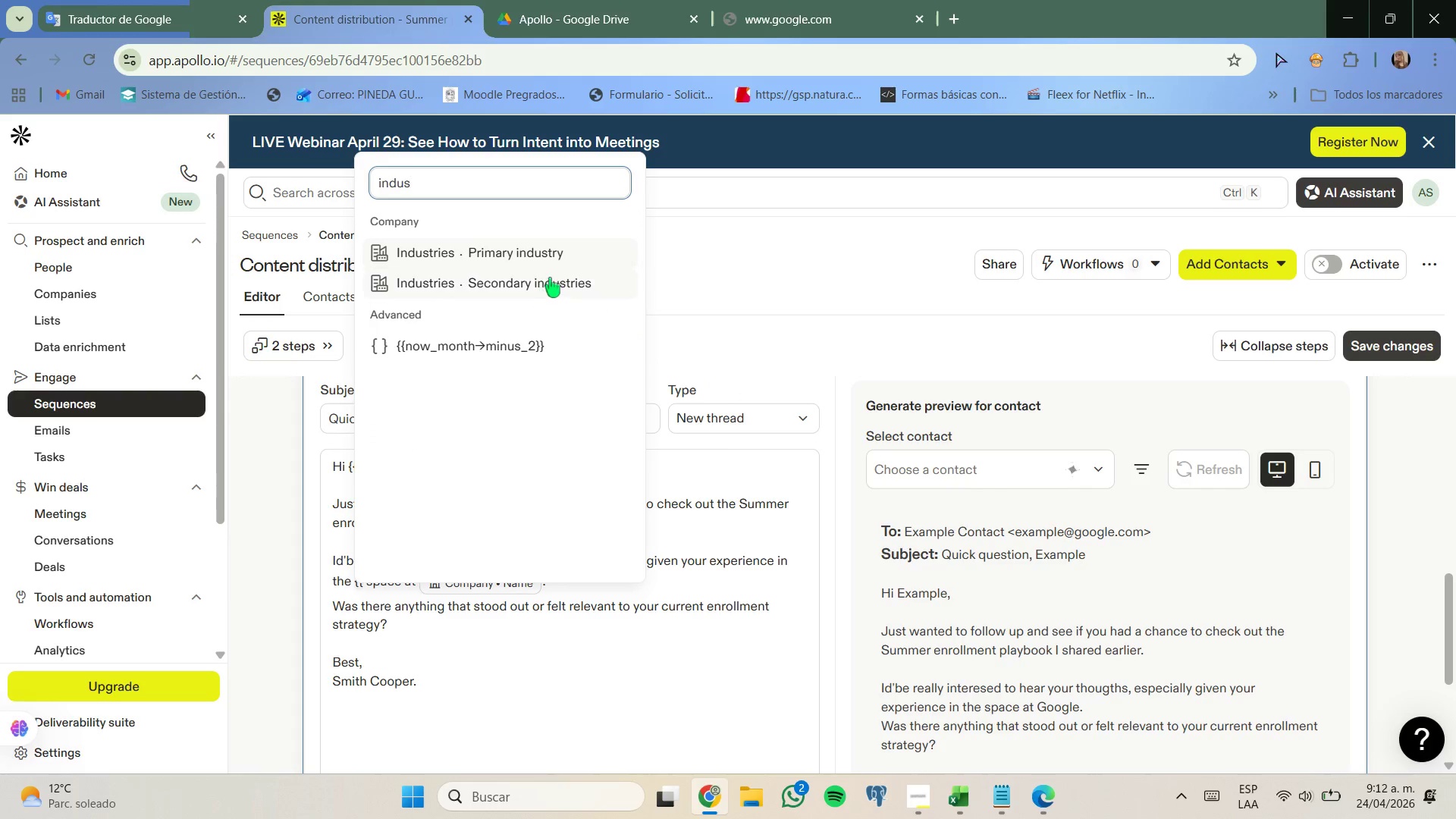 
left_click([564, 258])
 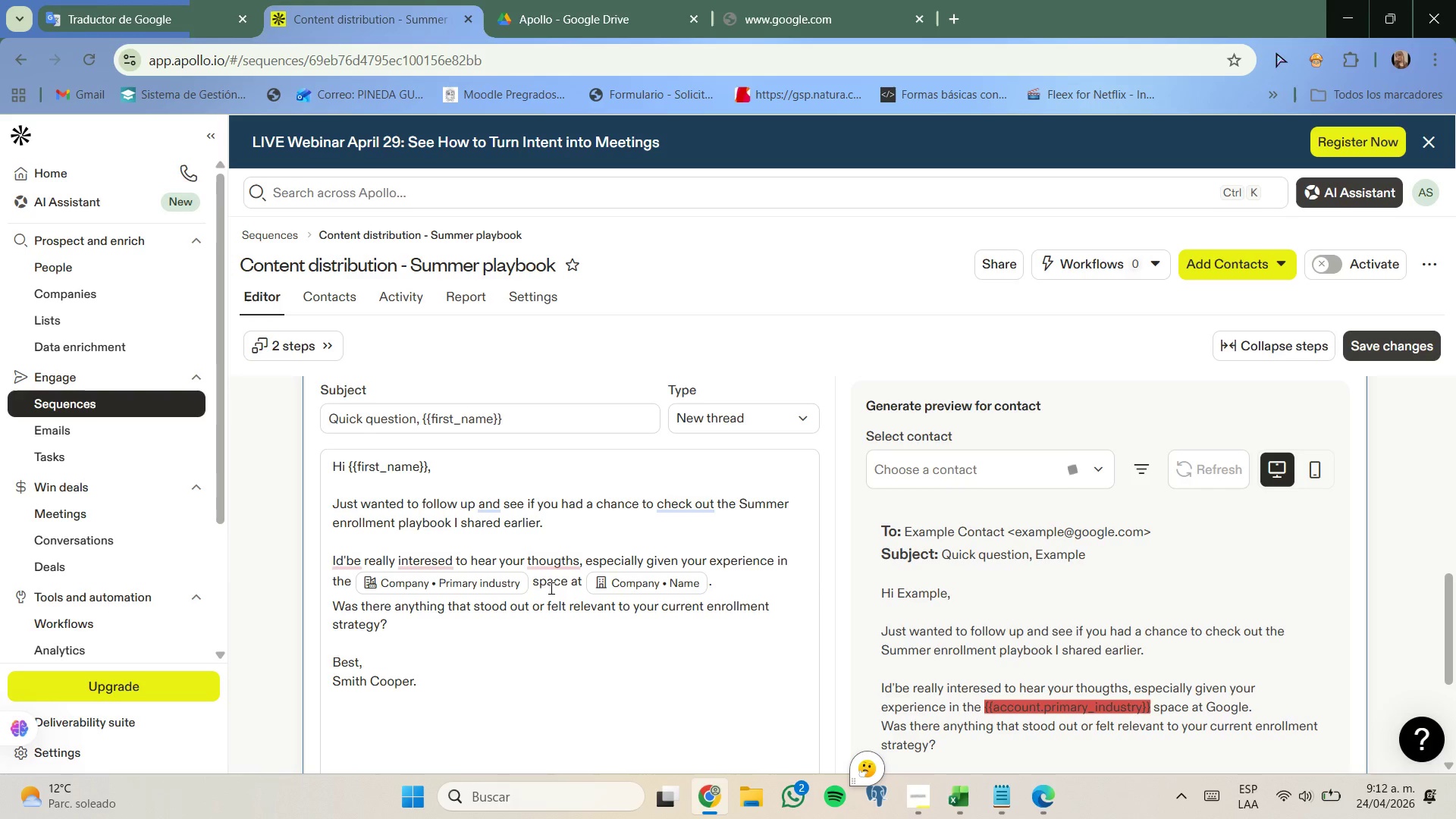 
key(Backspace)
type(''in)
 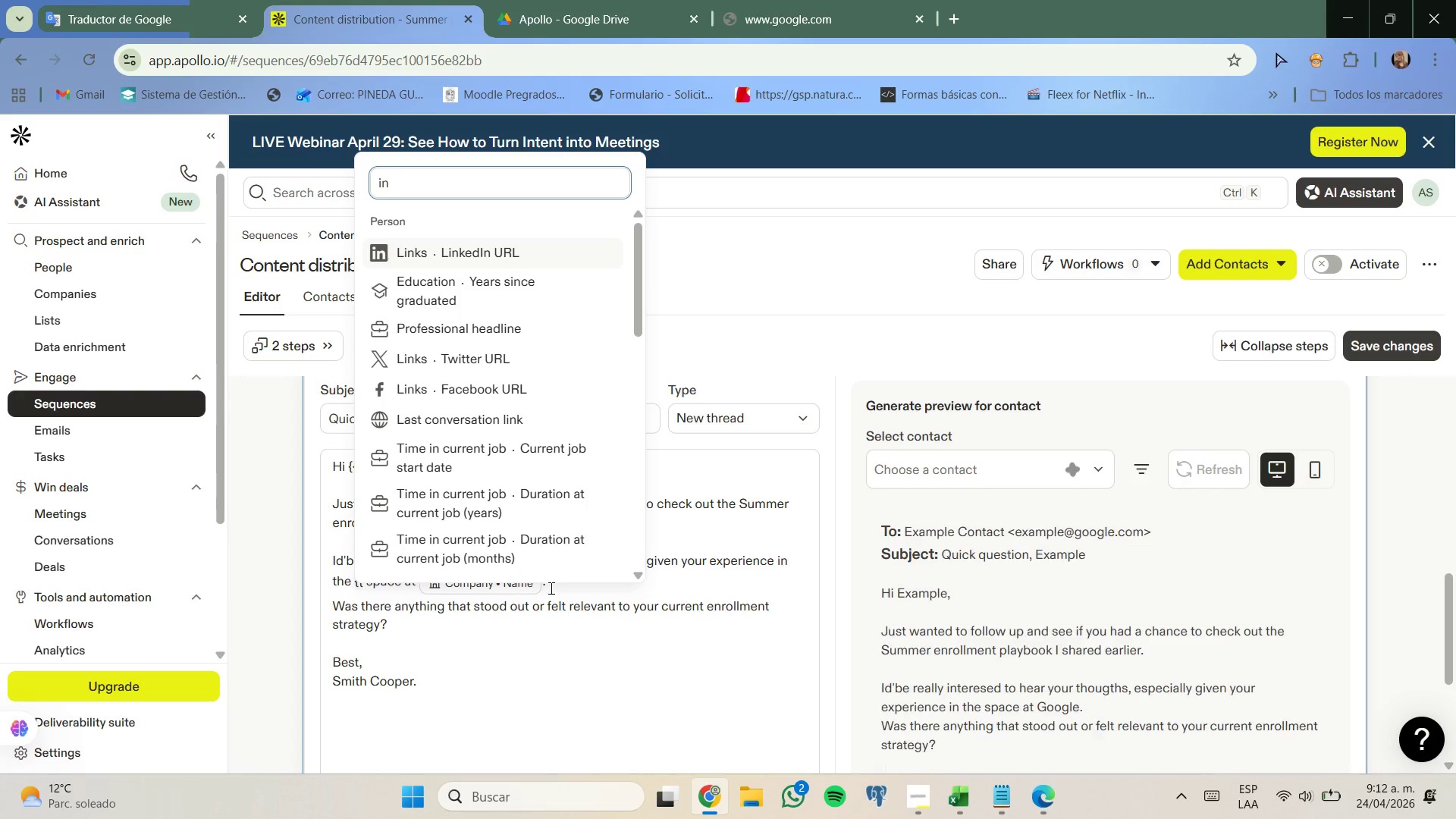 
left_click_drag(start_coordinate=[548, 635], to_coordinate=[547, 630])
 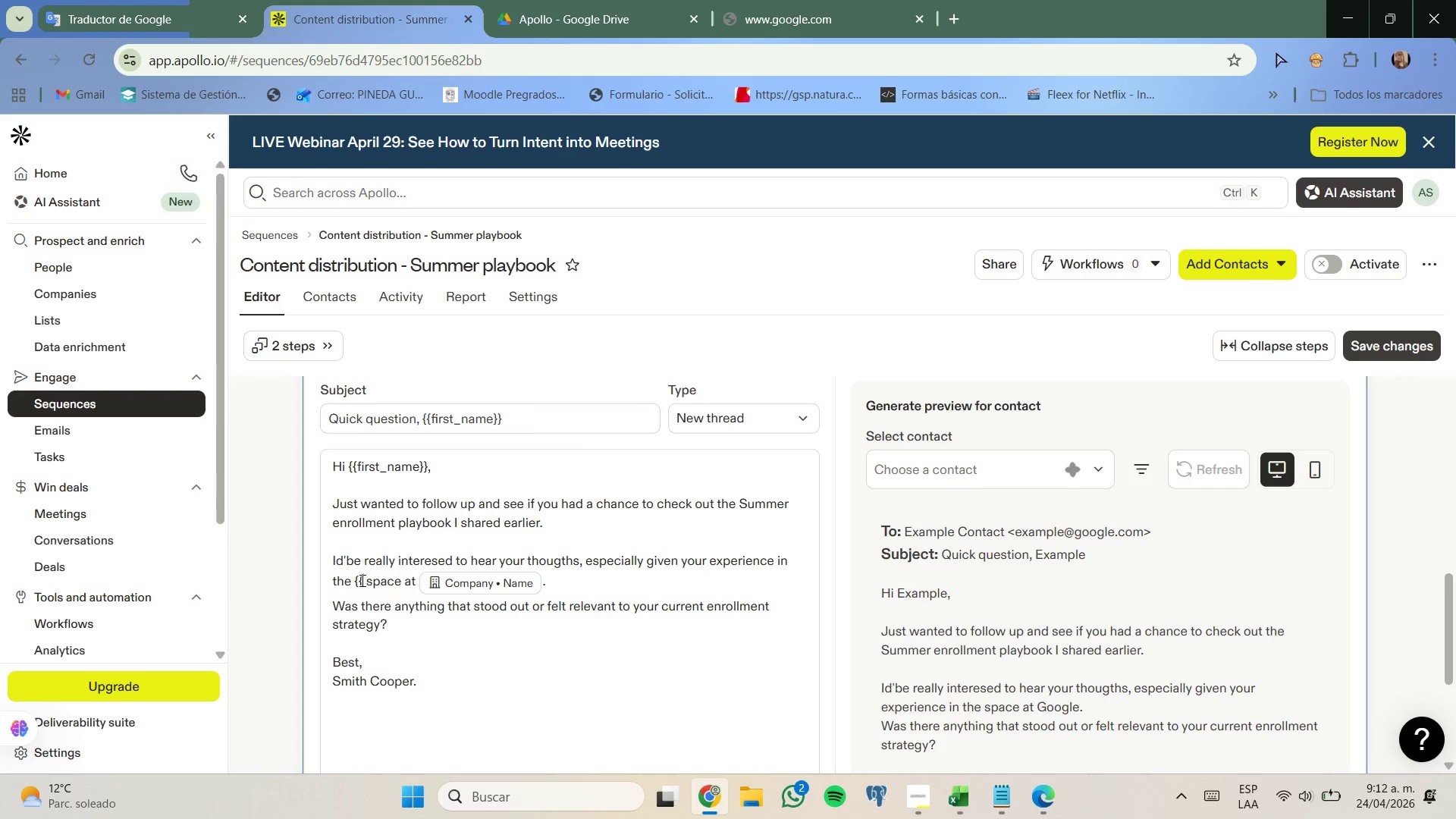 
type(Ins)
key(Backspace)
type(dustry//)
 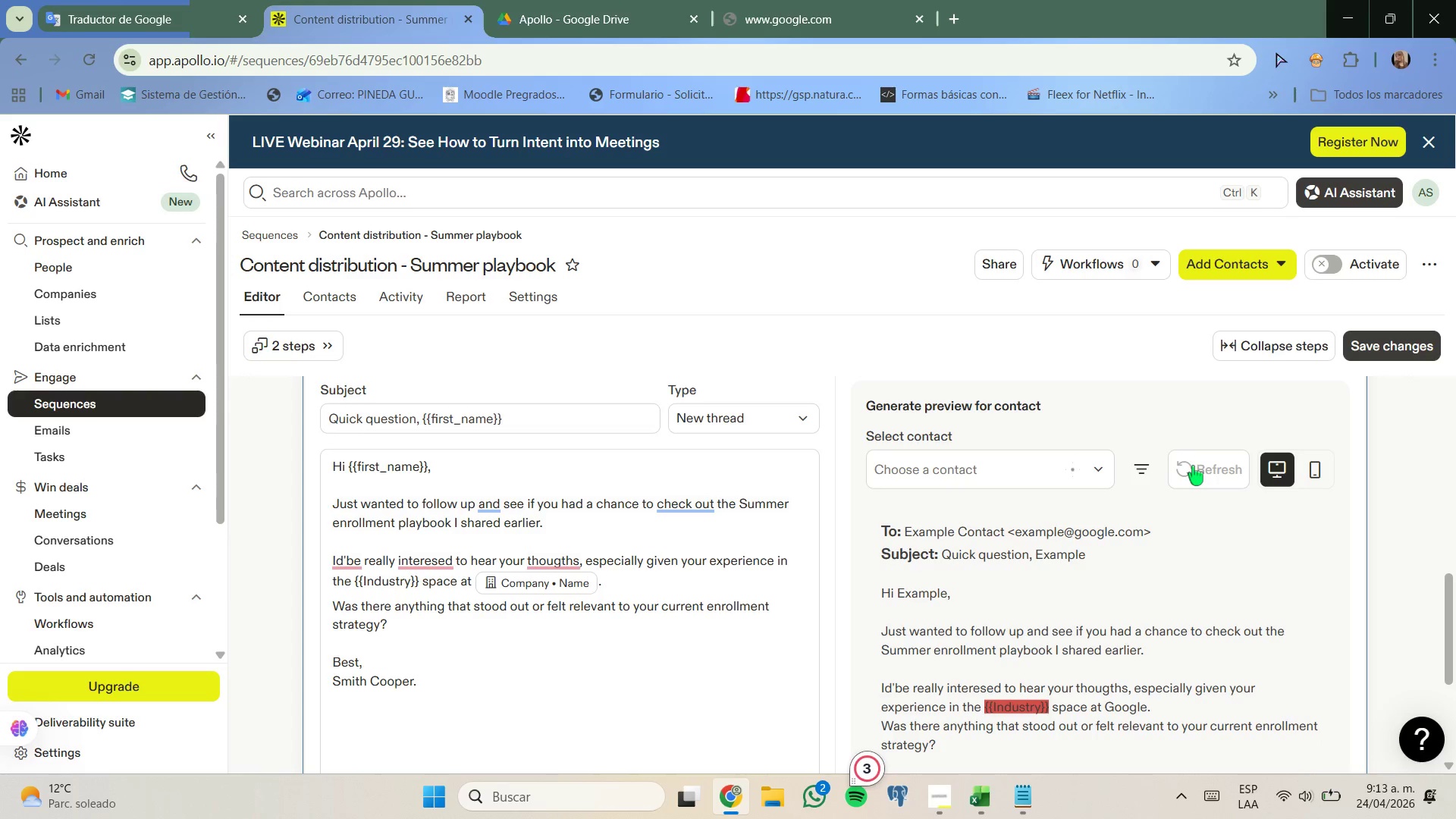 
wait(7.22)
 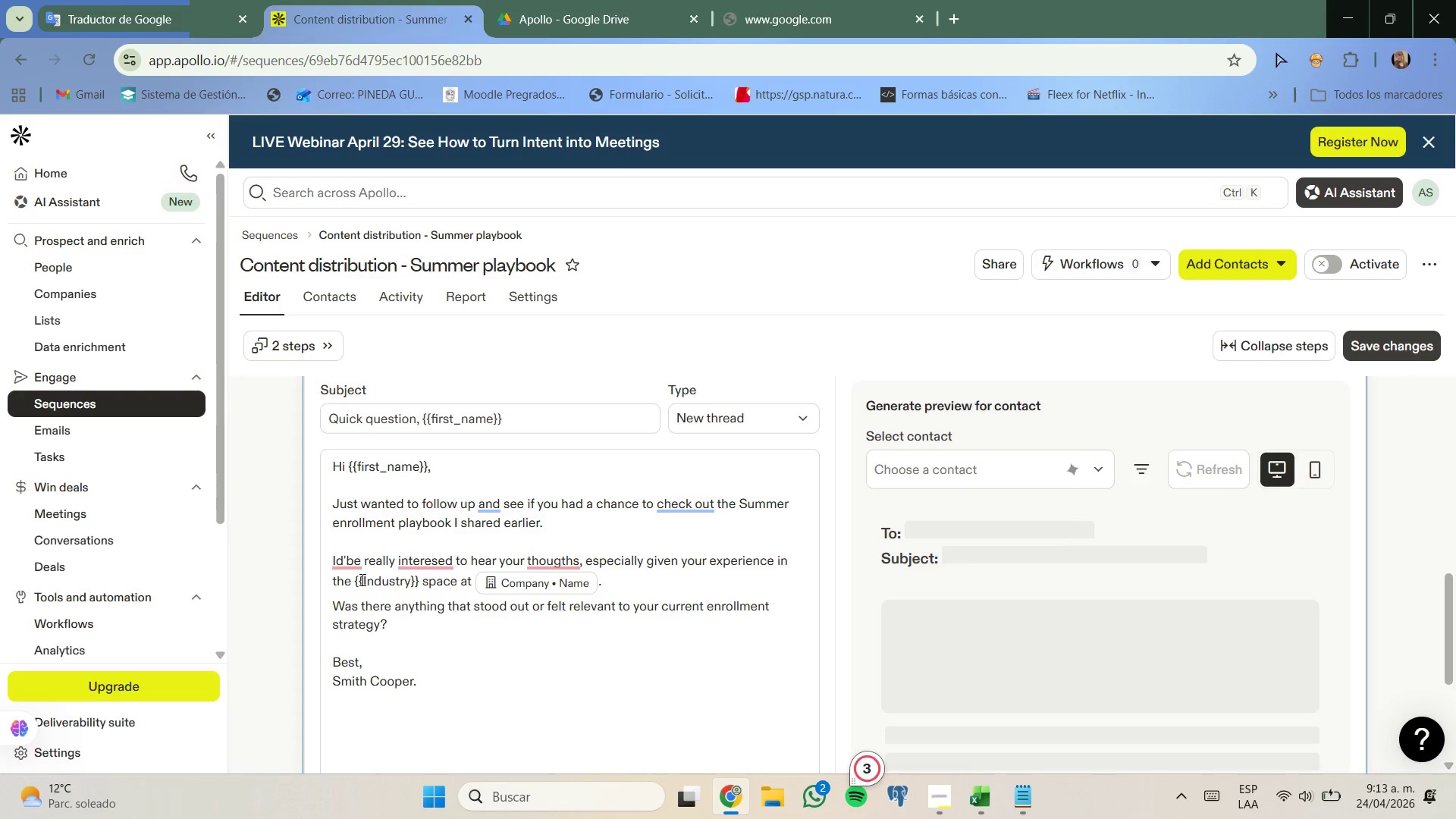 
scroll: coordinate [1188, 510], scroll_direction: down, amount: 2.0
 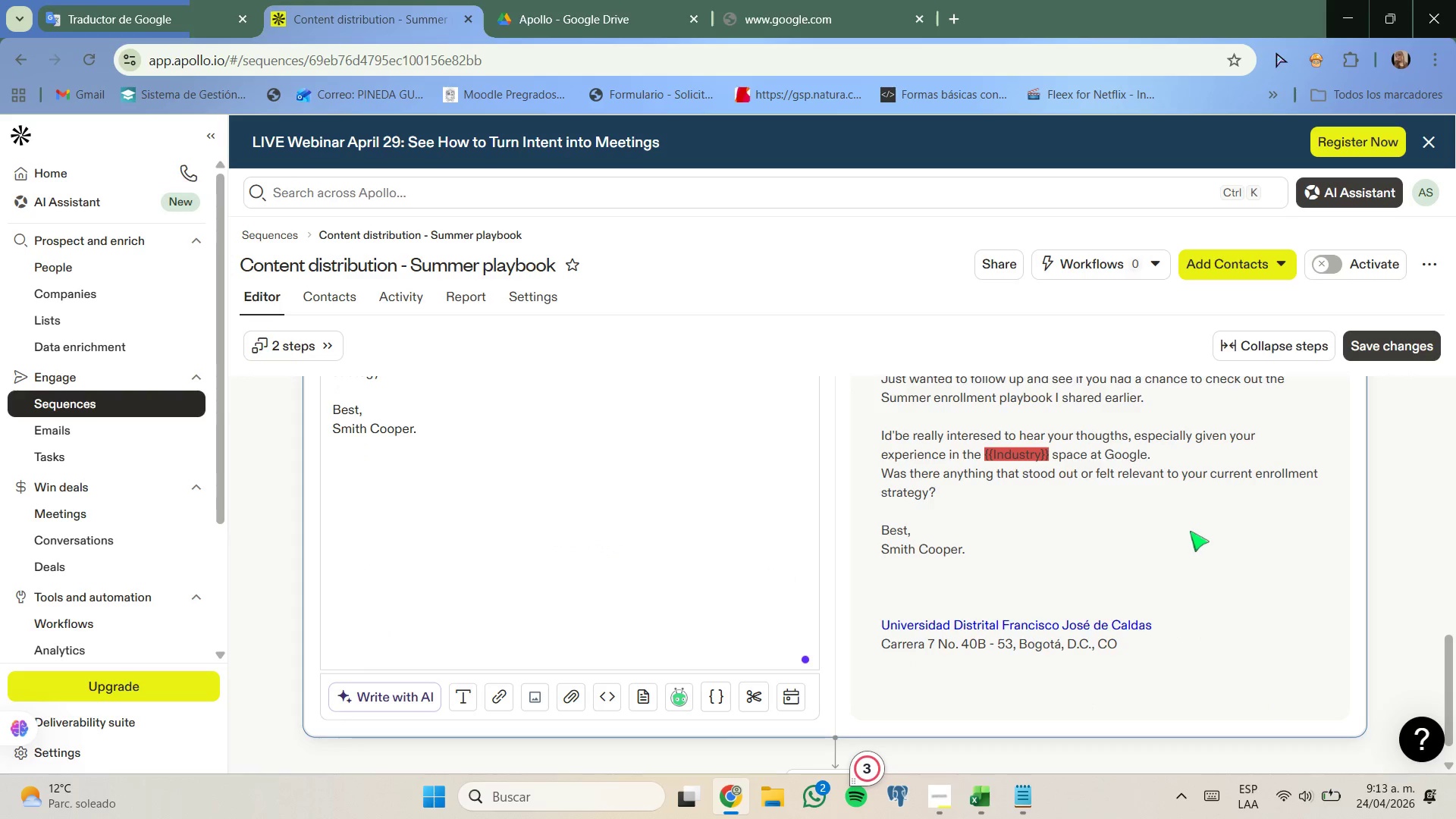 
scroll: coordinate [1191, 548], scroll_direction: up, amount: 3.0
 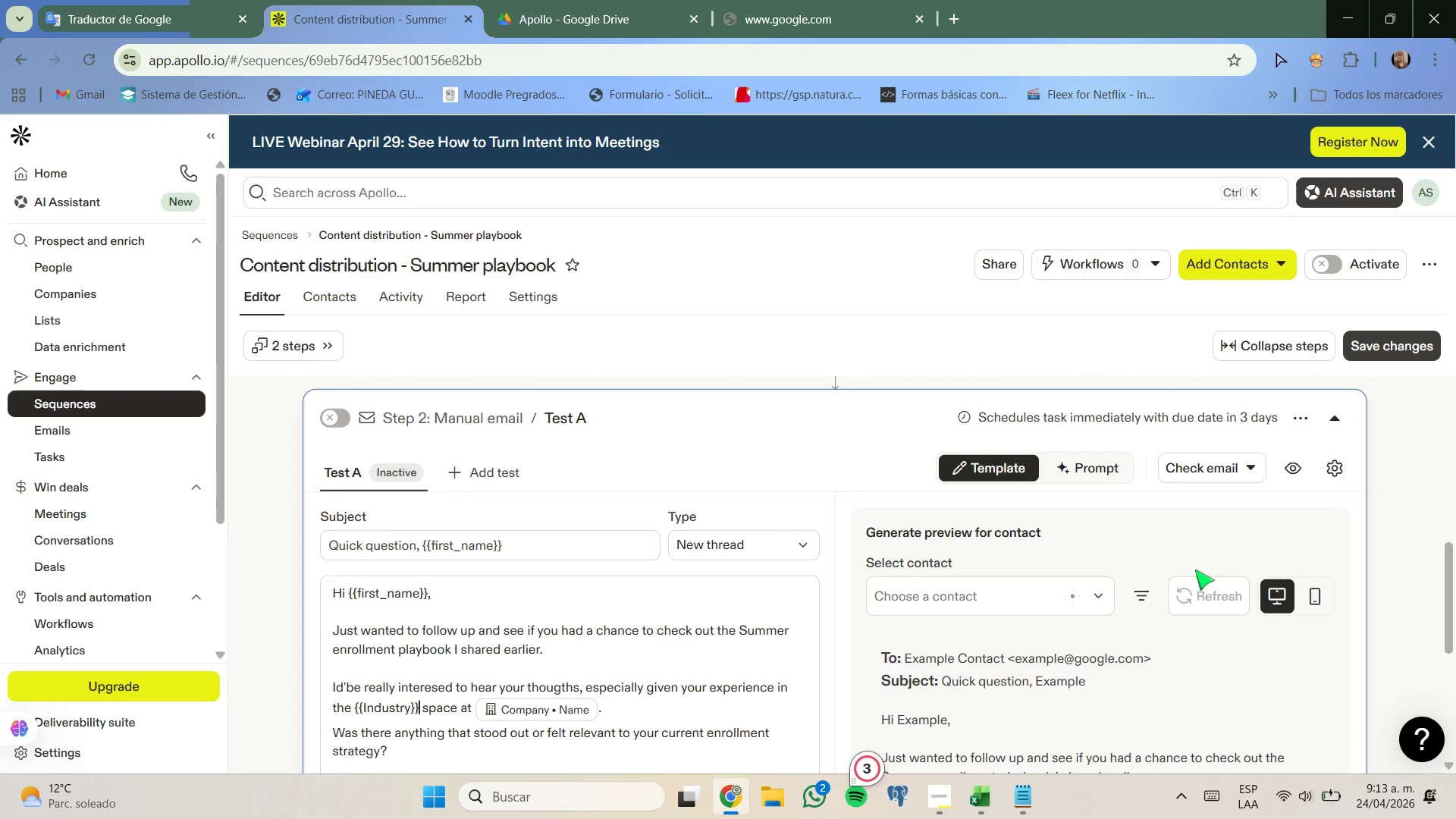 
scroll: coordinate [1196, 572], scroll_direction: down, amount: 1.0
 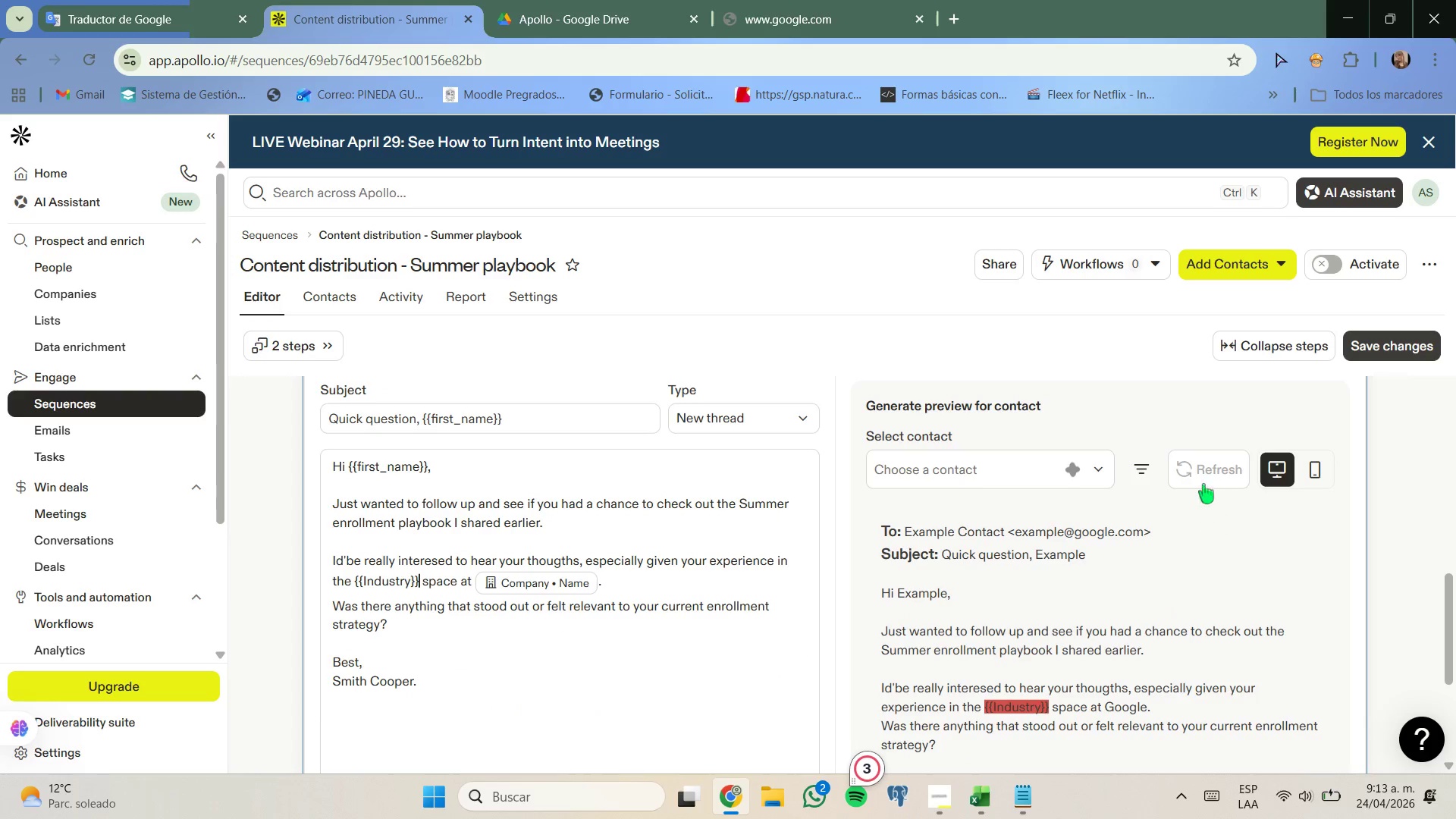 
left_click([1205, 472])
 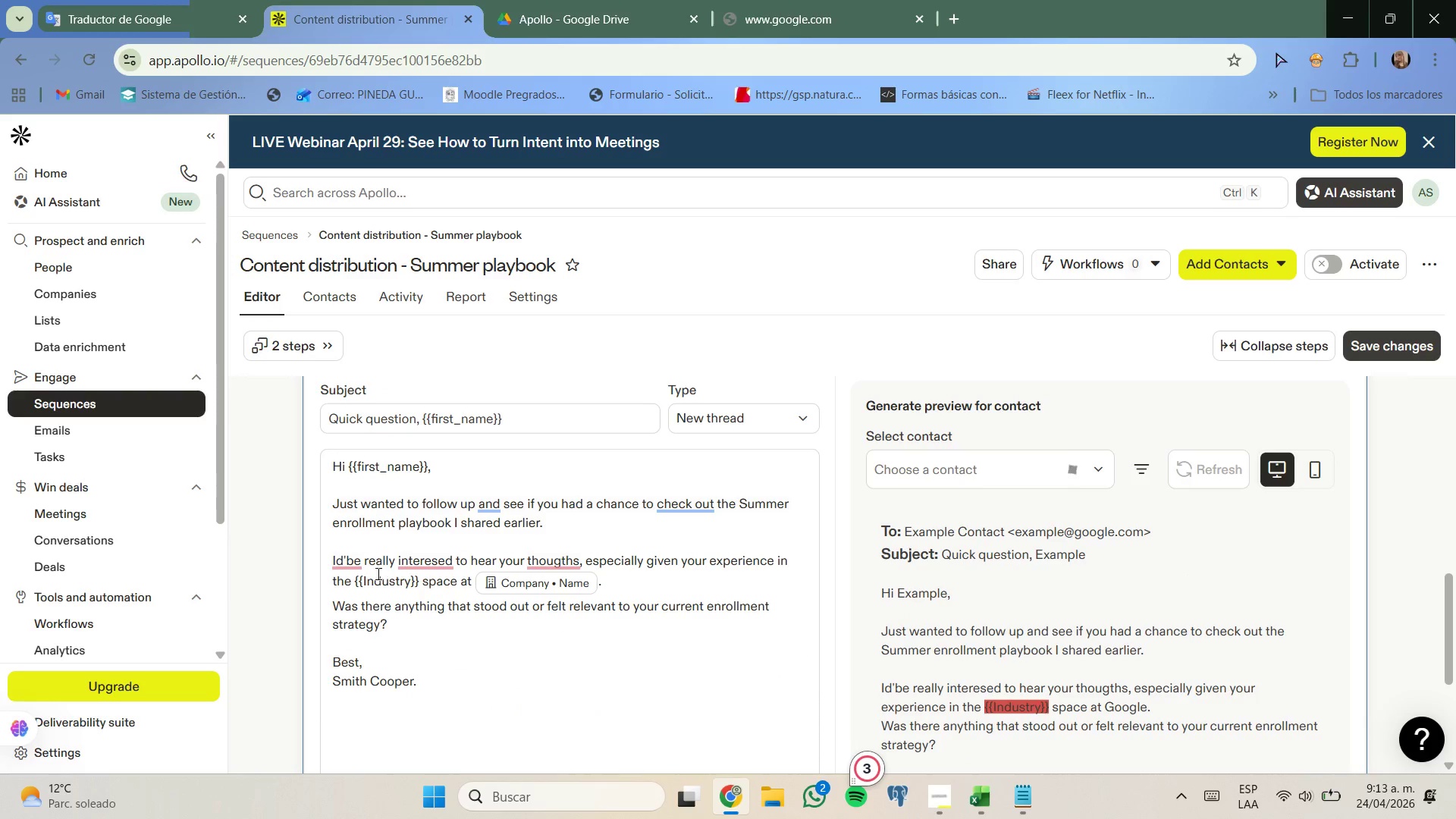 
left_click([348, 566])
 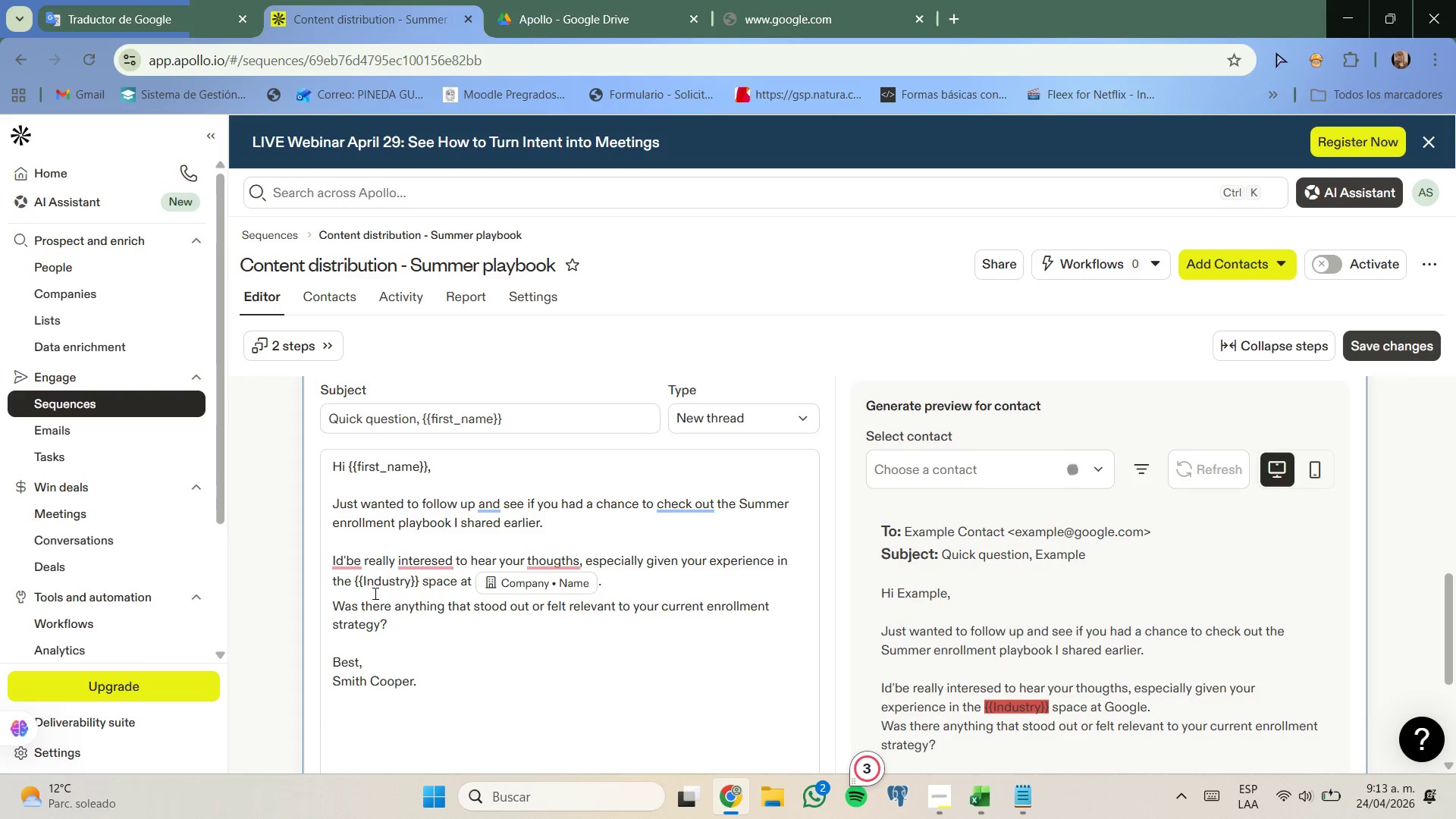 
key(Backspace)
 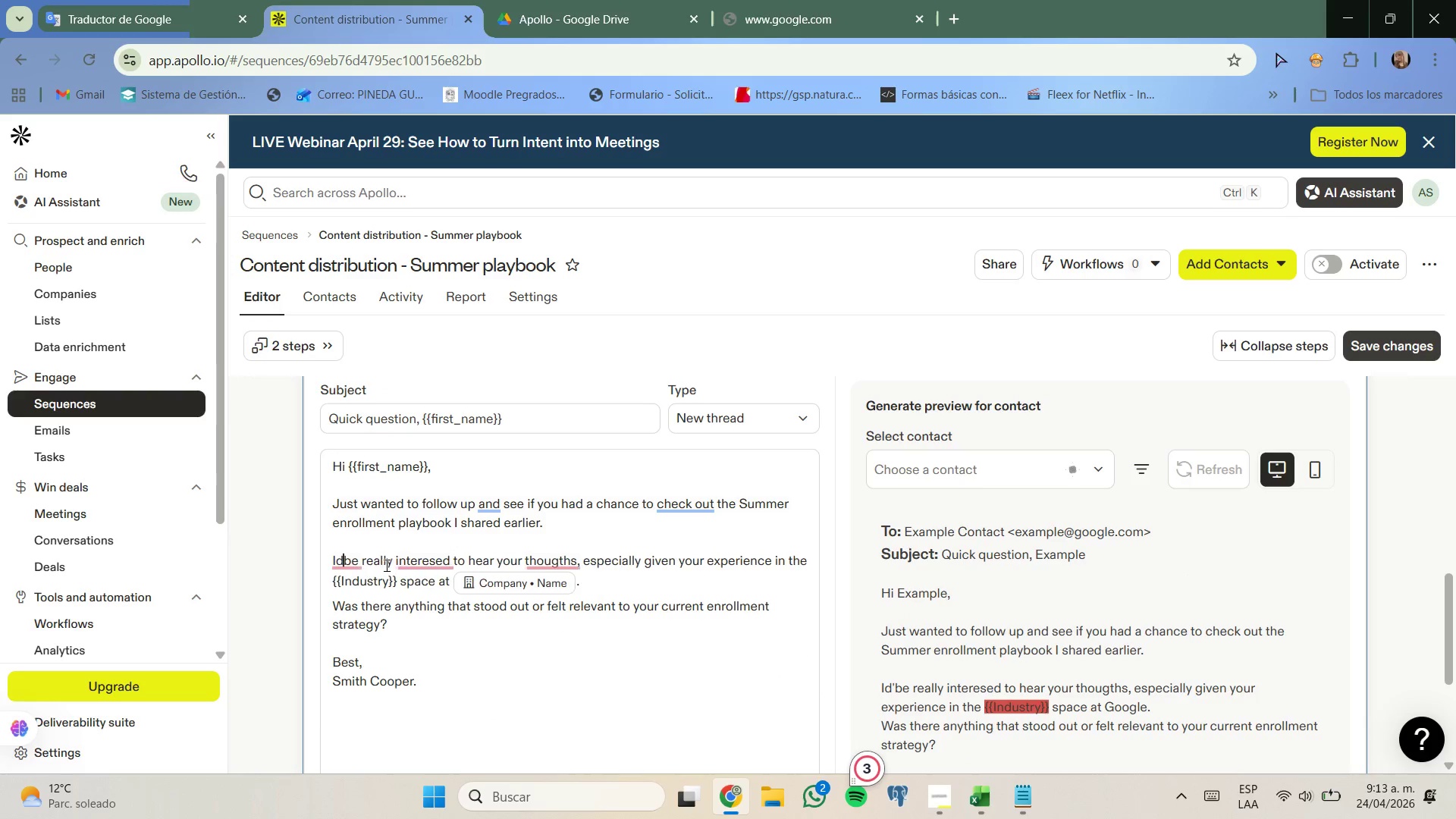 
key(Backspace)
 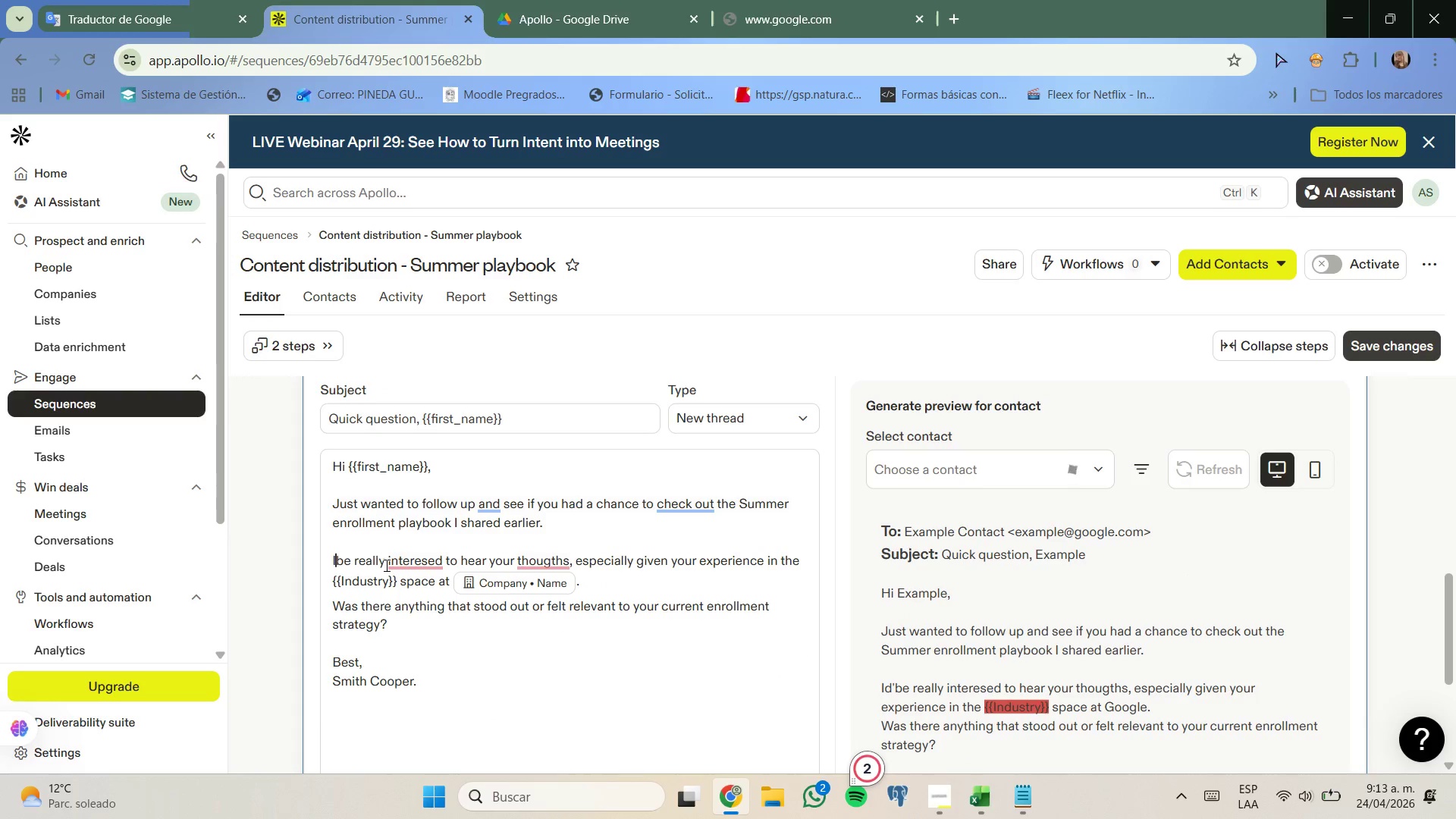 
key(BracketLeft)
 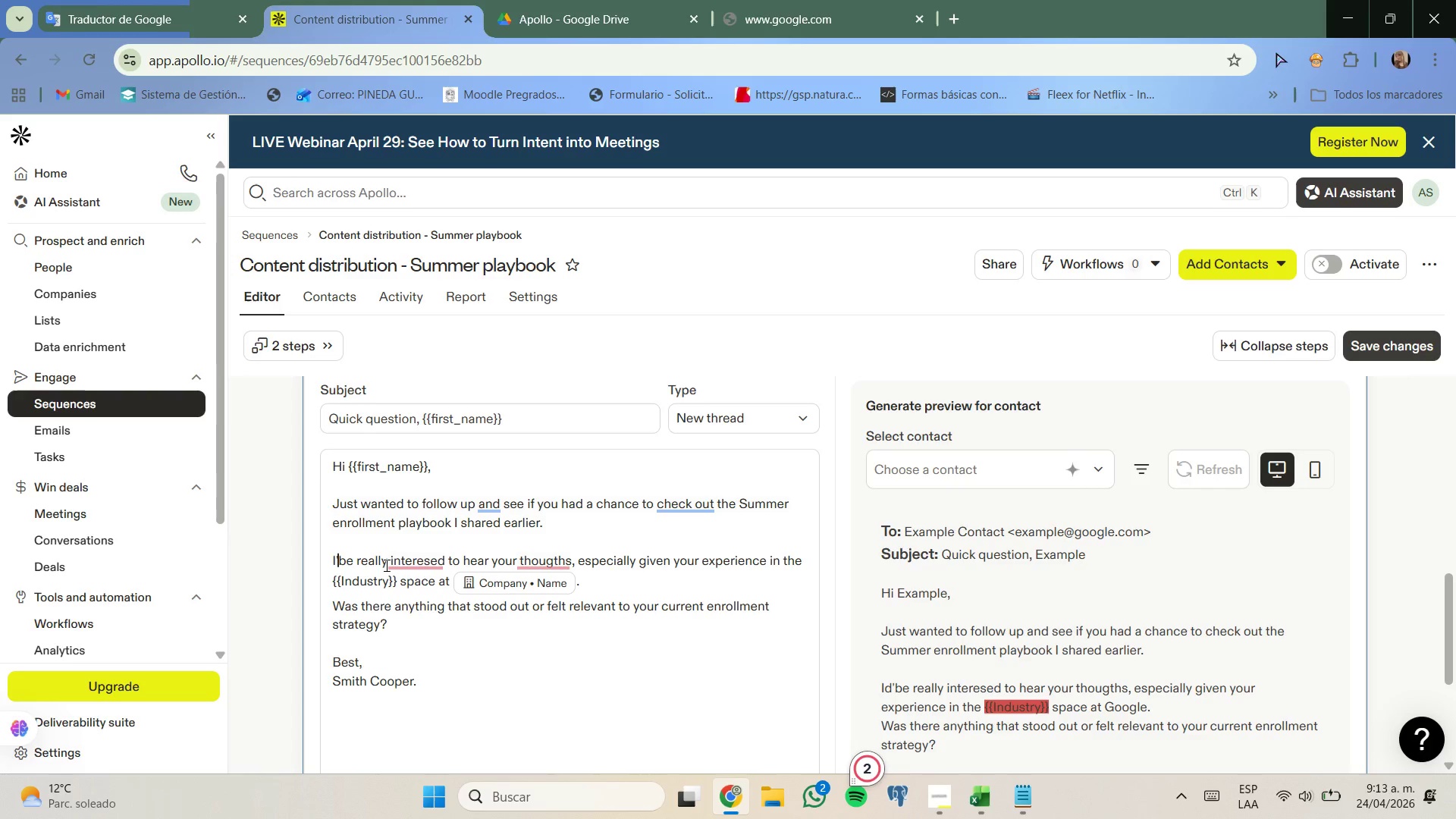 
key(D)
 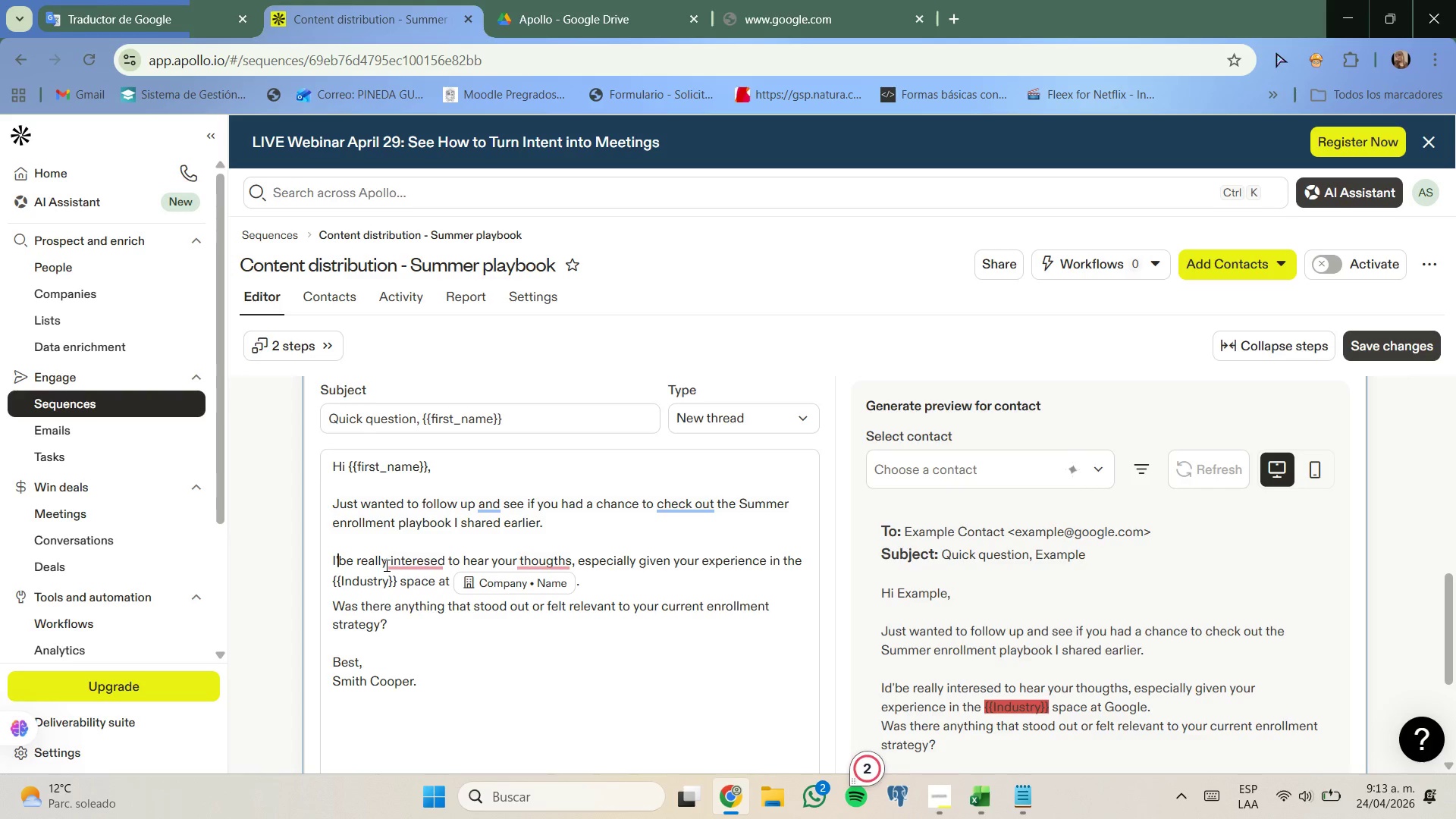 
key(Space)
 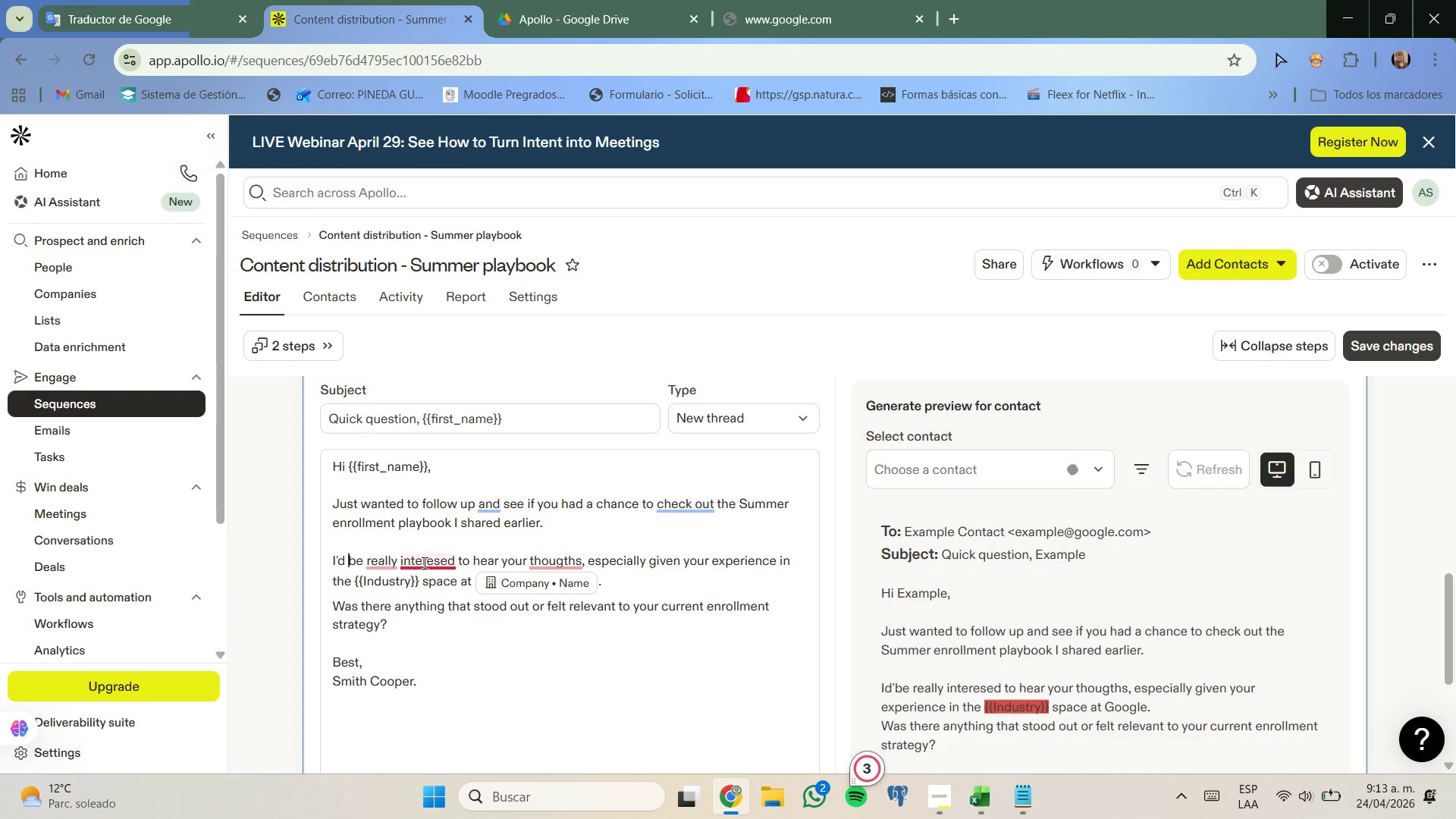 
right_click([424, 563])
 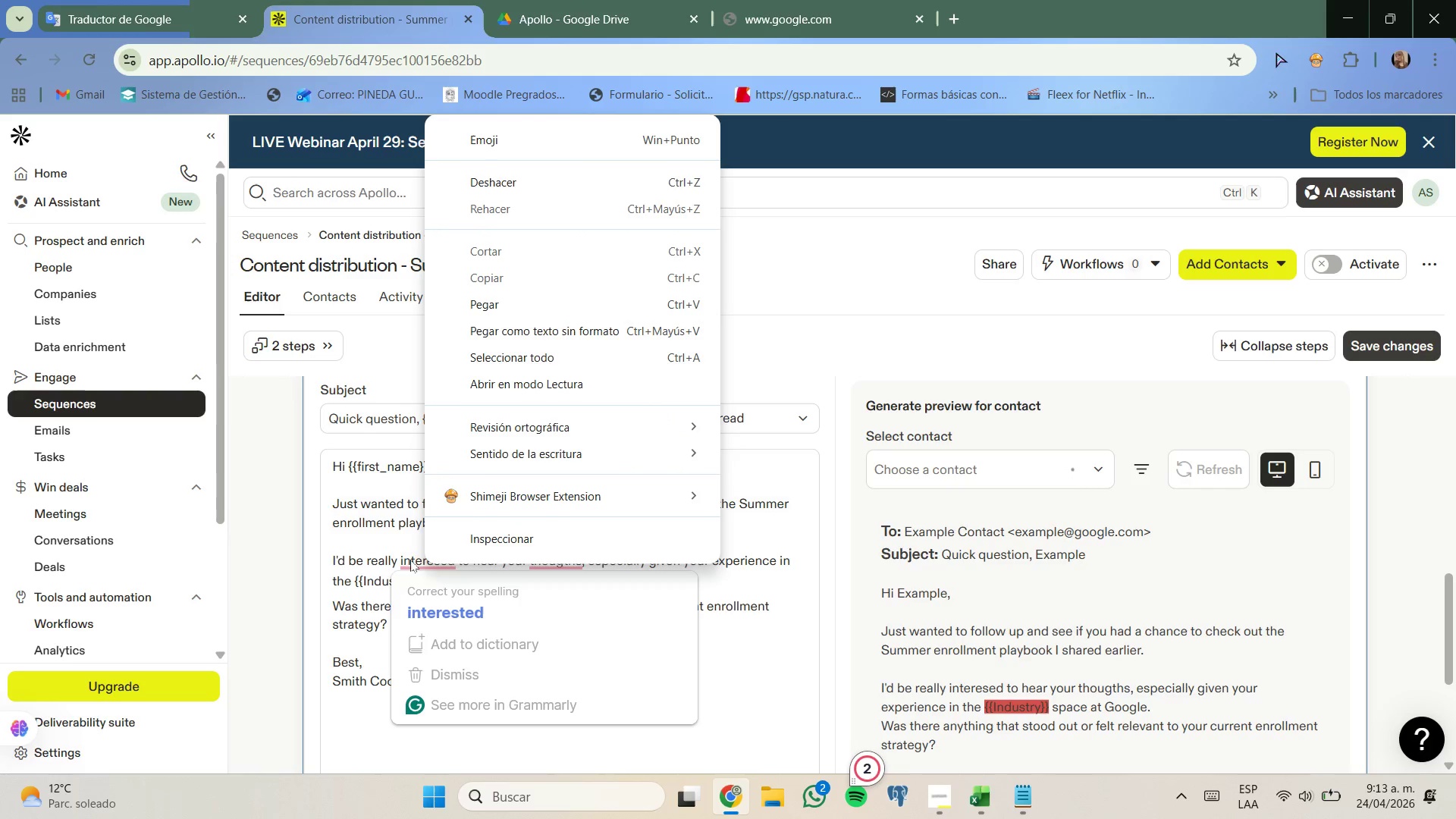 
left_click([406, 538])
 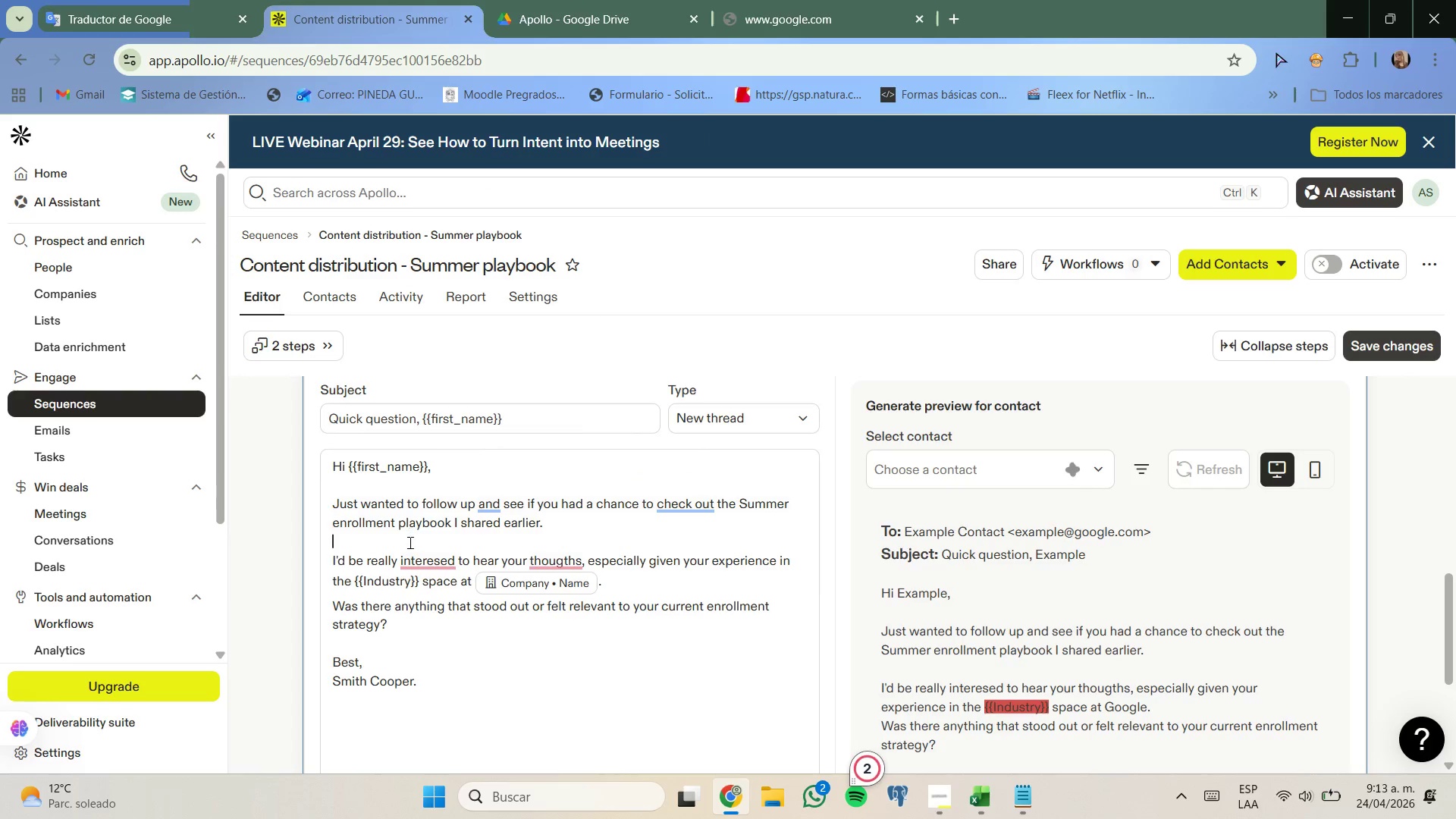 
mouse_move([439, 563])
 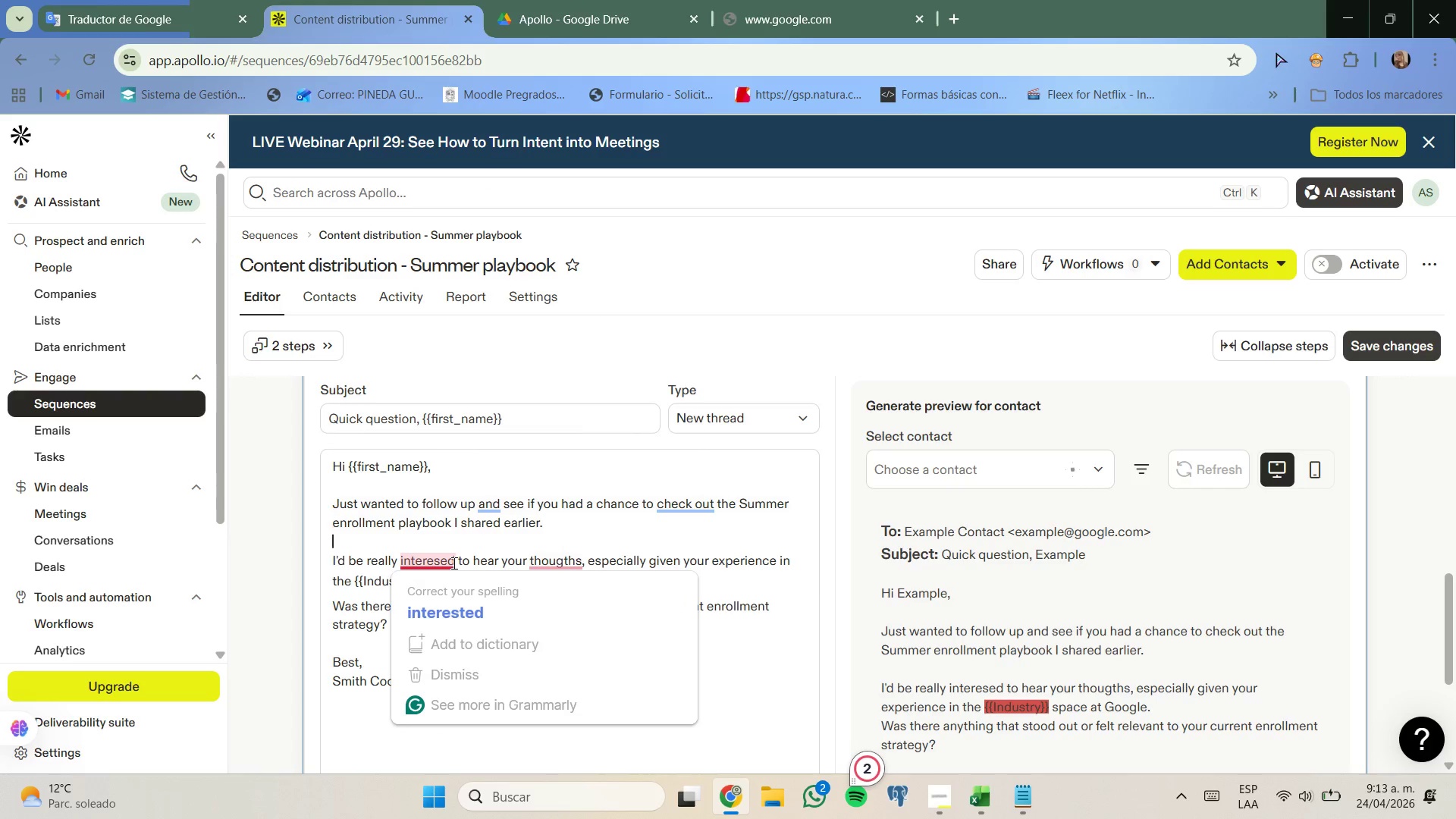 
left_click([441, 563])
 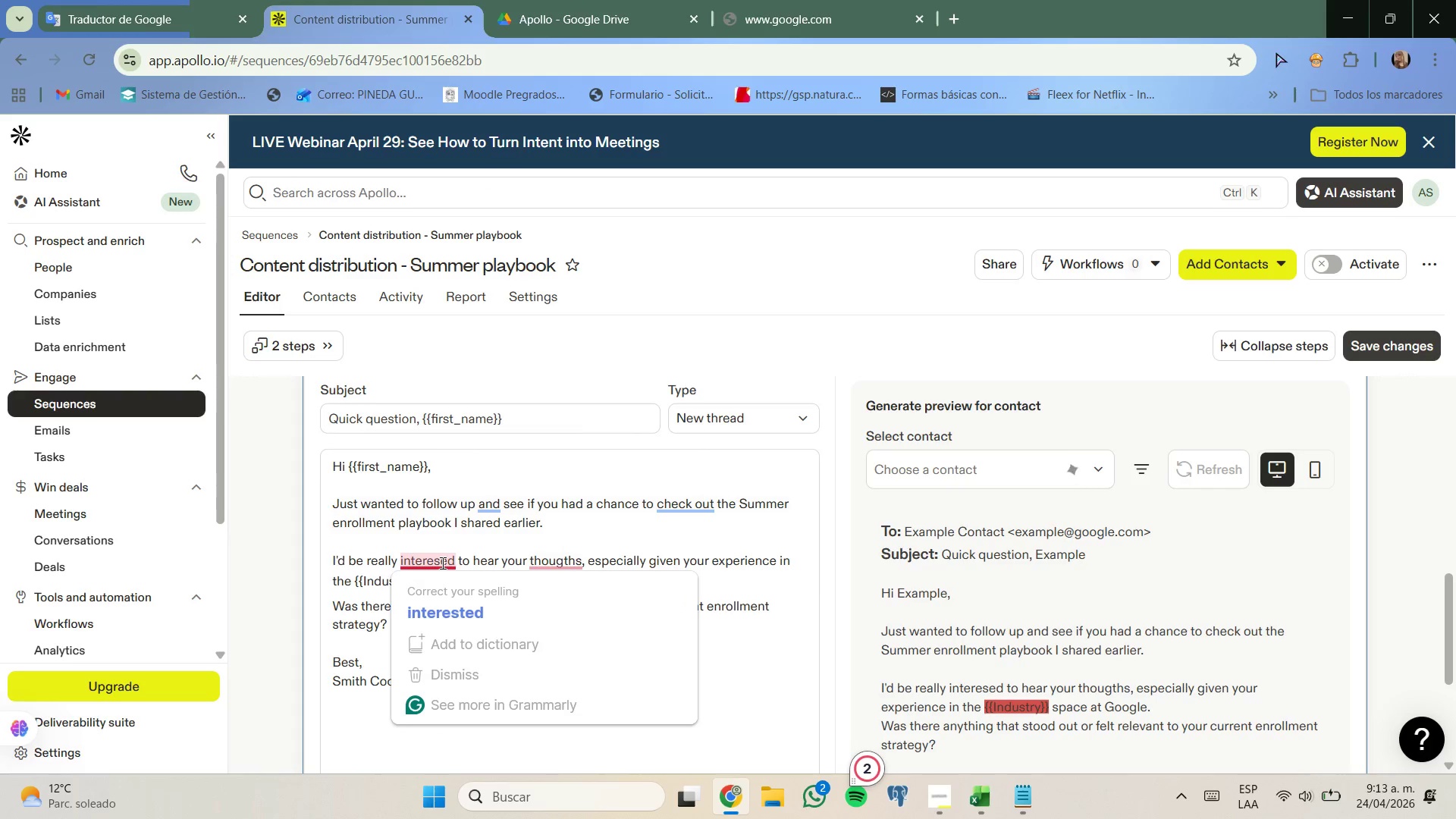 
key(T)
 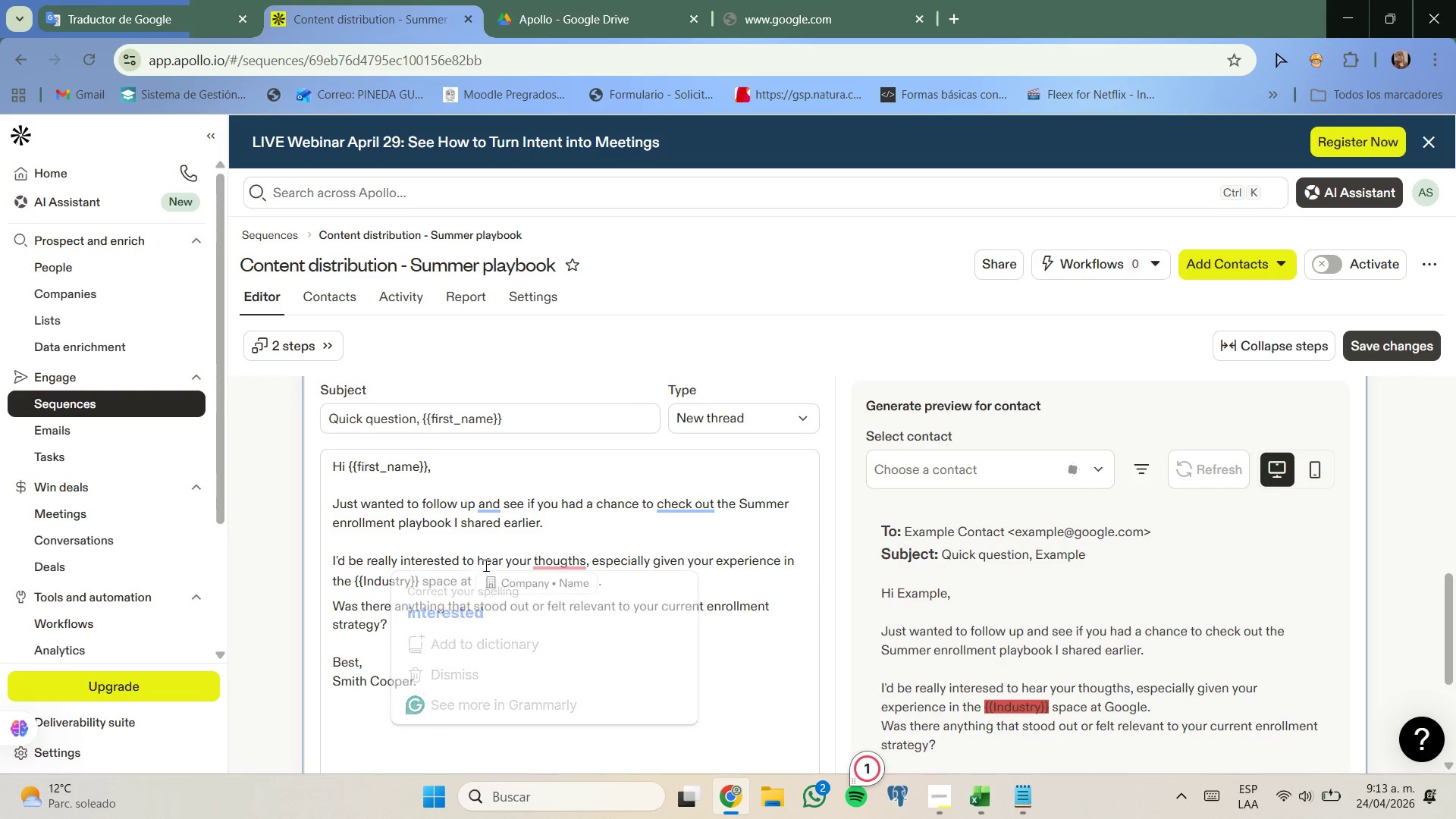 
mouse_move([571, 563])
 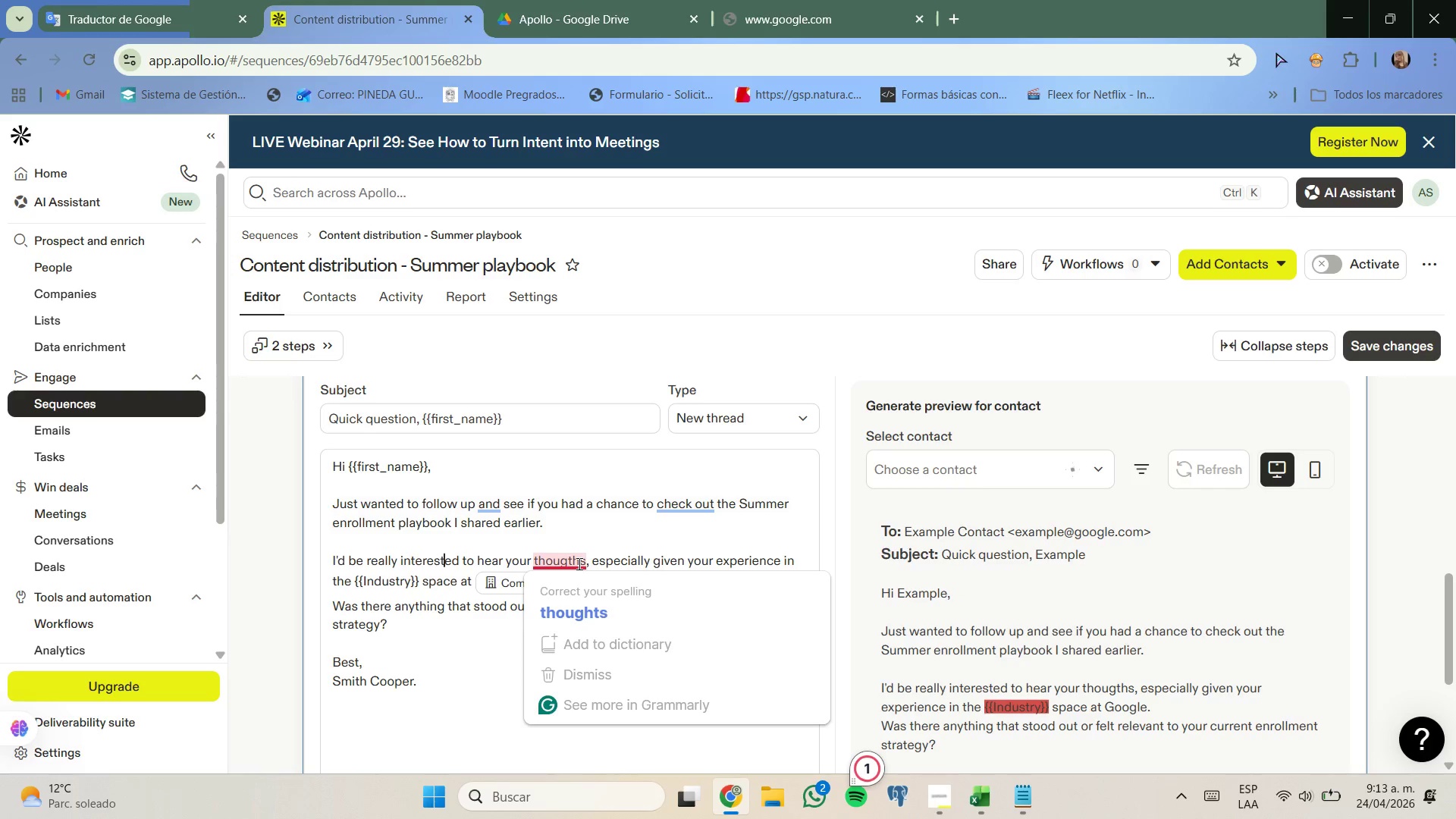 
left_click([578, 563])
 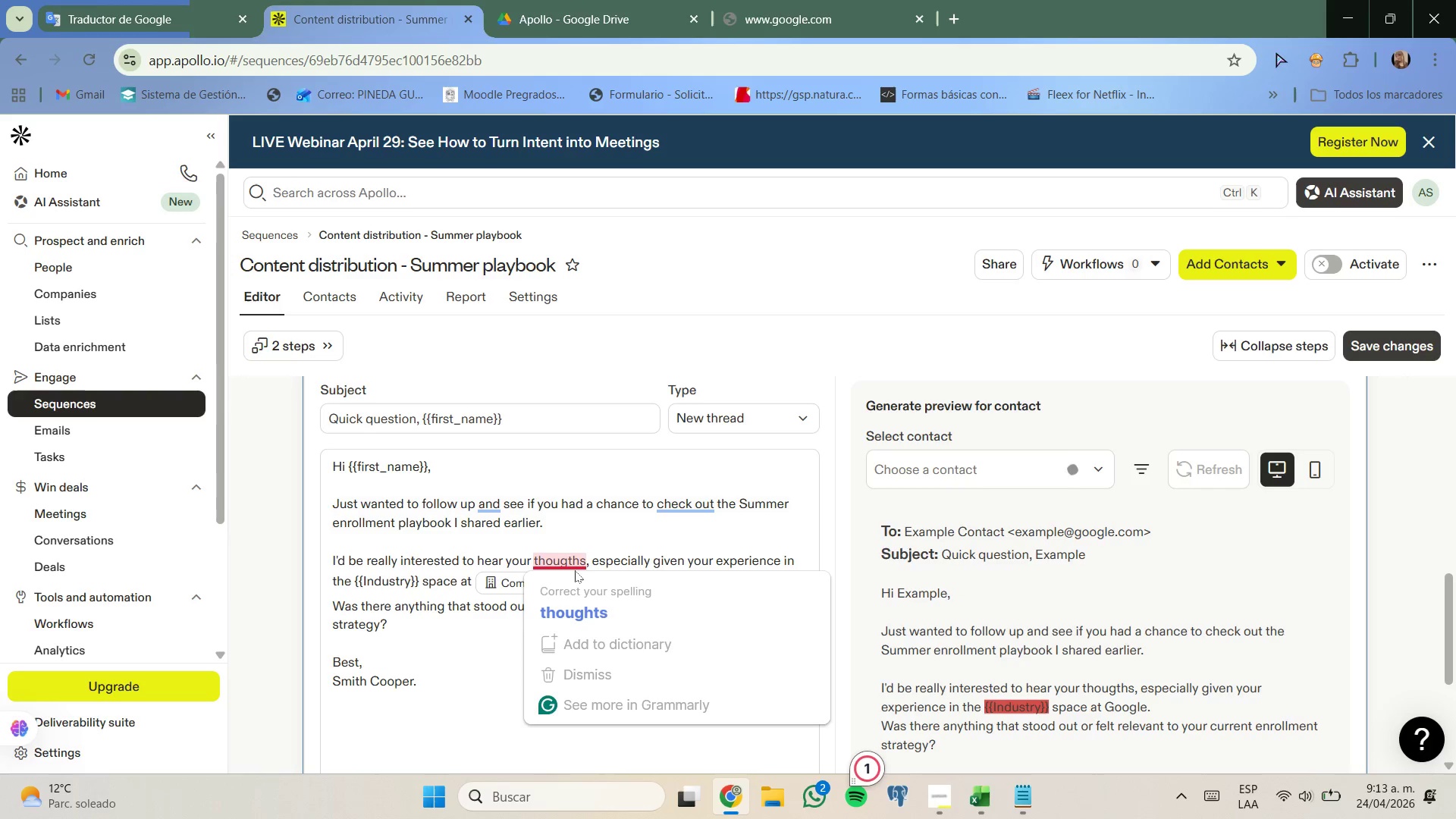 
key(Backspace)
key(Backspace)
type(ht)
 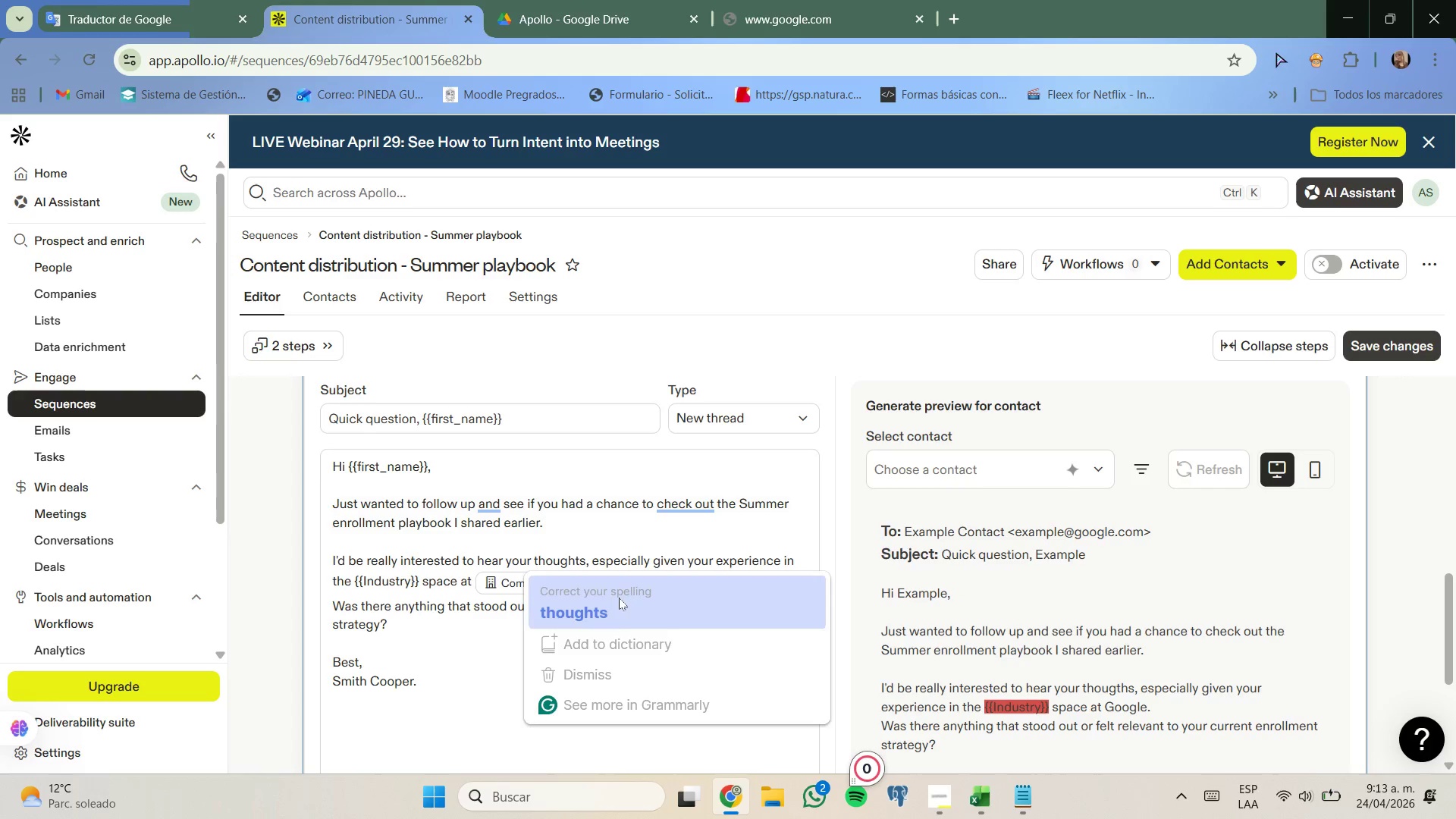 
left_click([610, 536])
 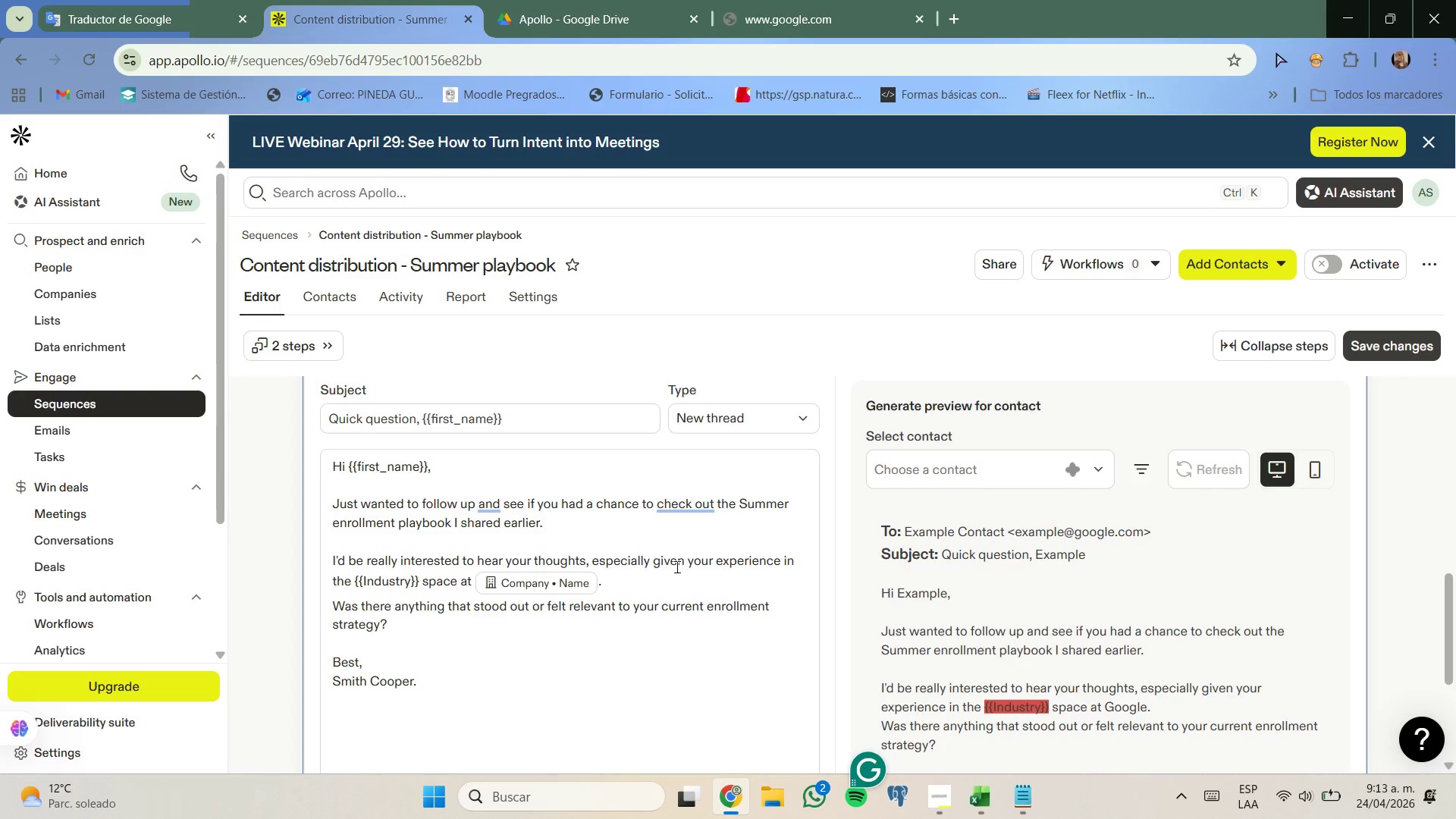 
mouse_move([675, 507])
 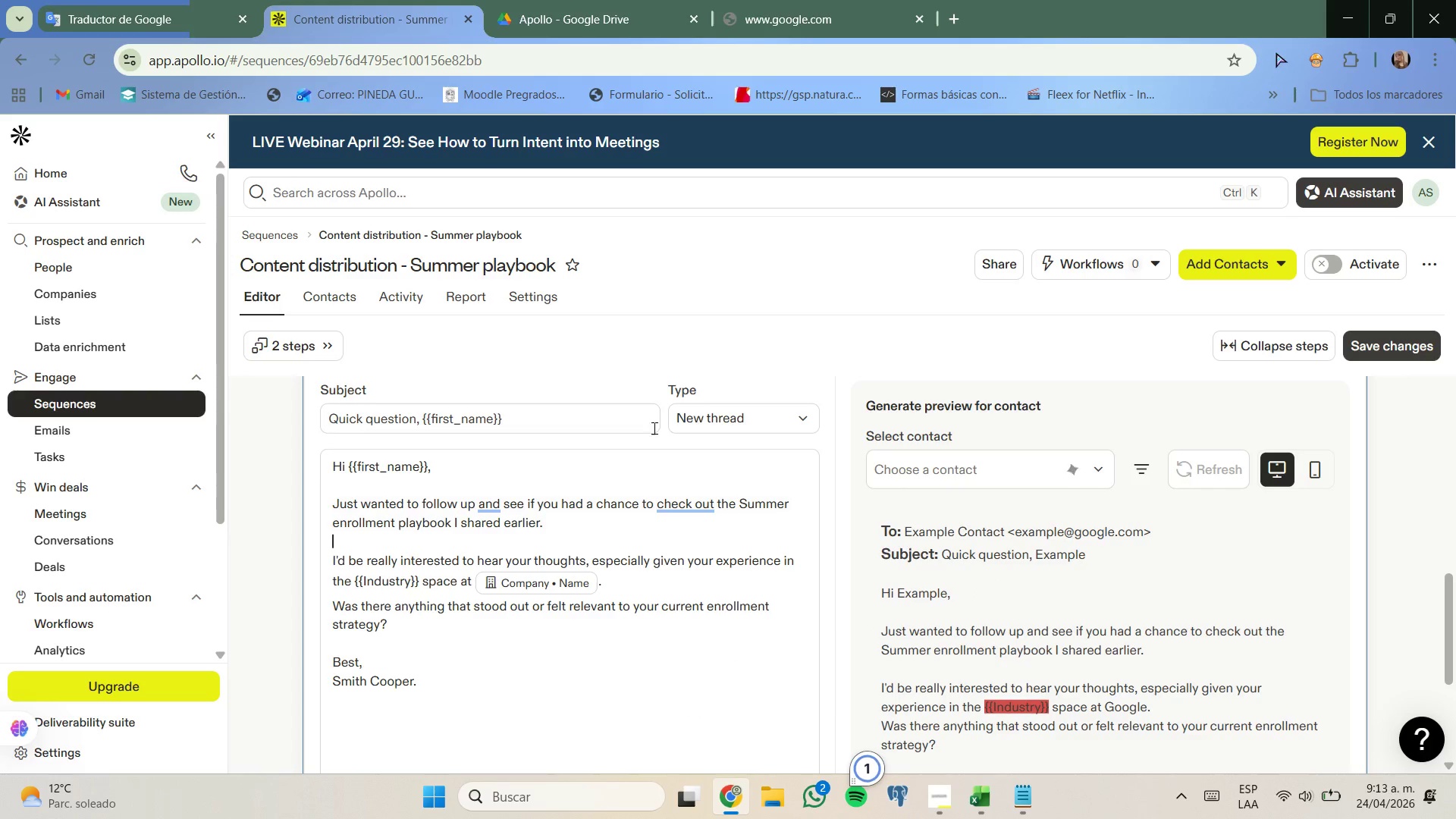 
left_click([821, 0])
 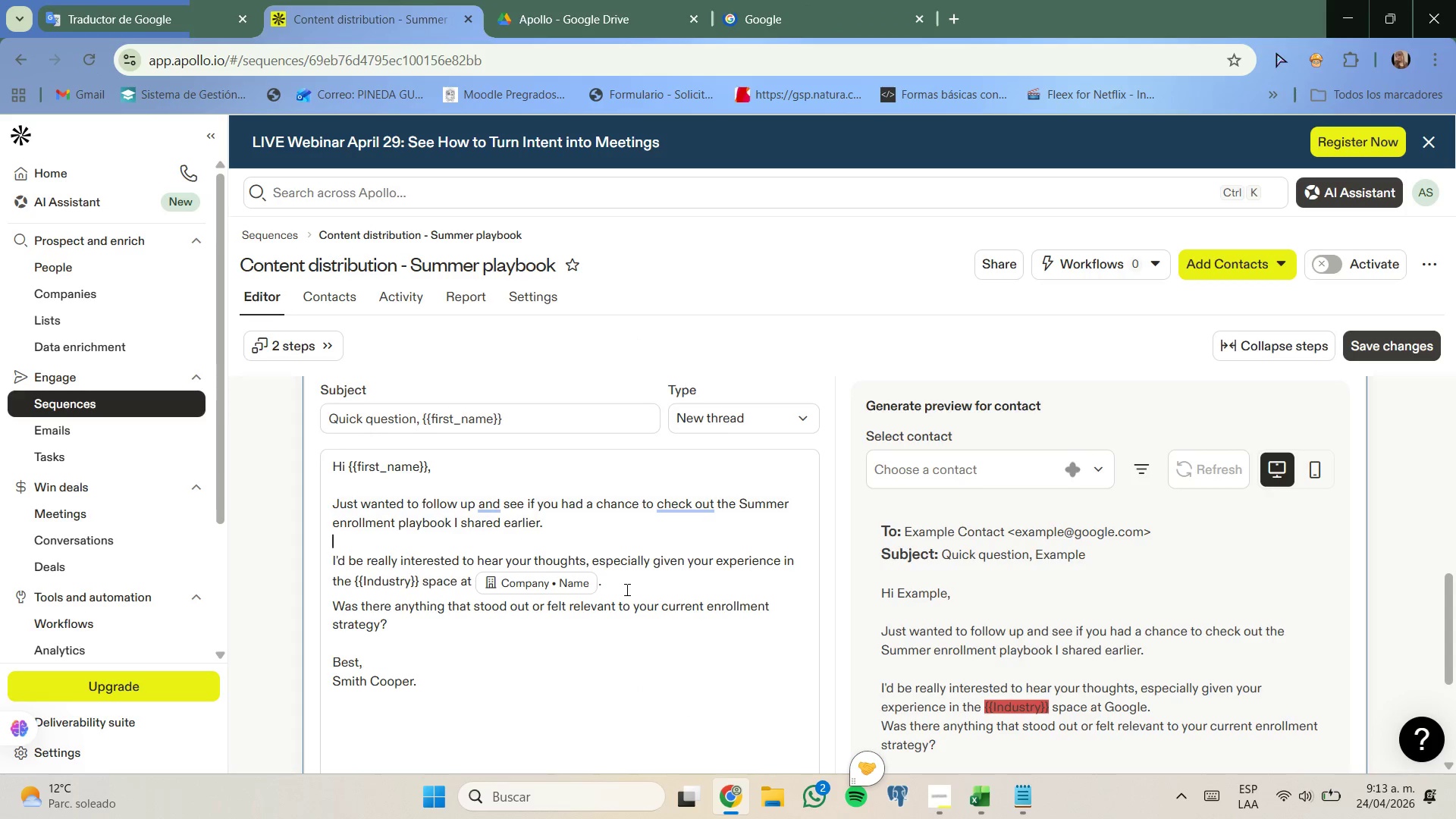 
wait(7.56)
 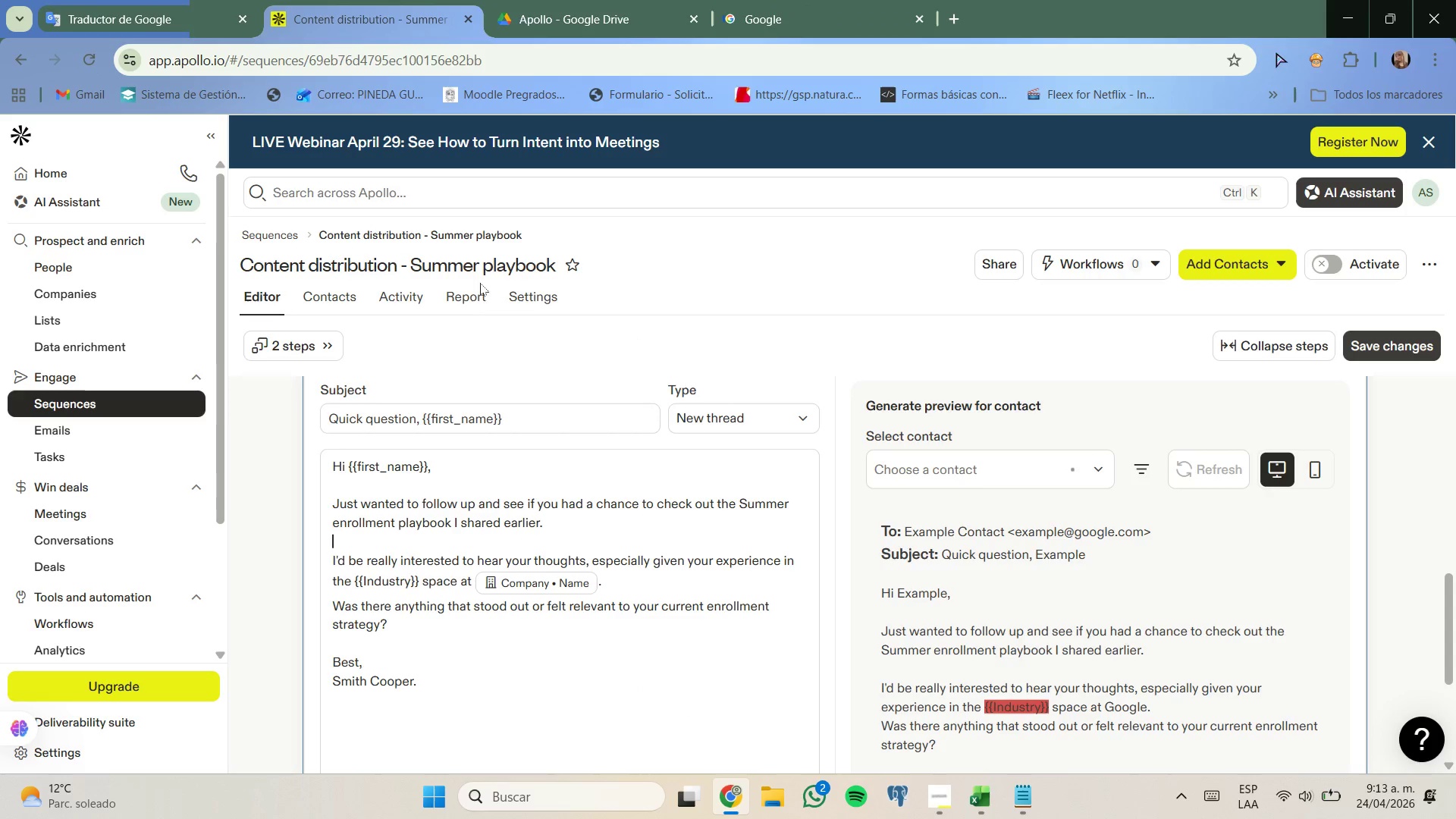 
scroll: coordinate [843, 651], scroll_direction: down, amount: 1.0
 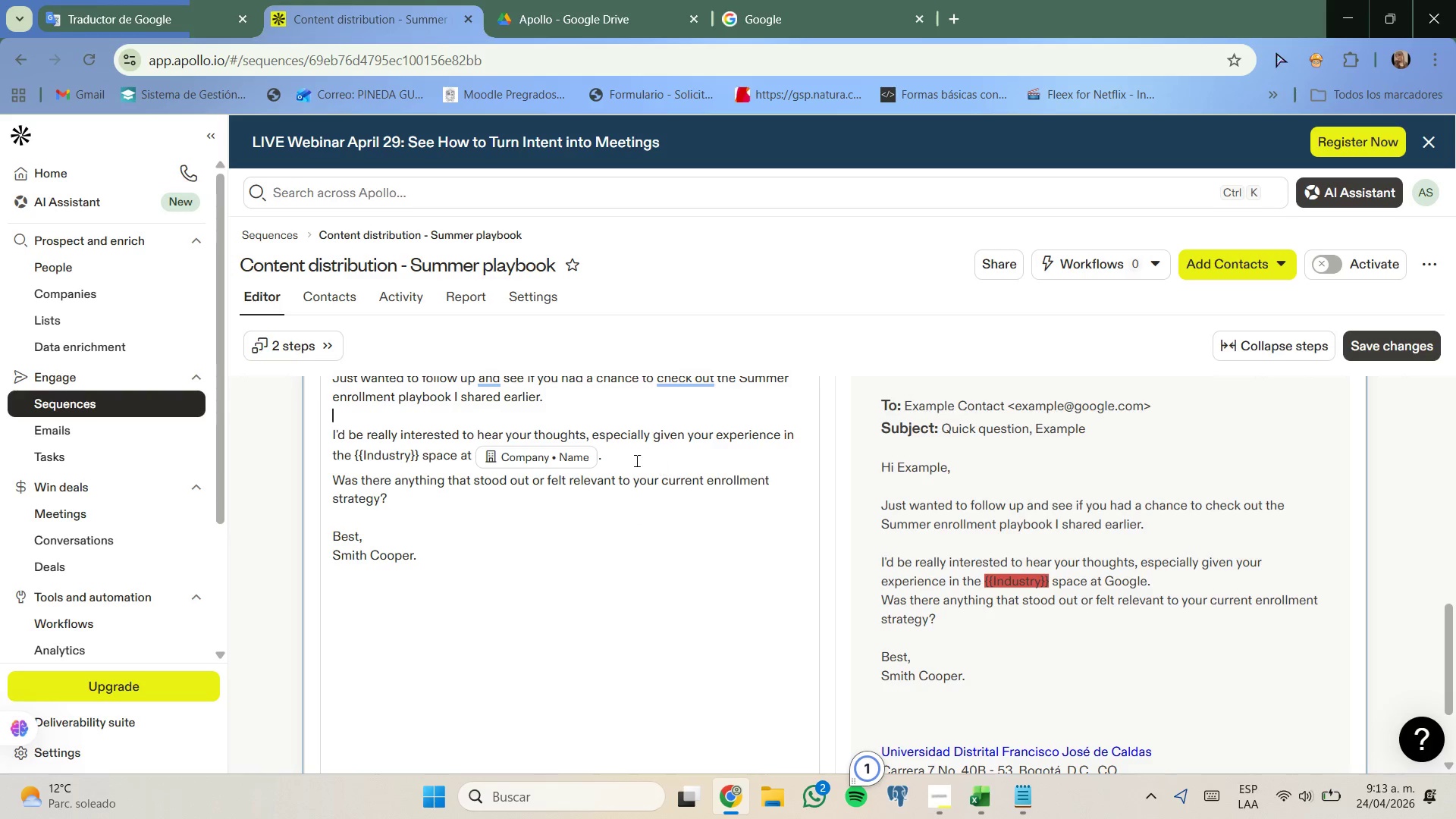 
wait(7.2)
 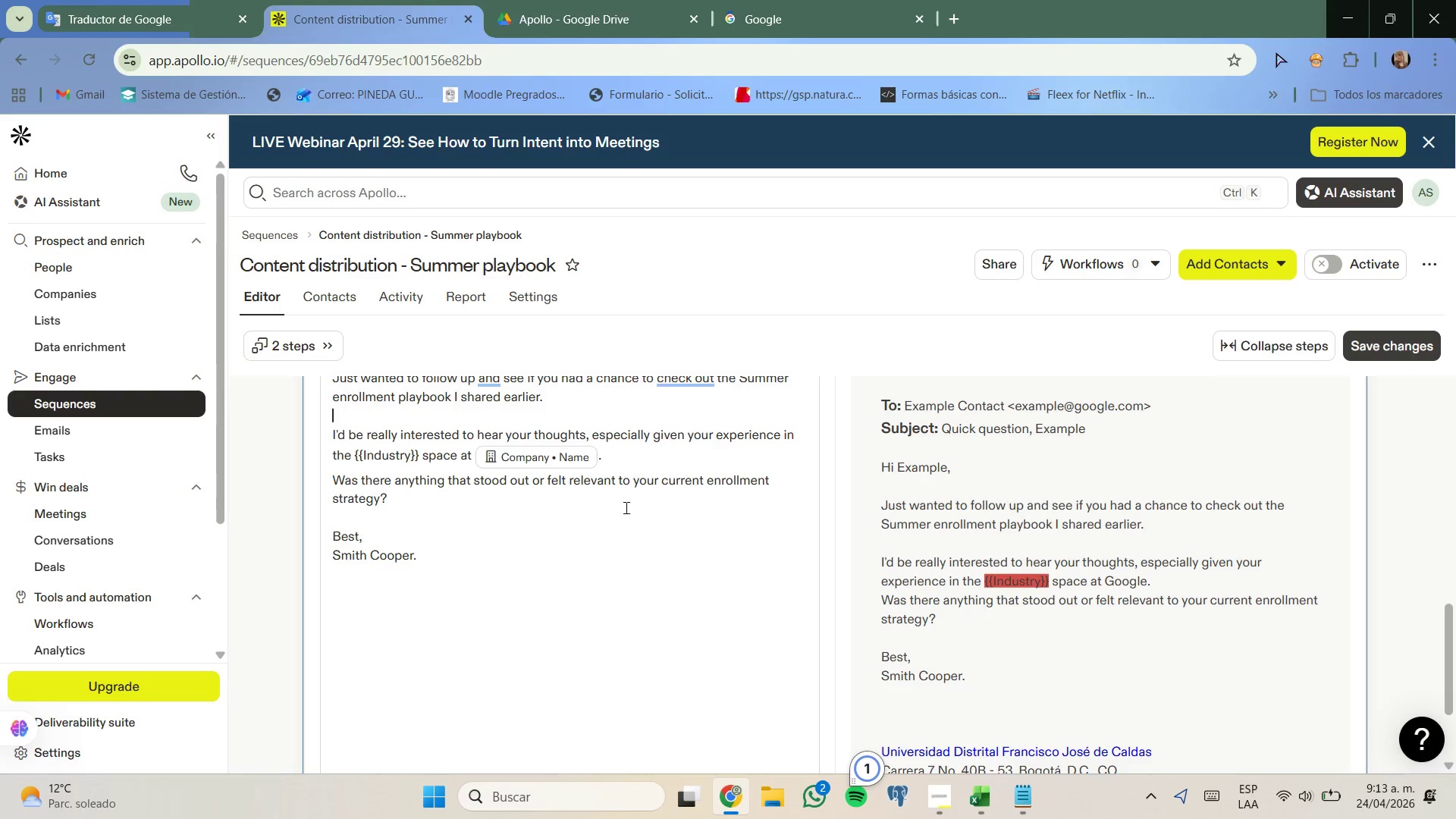 
scroll: coordinate [437, 544], scroll_direction: up, amount: 8.0
 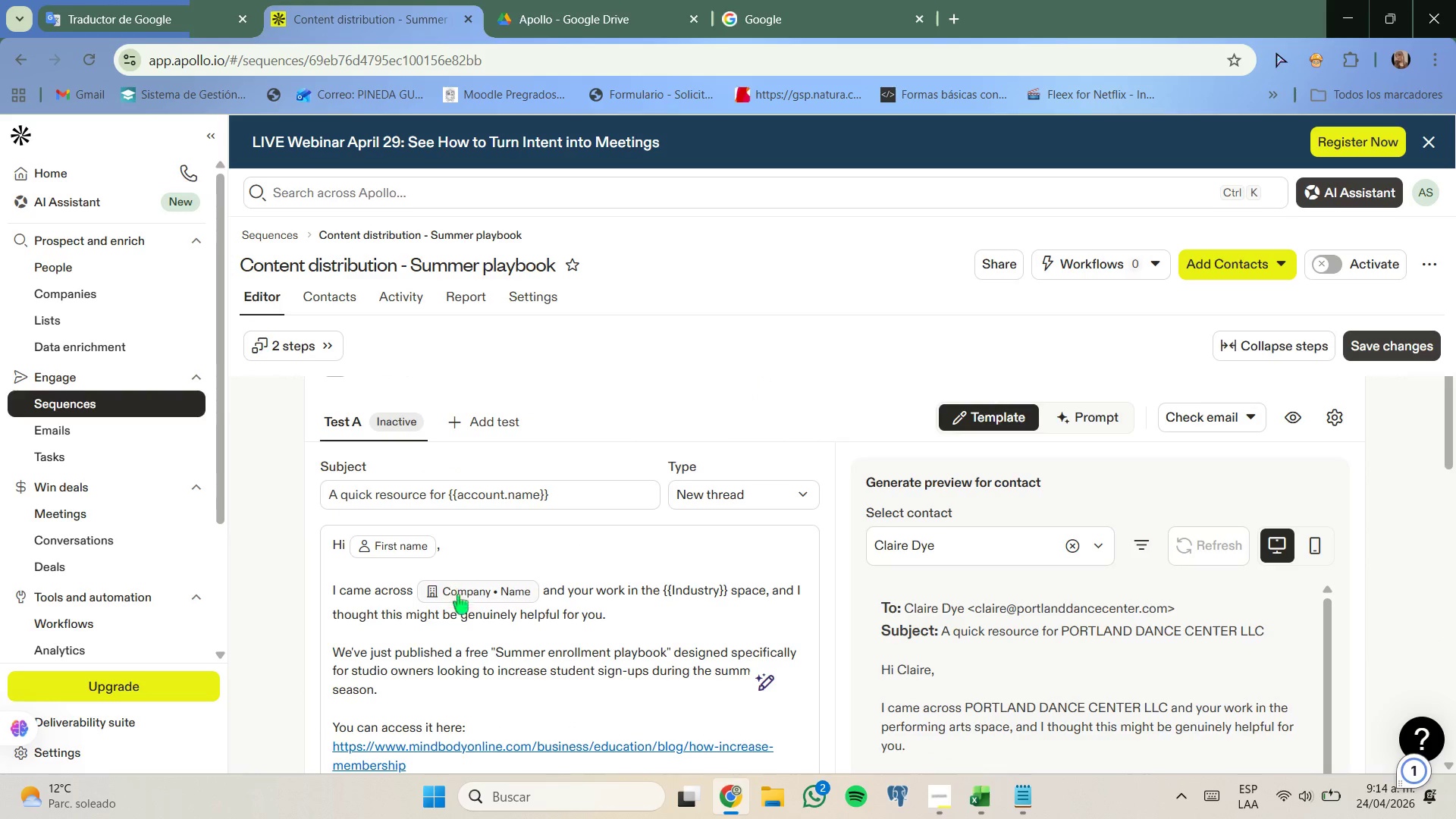 
scroll: coordinate [467, 596], scroll_direction: down, amount: 1.0
 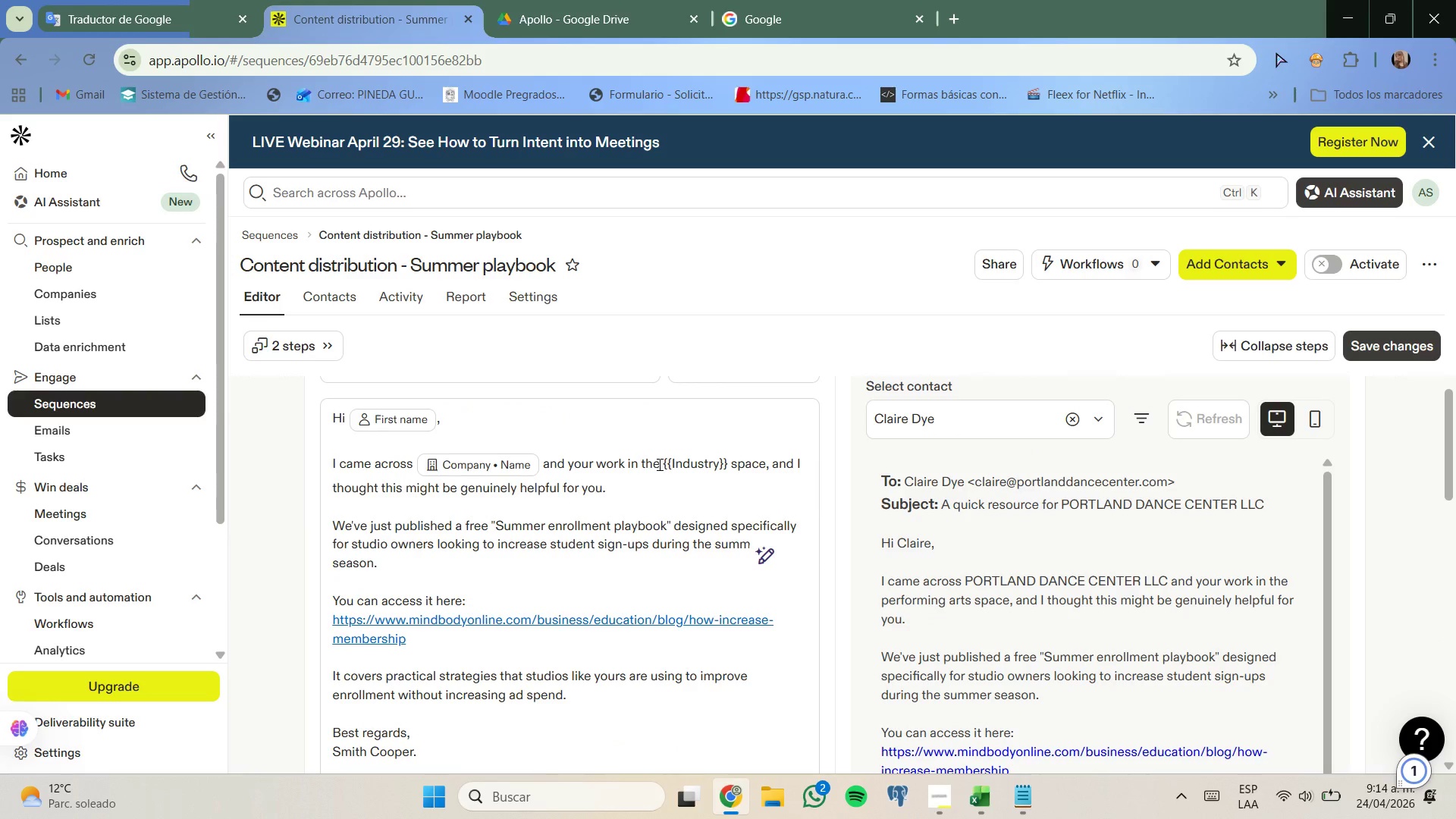 
left_click_drag(start_coordinate=[660, 464], to_coordinate=[727, 464])
 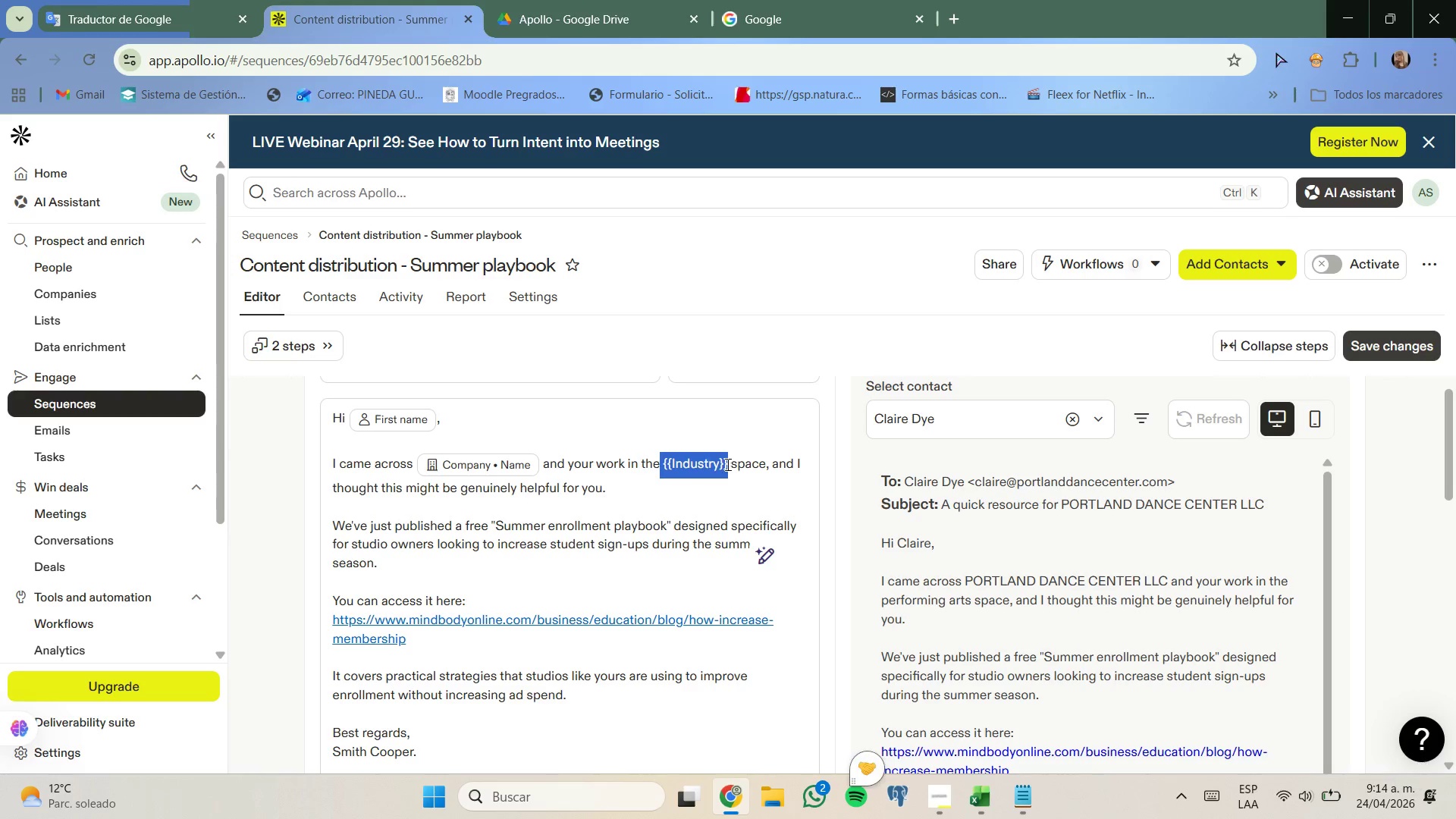 
key(Control+C)
 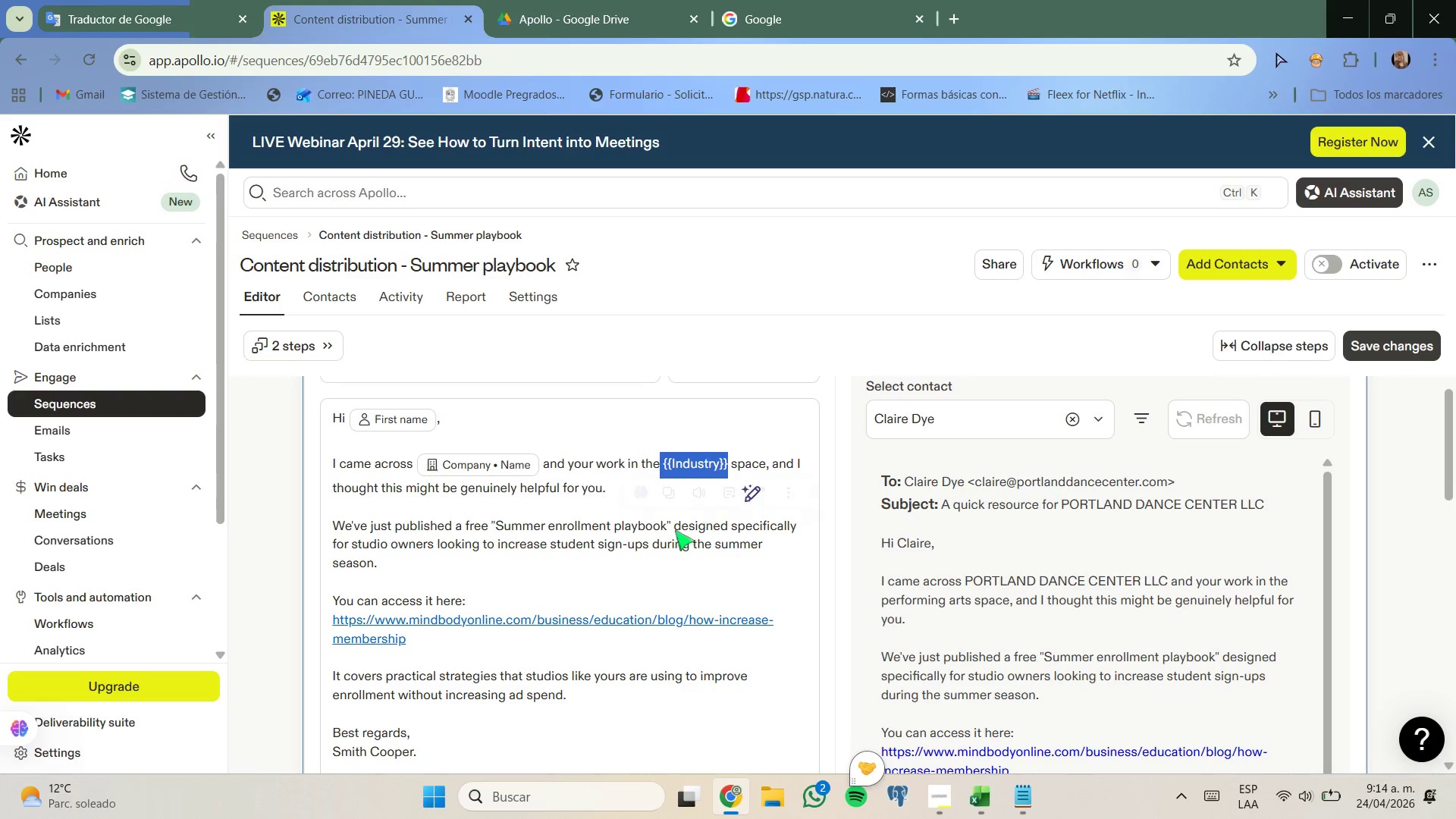 
scroll: coordinate [598, 560], scroll_direction: down, amount: 7.0
 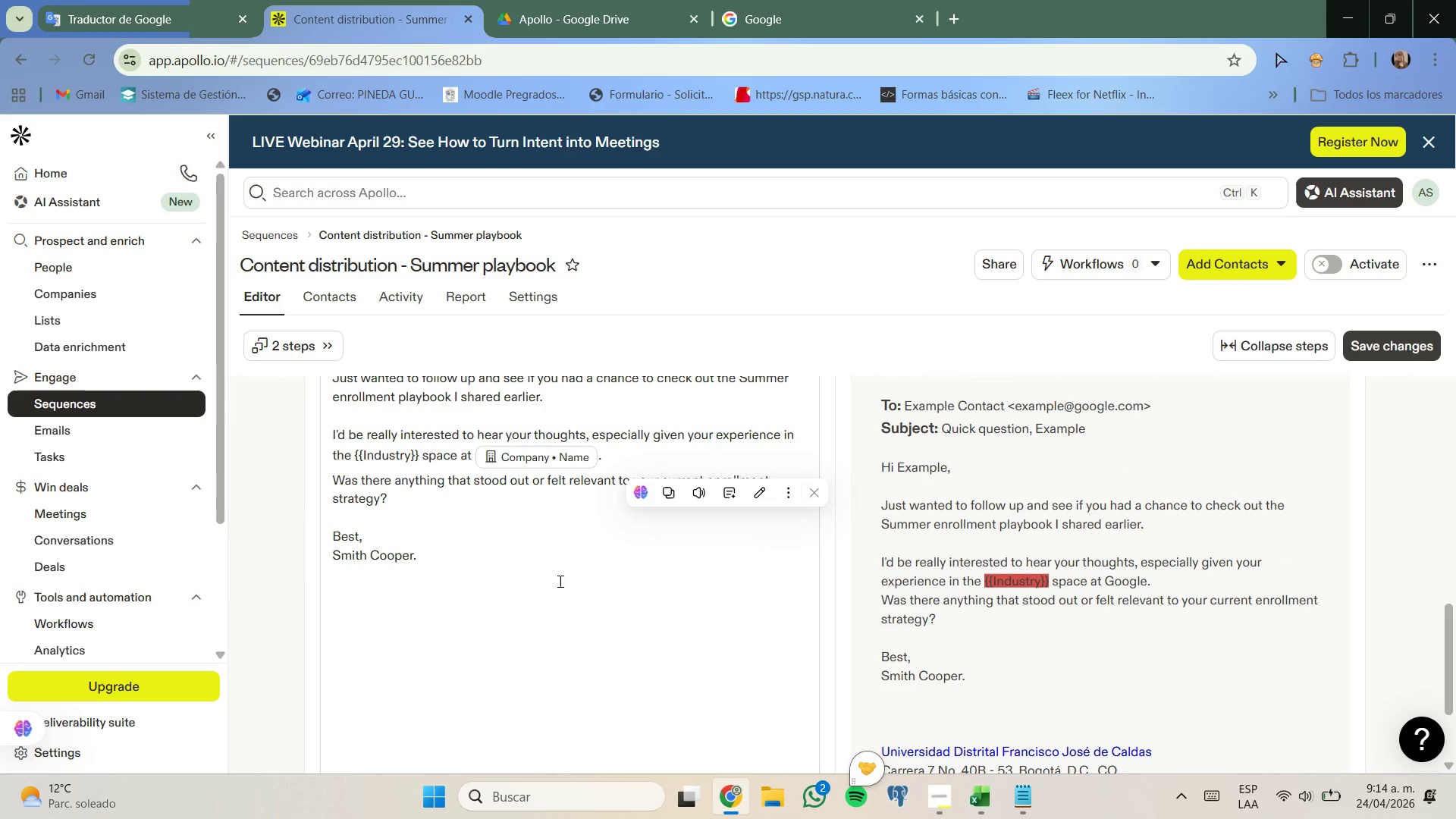 
left_click([535, 573])
 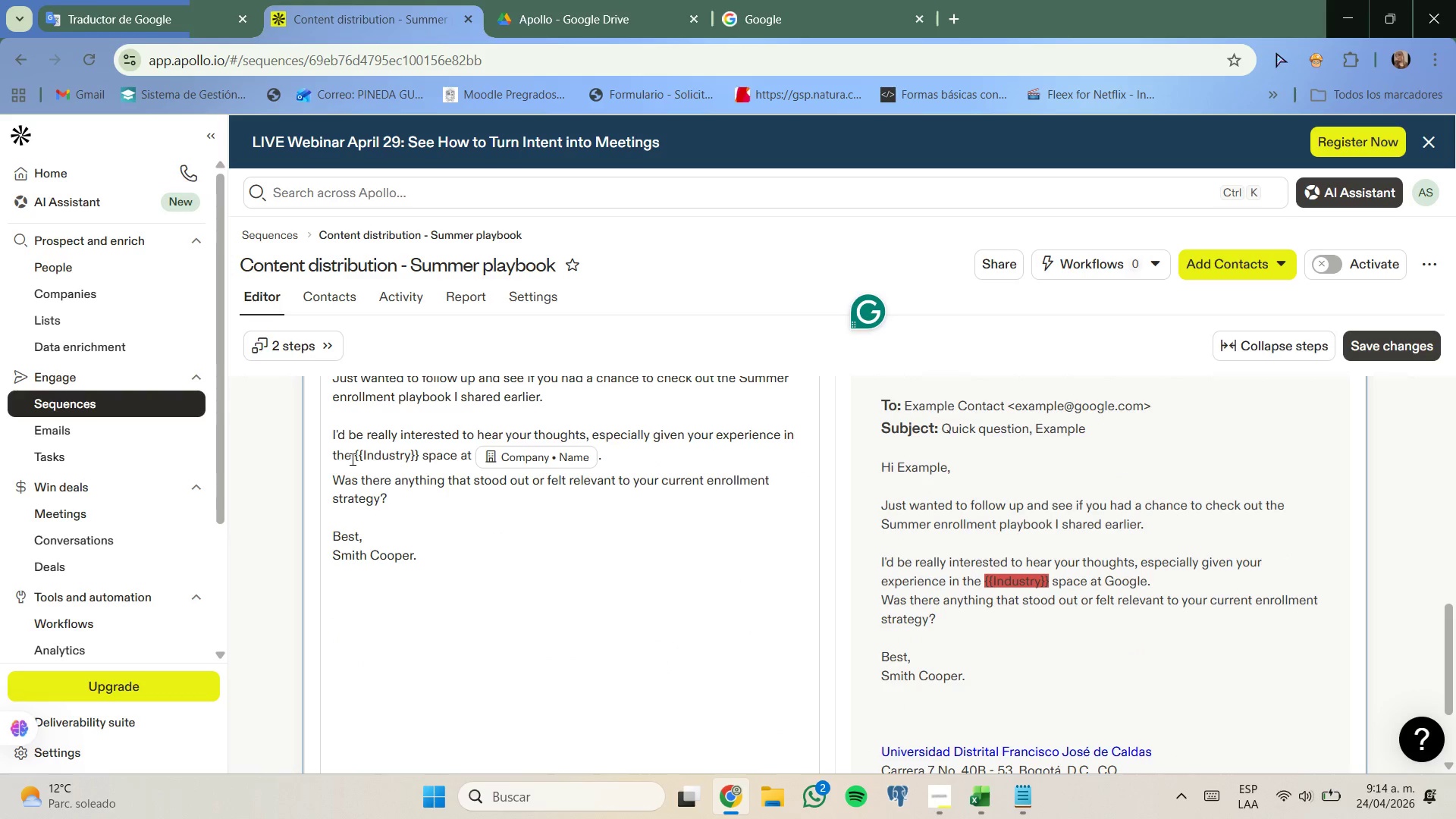 
left_click_drag(start_coordinate=[356, 459], to_coordinate=[459, 460])
 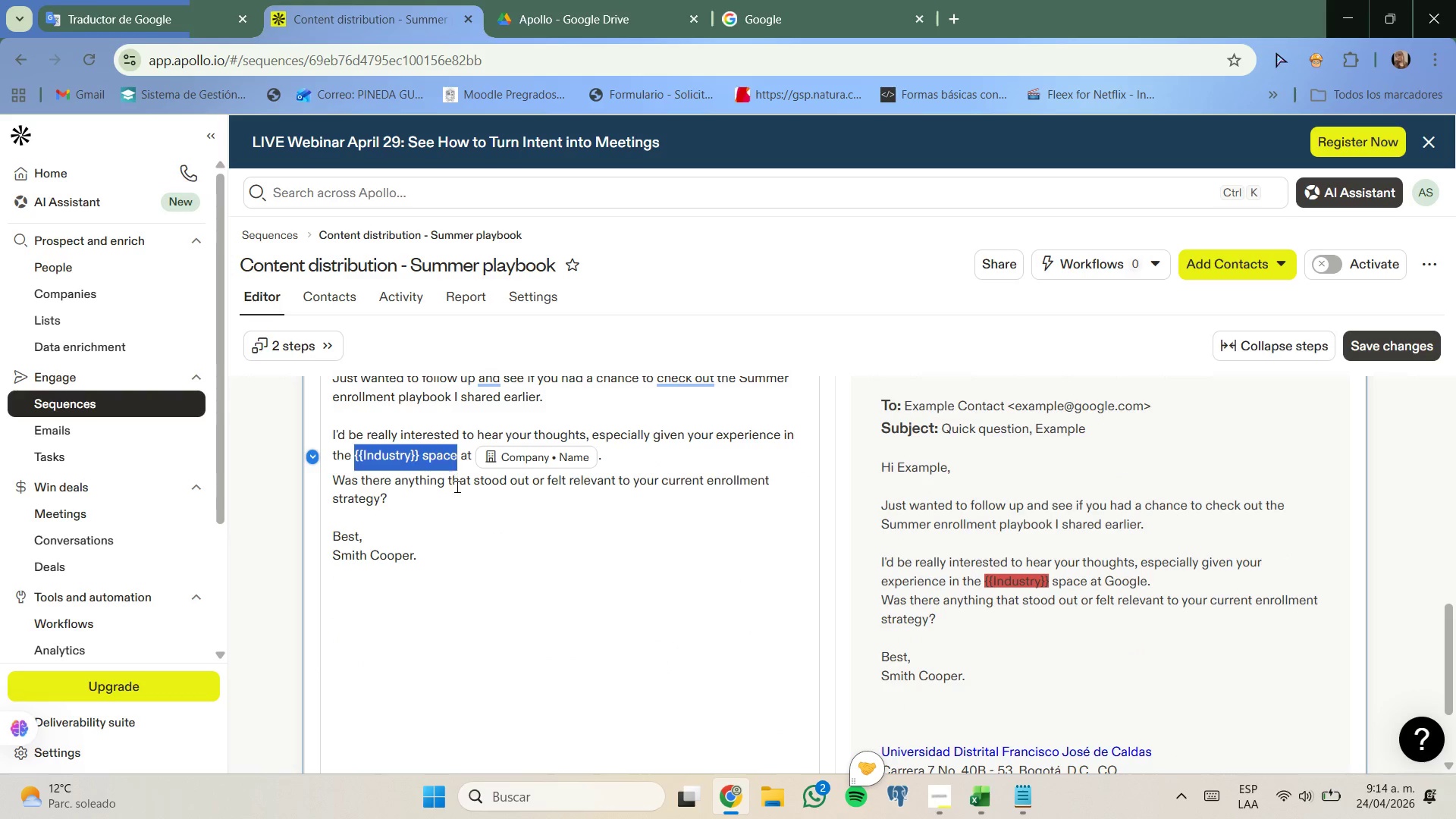 
key(Control+ControlLeft)
 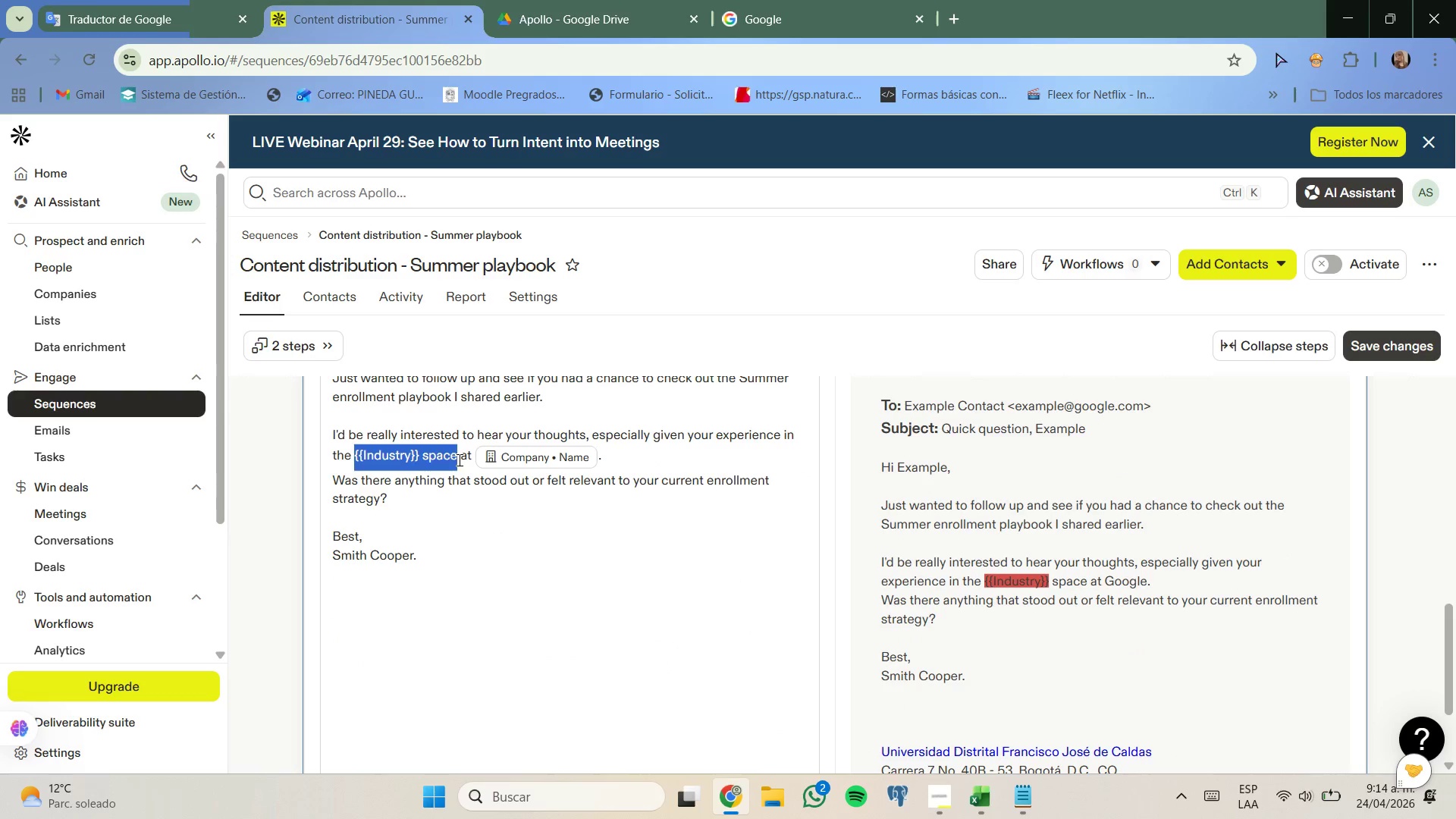 
key(Control+V)
 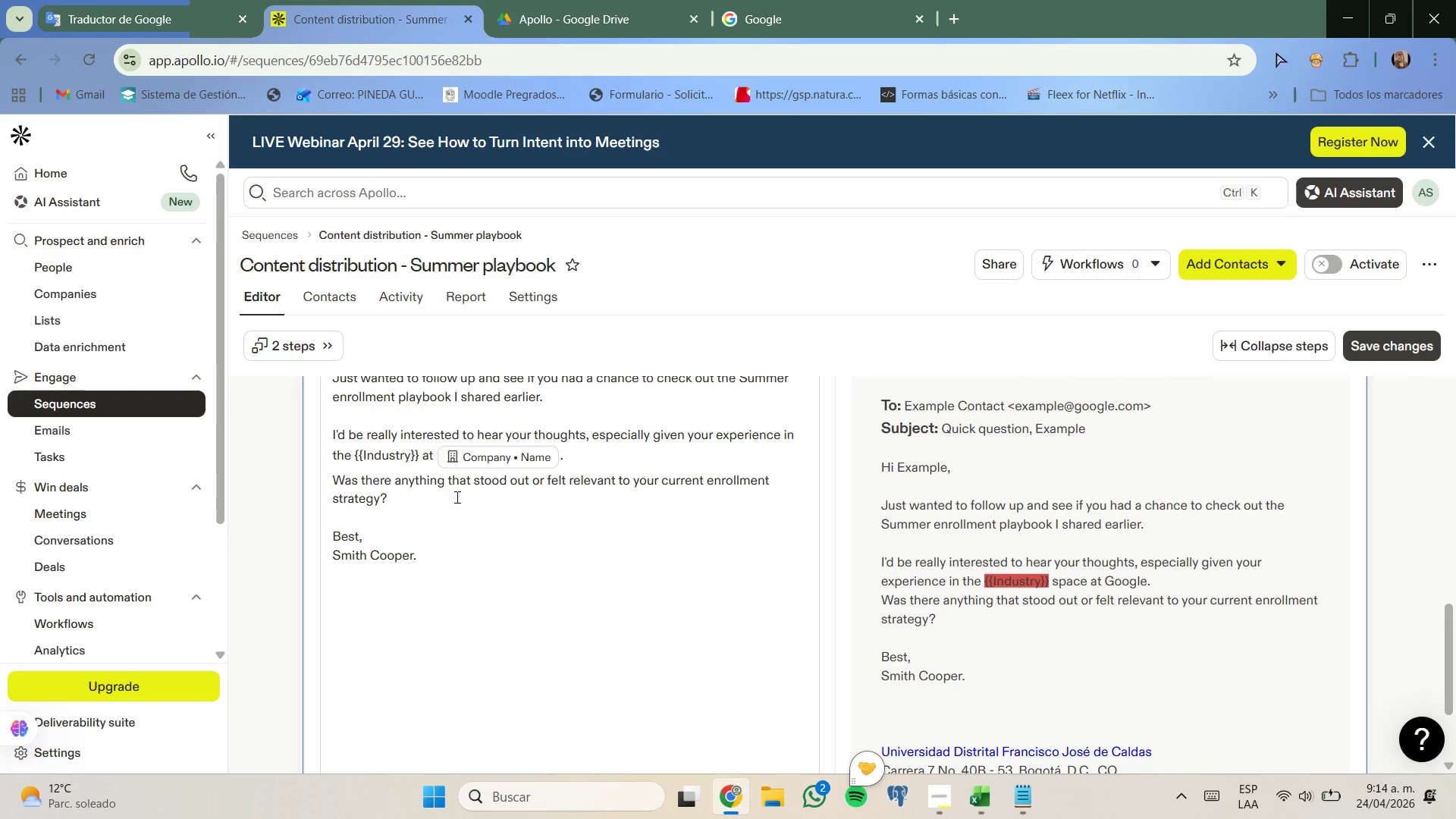 
type( space)
 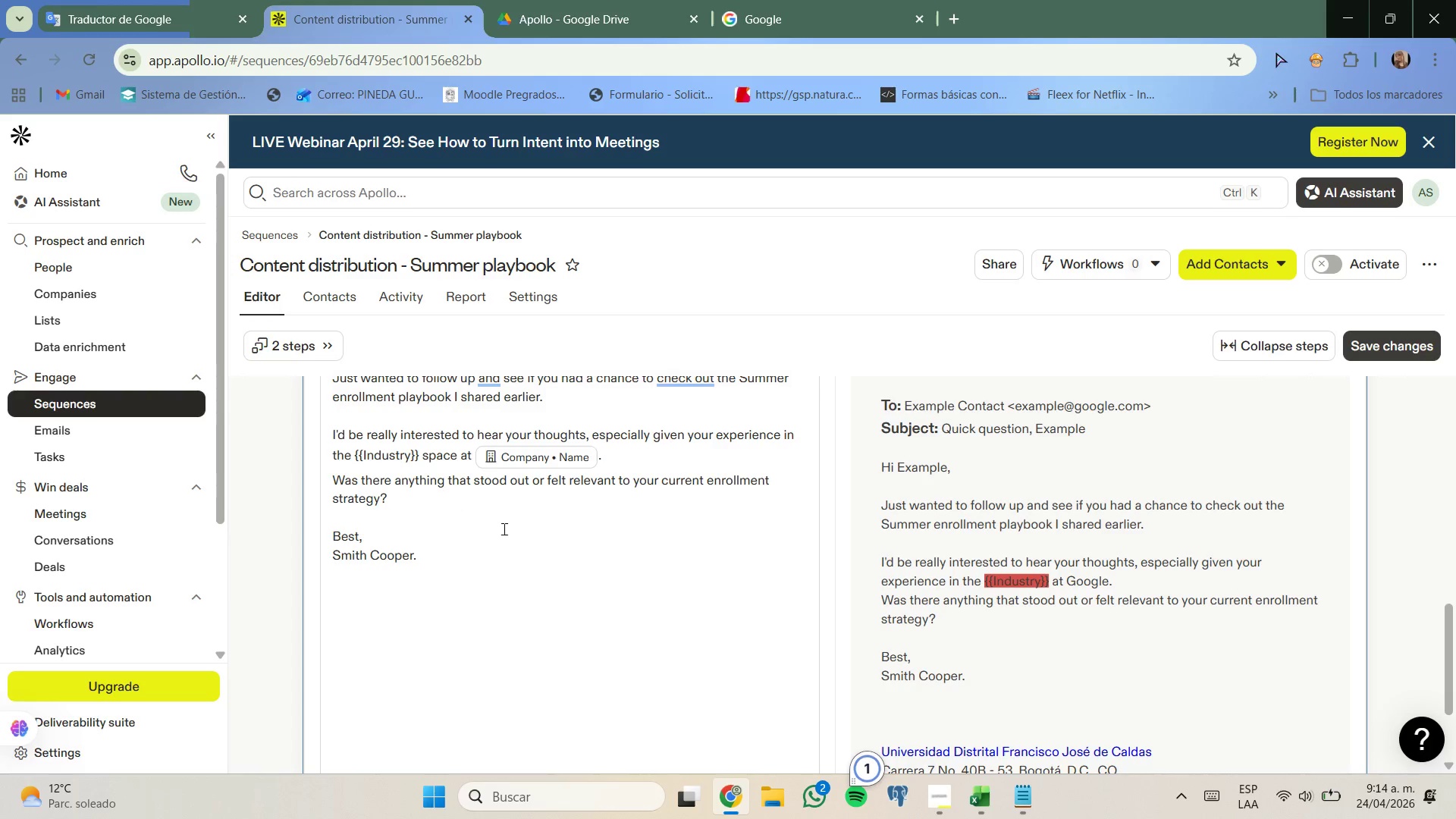 
left_click([521, 526])
 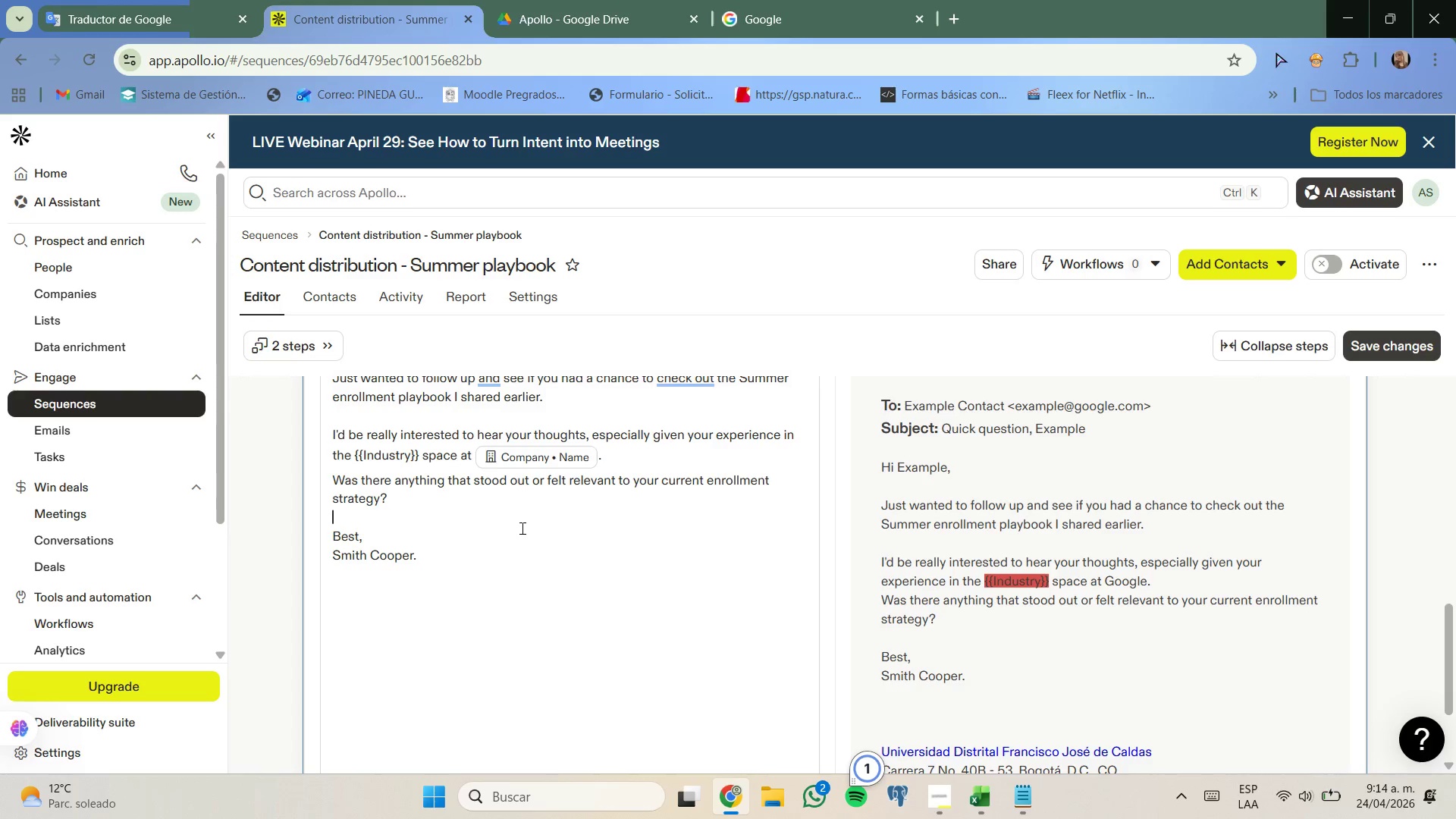 
scroll: coordinate [521, 528], scroll_direction: down, amount: 2.0
 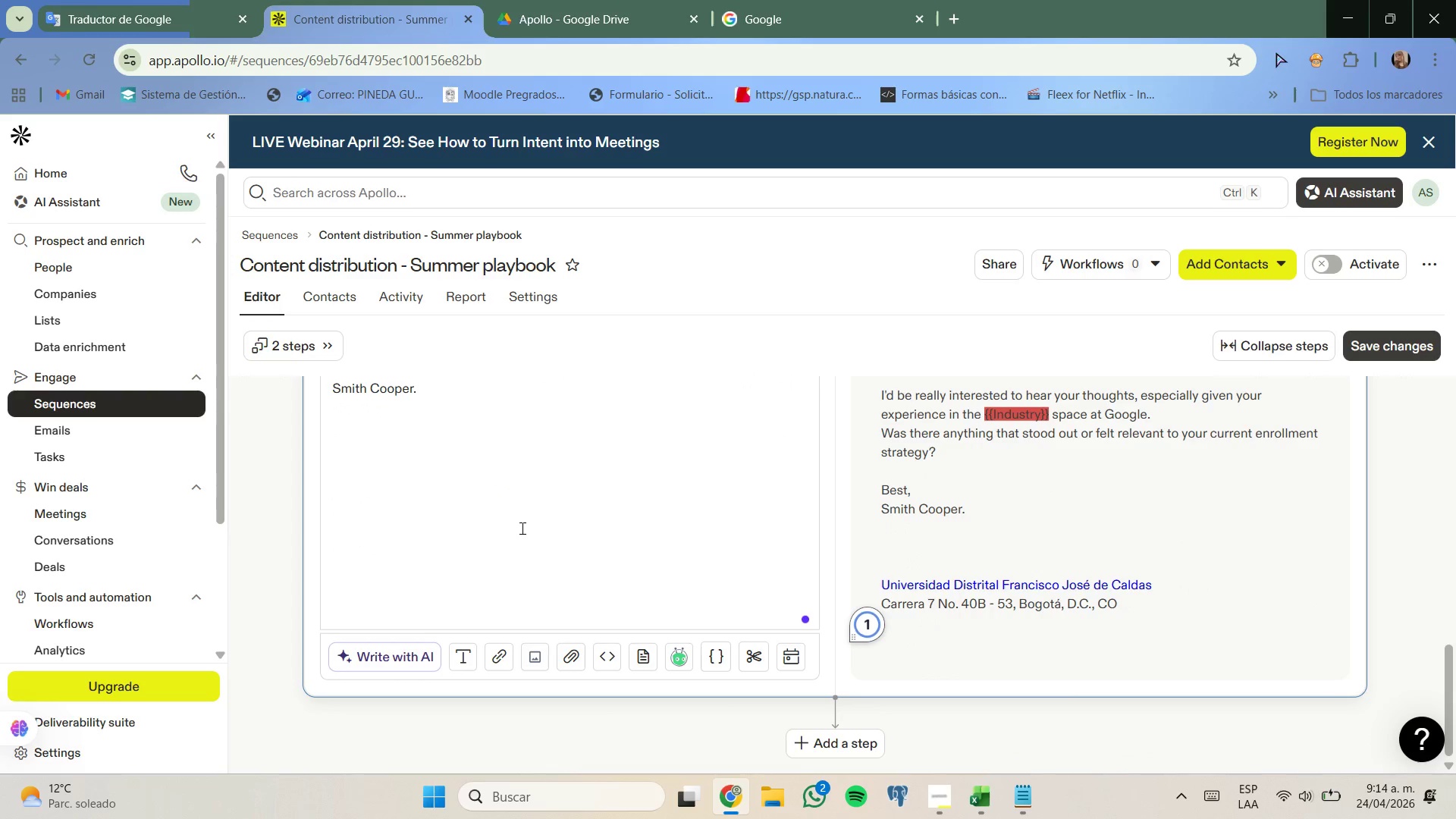 
scroll: coordinate [522, 528], scroll_direction: up, amount: 2.0
 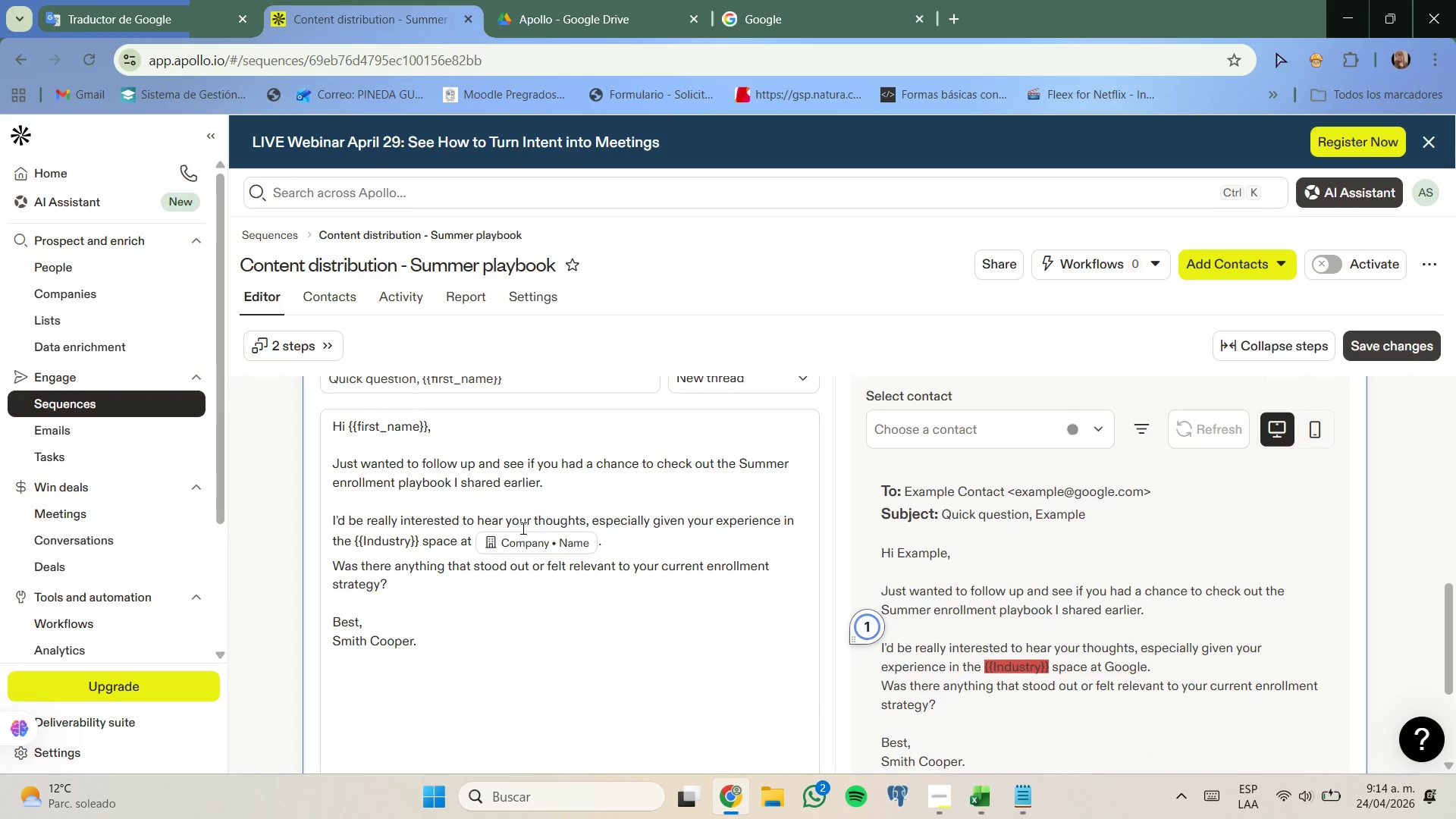 
scroll: coordinate [522, 528], scroll_direction: down, amount: 1.0
 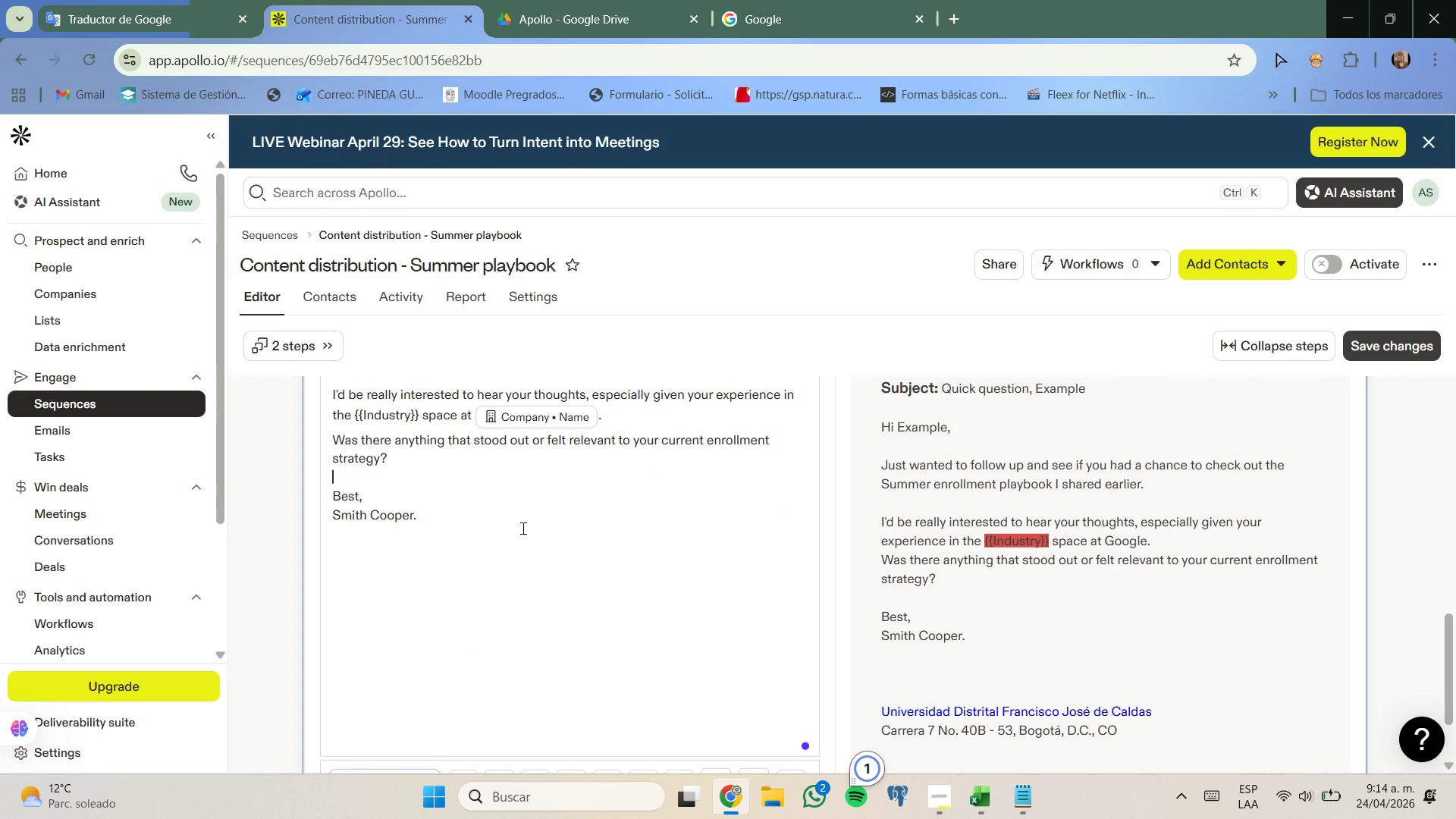 
scroll: coordinate [522, 528], scroll_direction: up, amount: 1.0
 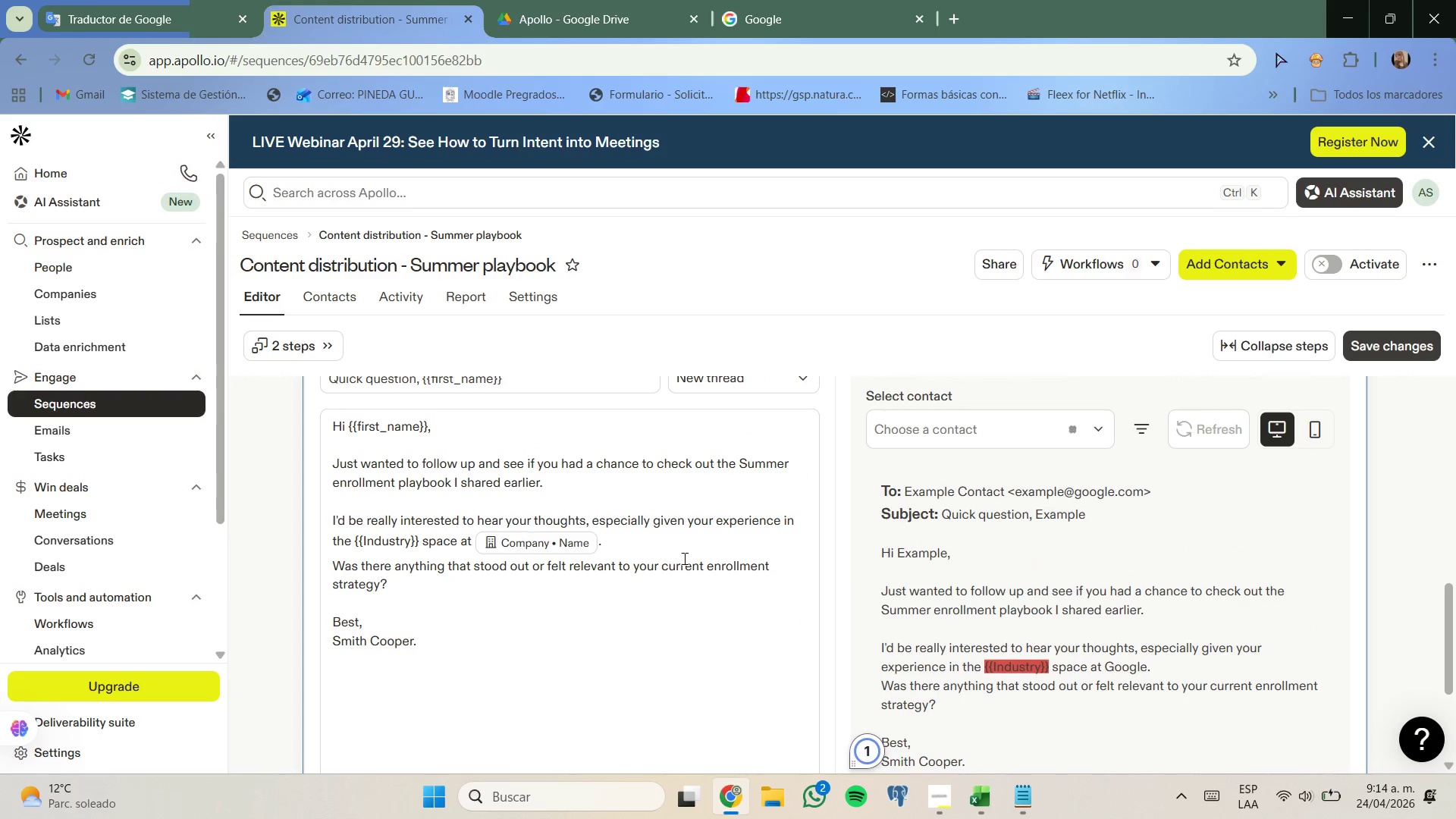 
scroll: coordinate [586, 548], scroll_direction: down, amount: 3.0
 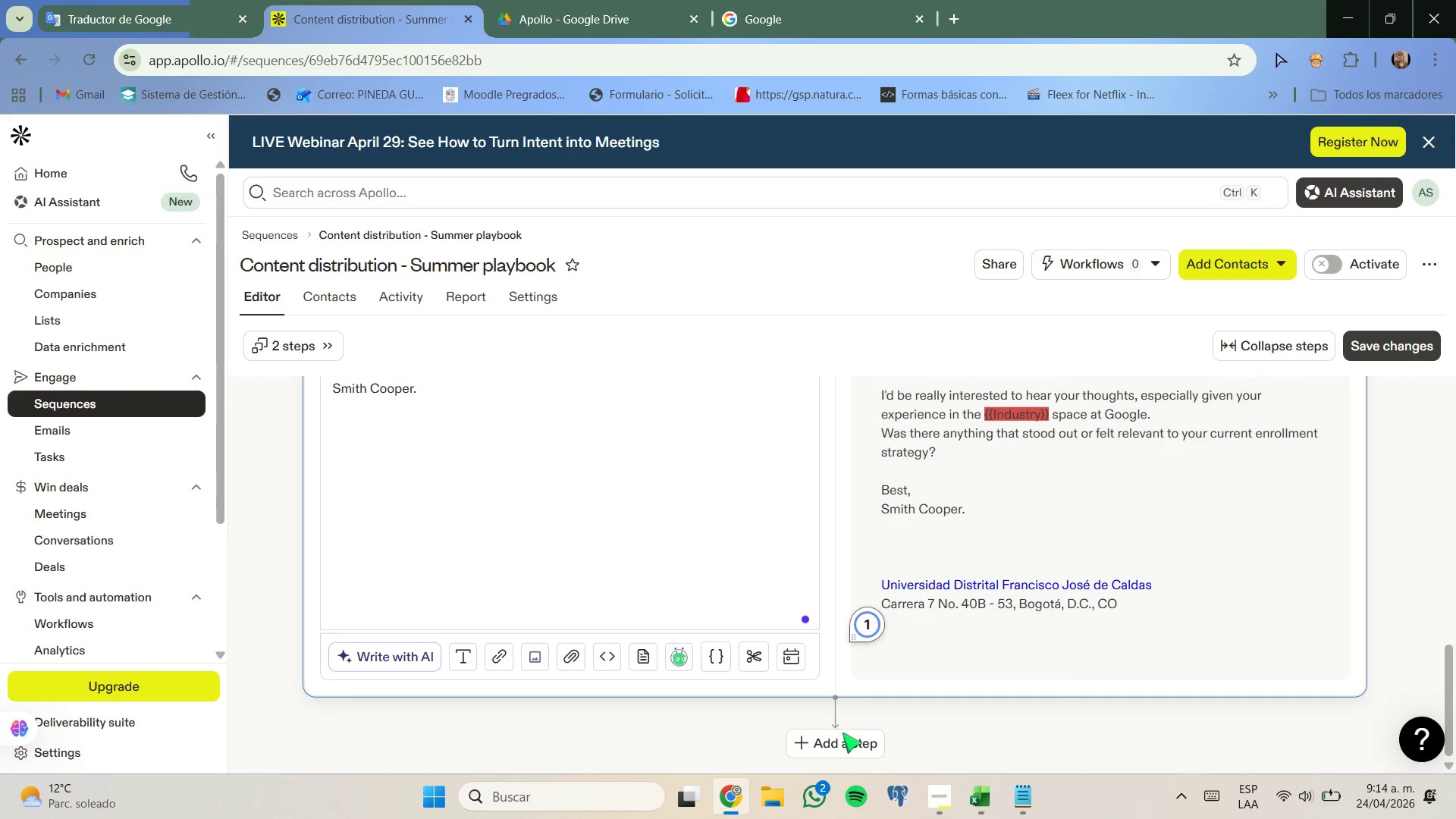 
left_click([845, 740])
 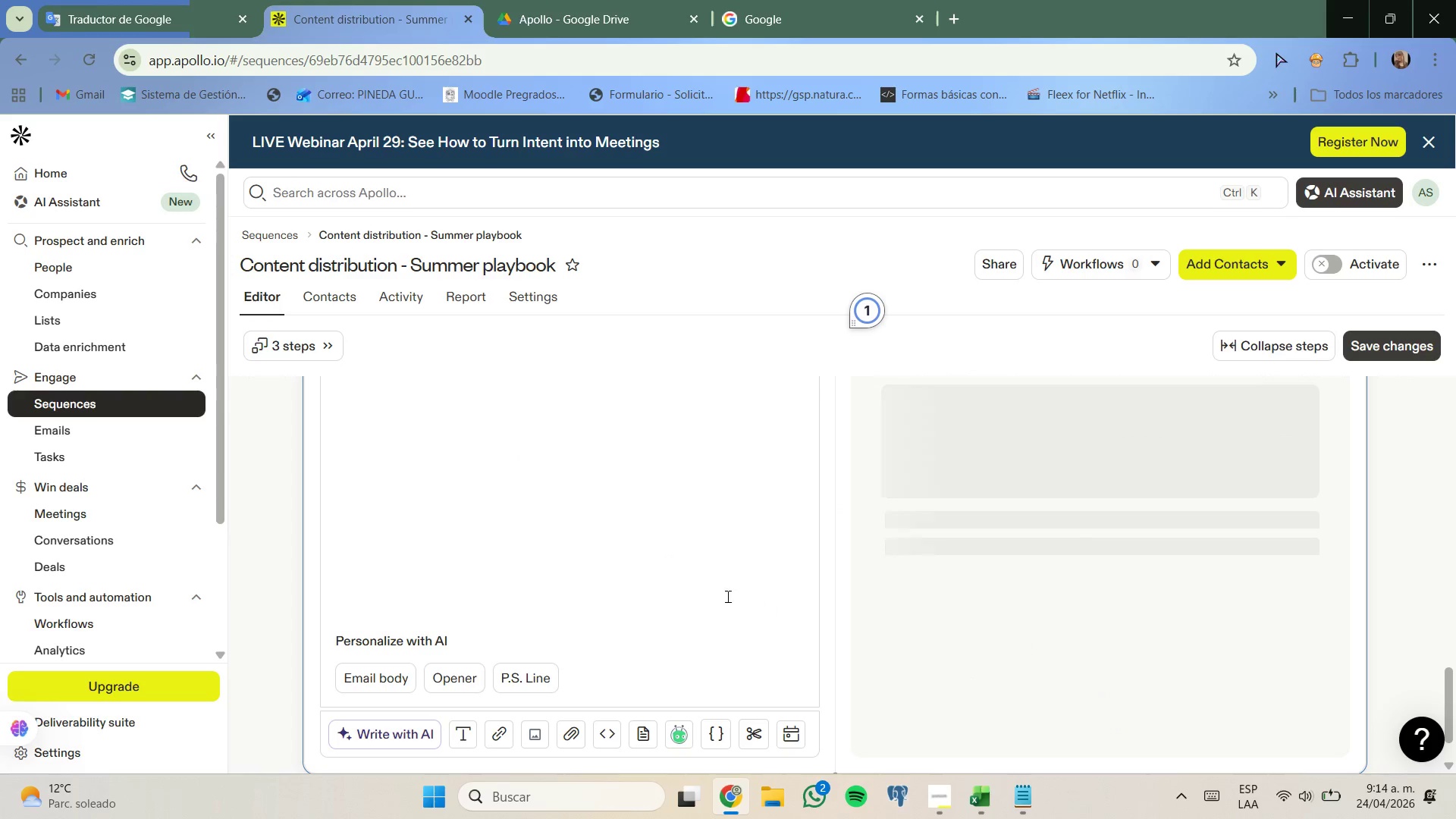 
wait(7.55)
 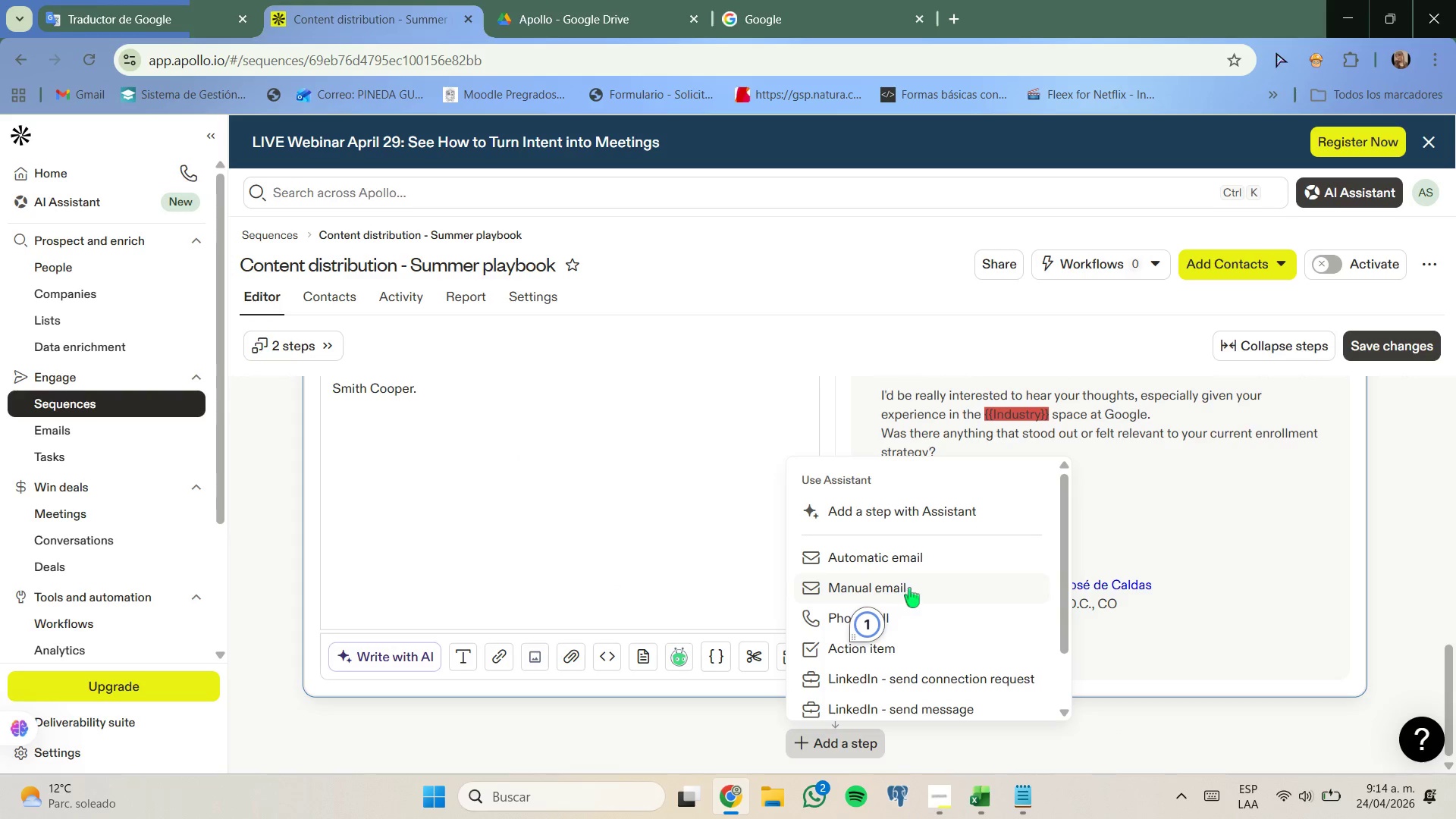 
scroll: coordinate [969, 612], scroll_direction: up, amount: 3.0
 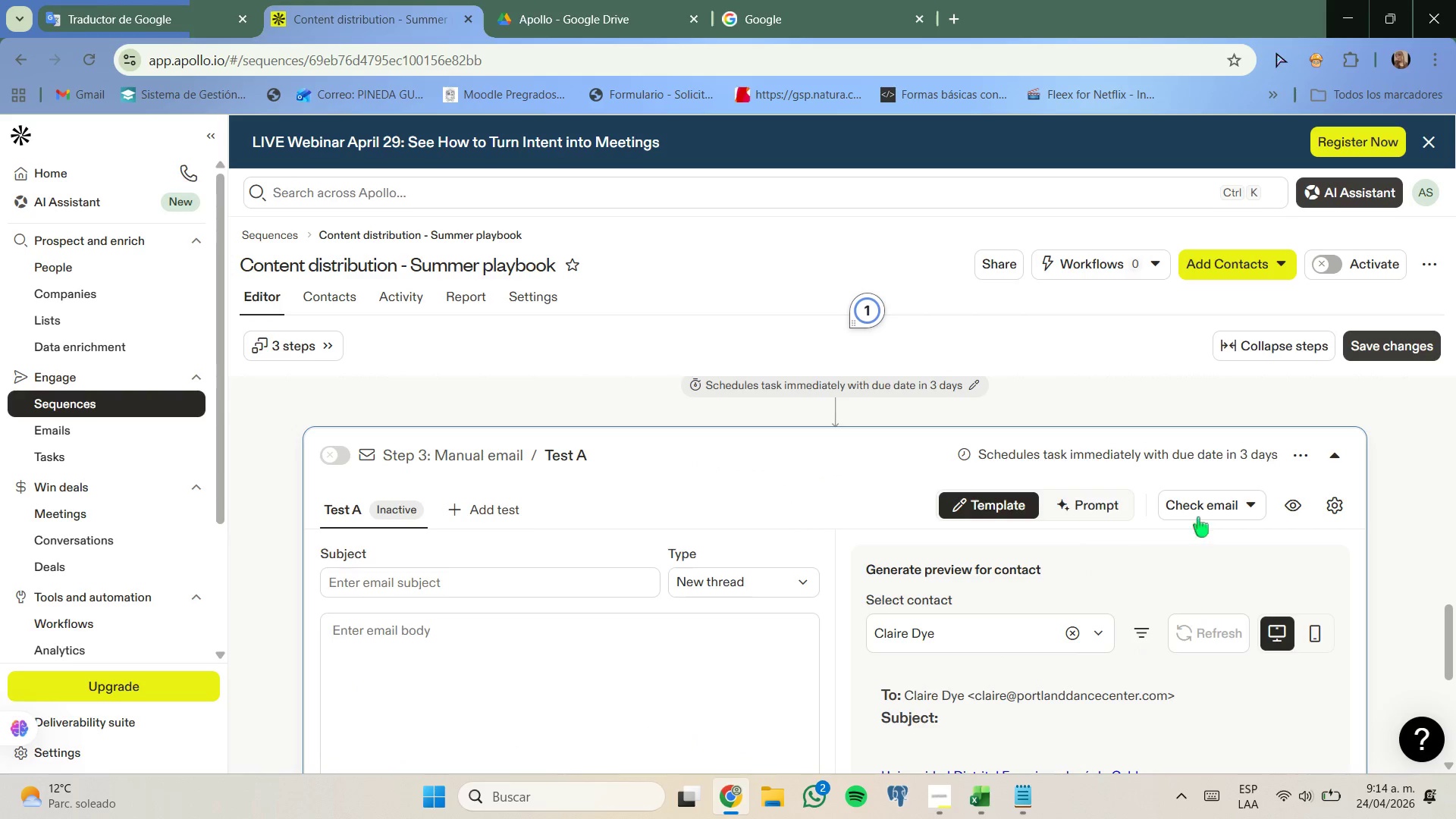 
left_click([1271, 460])
 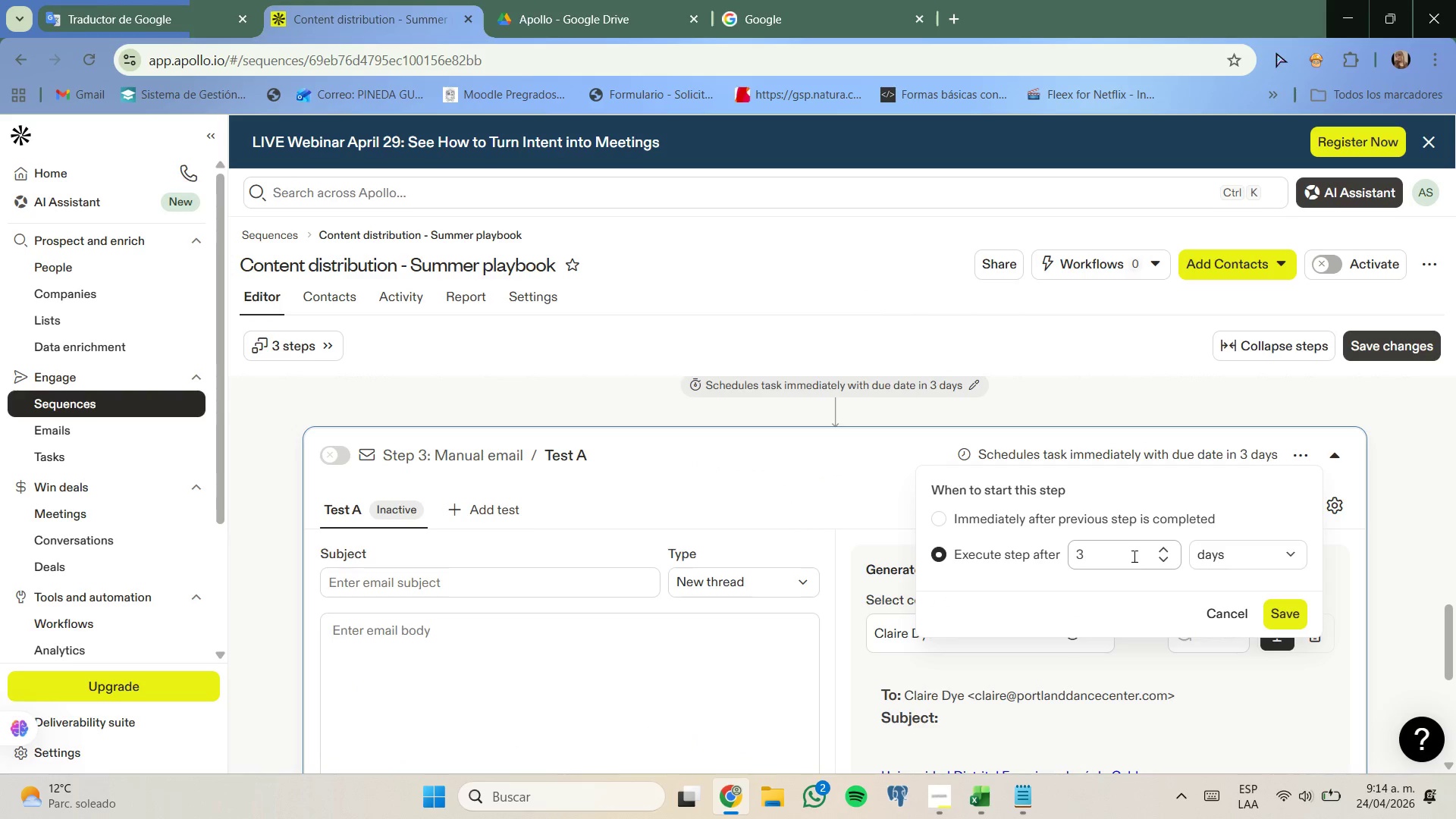 
left_click([1138, 560])
 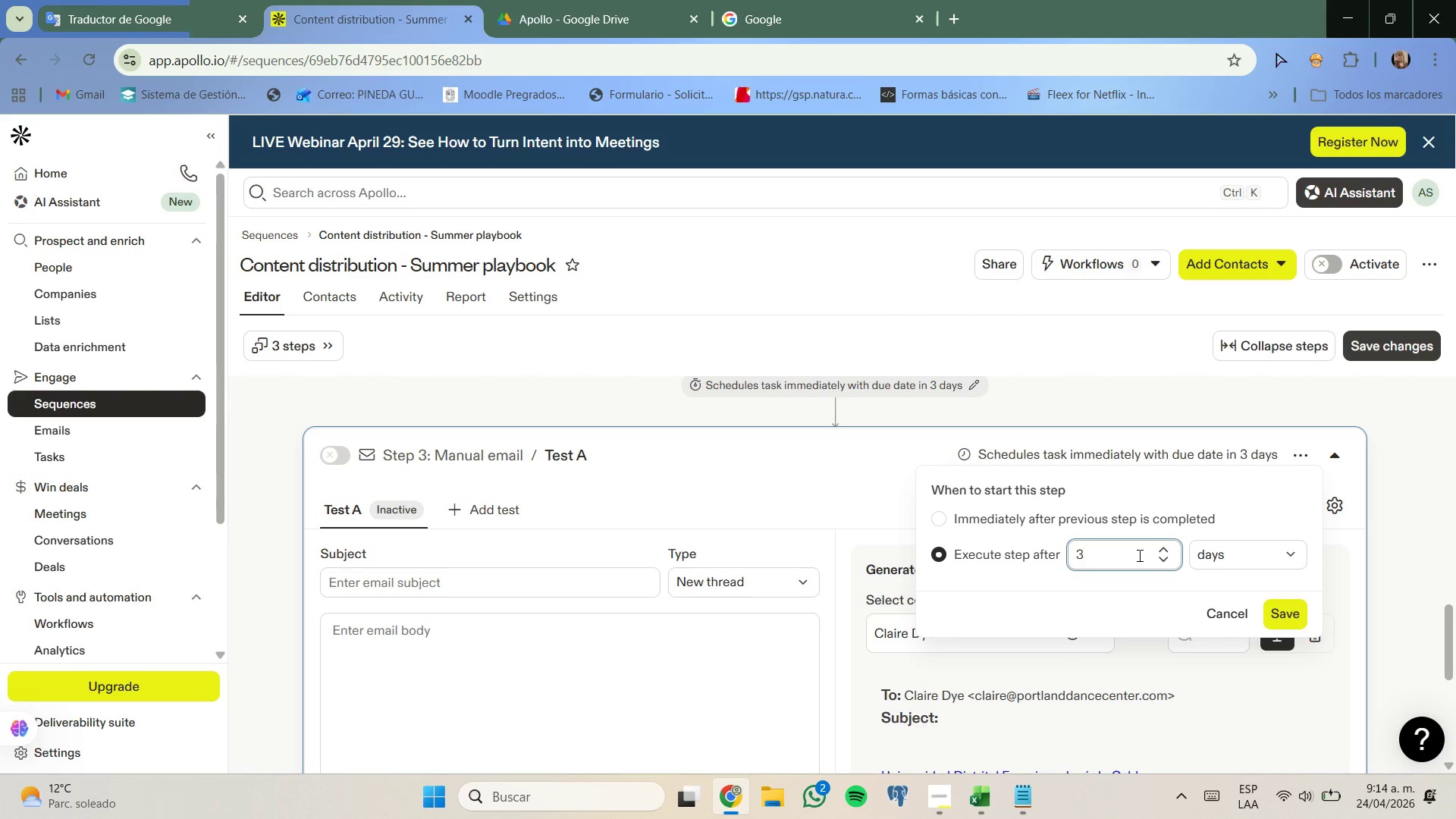 
key(Backspace)
 